 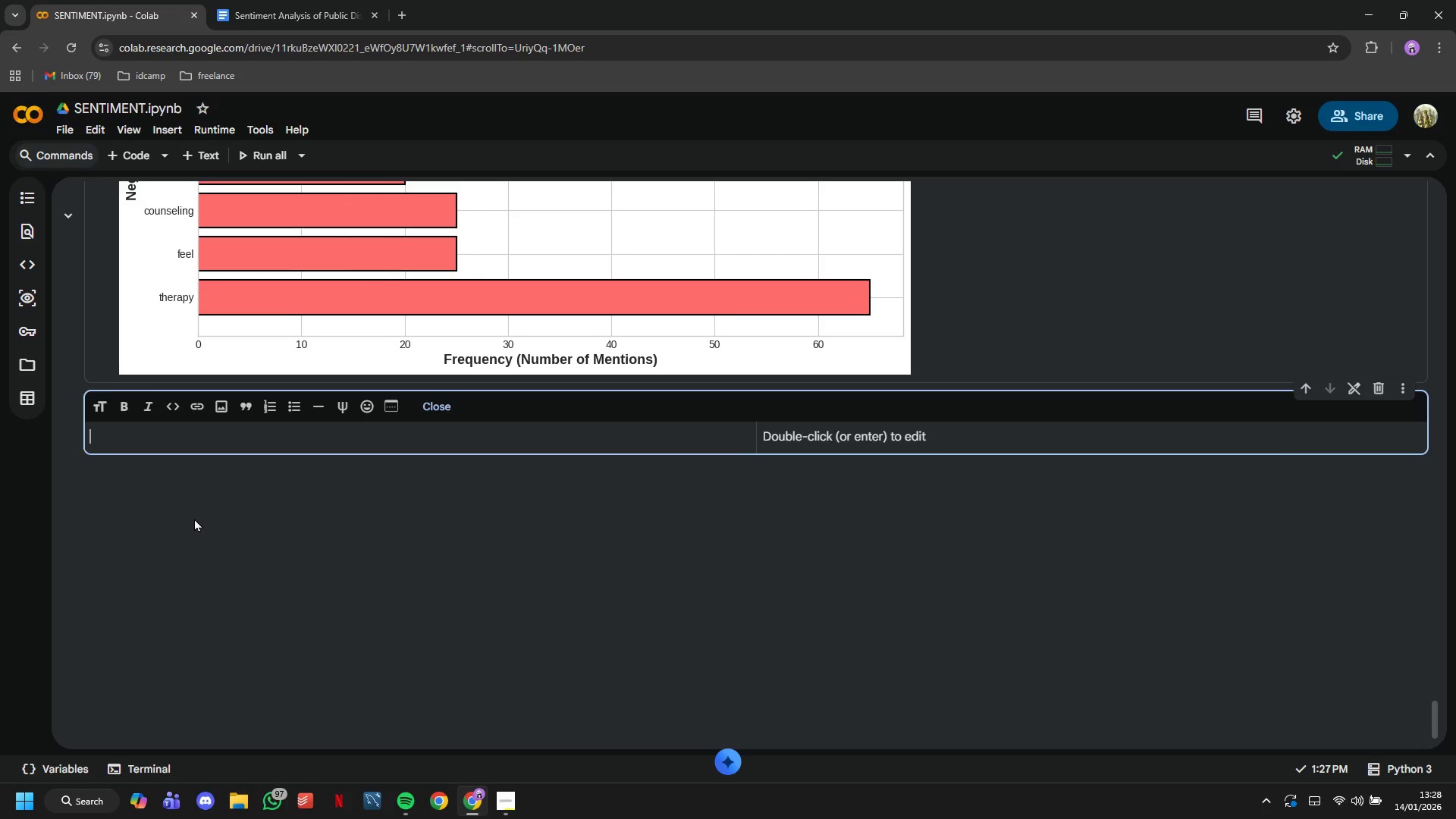 
type(# Executive SUmmaryL)
key(Backspace)
type(: Investment Recommendation)
 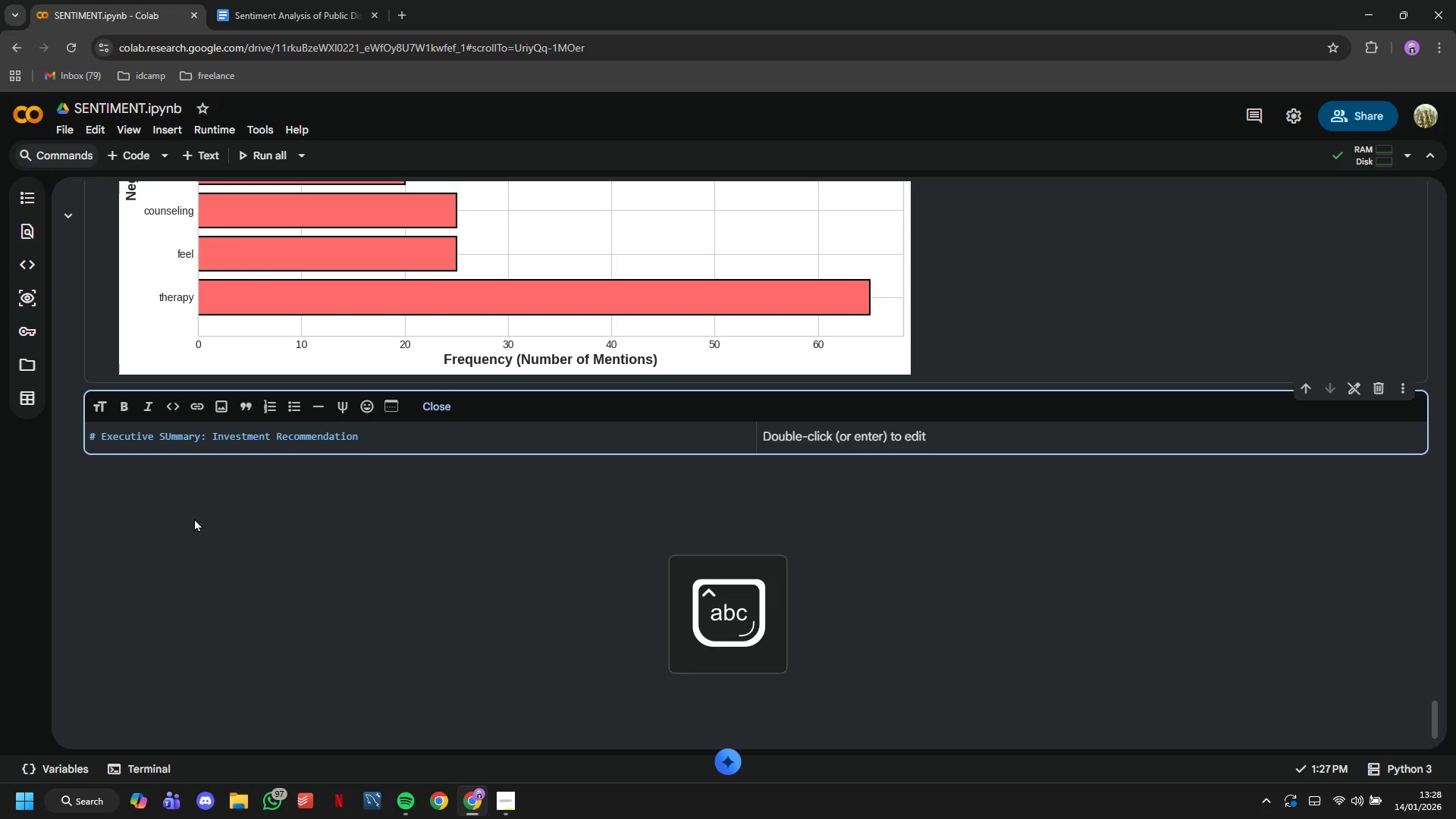 
key(Enter)
 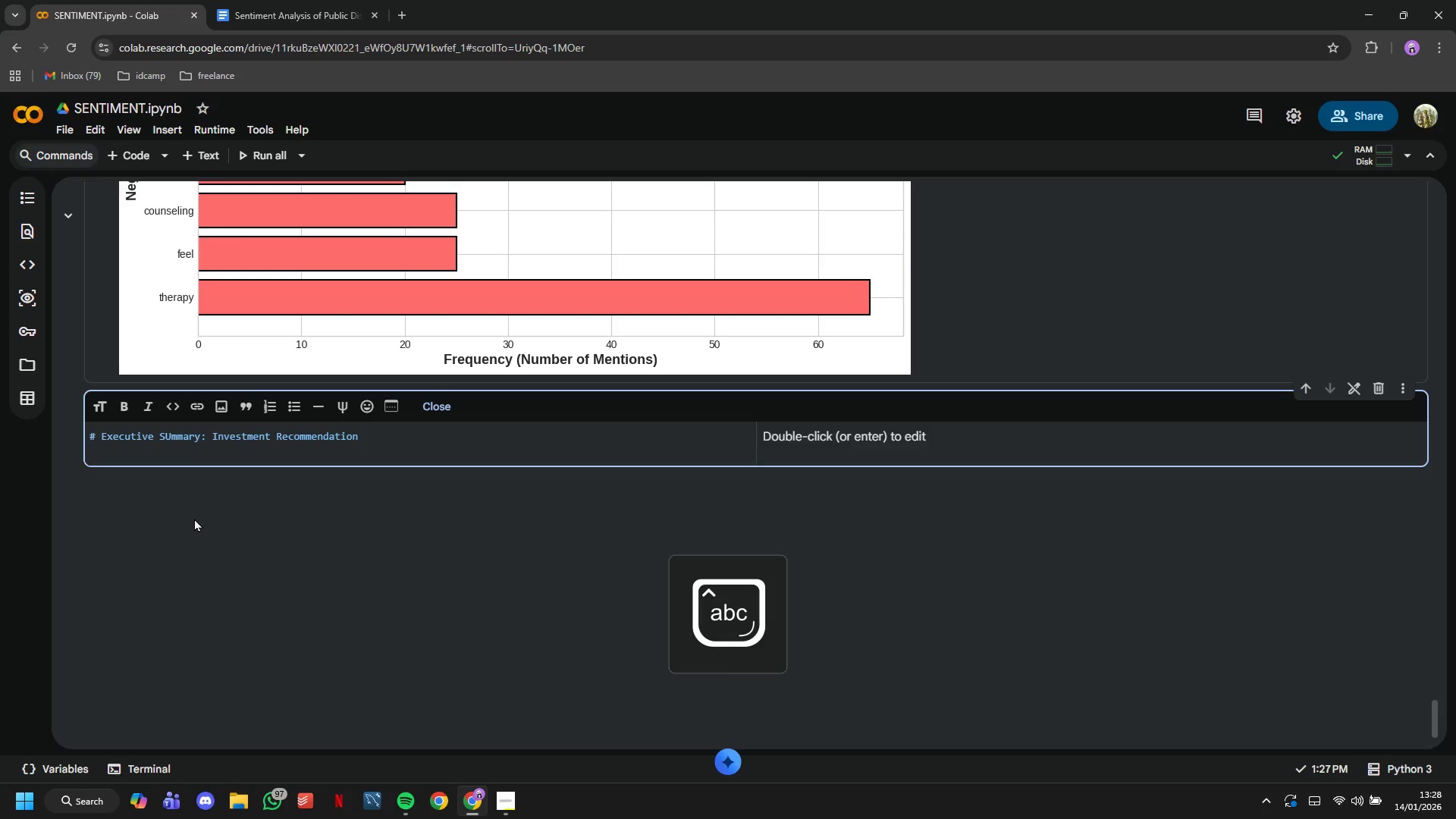 
key(Enter)
 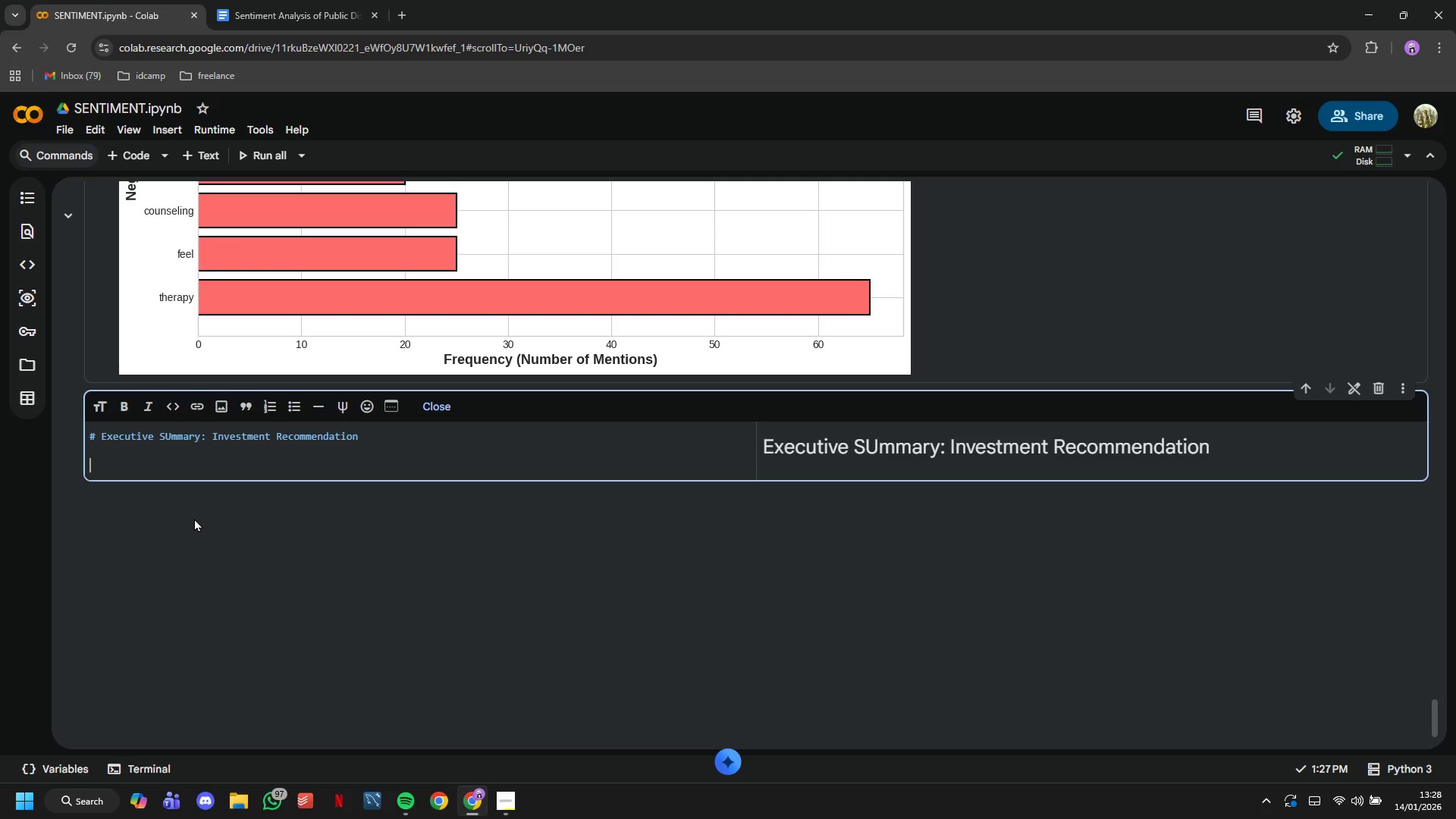 
type(Transalting technical findings ito bussiness insights for the Summit HEAL)
key(Backspace)
key(Backspace)
key(Backspace)
type(ealt)
key(Backspace)
key(Backspace)
type(lth Portfolio finance analystr)
key(Backspace)
type(.)
 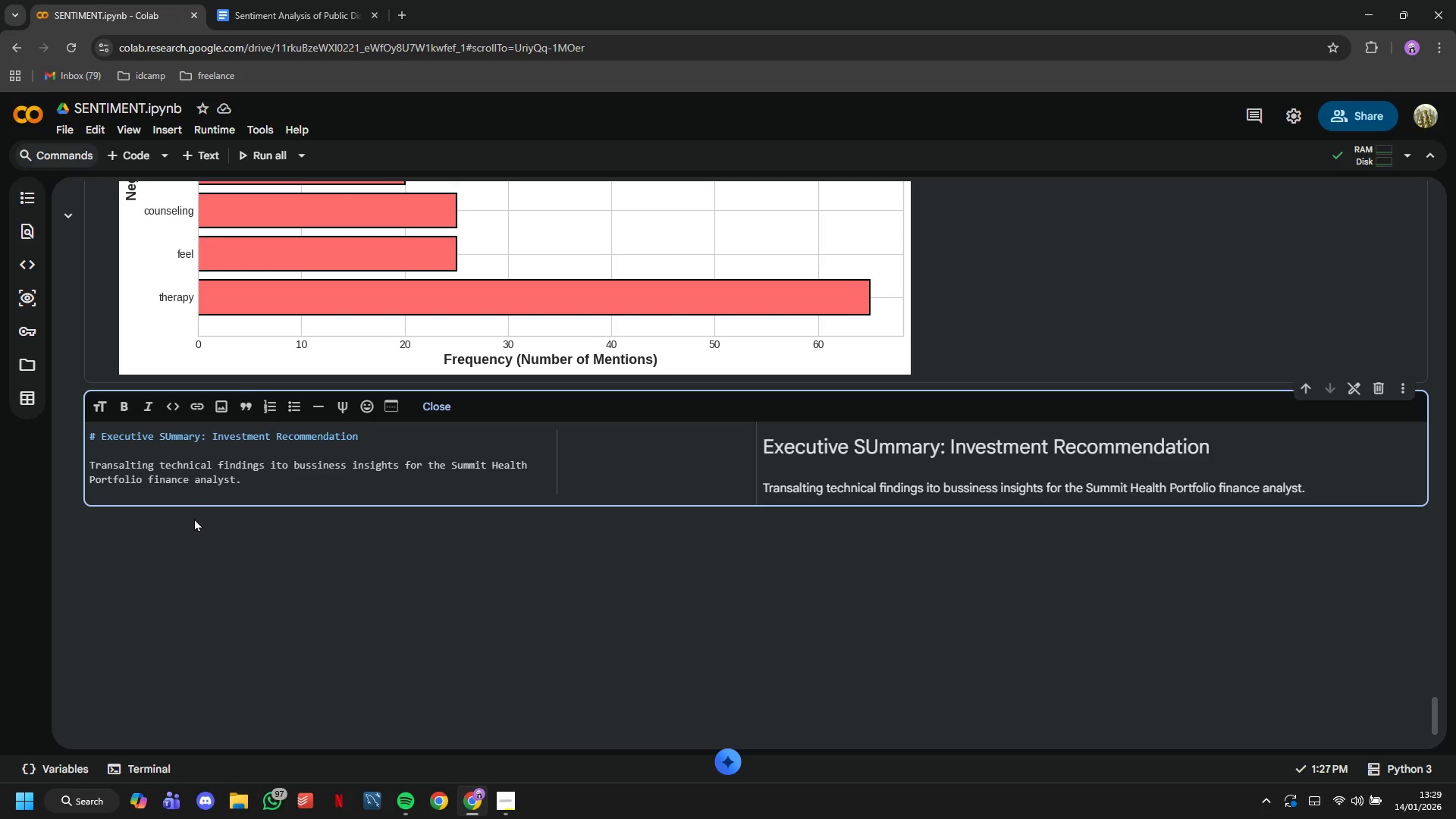 
scroll: coordinate [198, 516], scroll_direction: down, amount: 3.0
 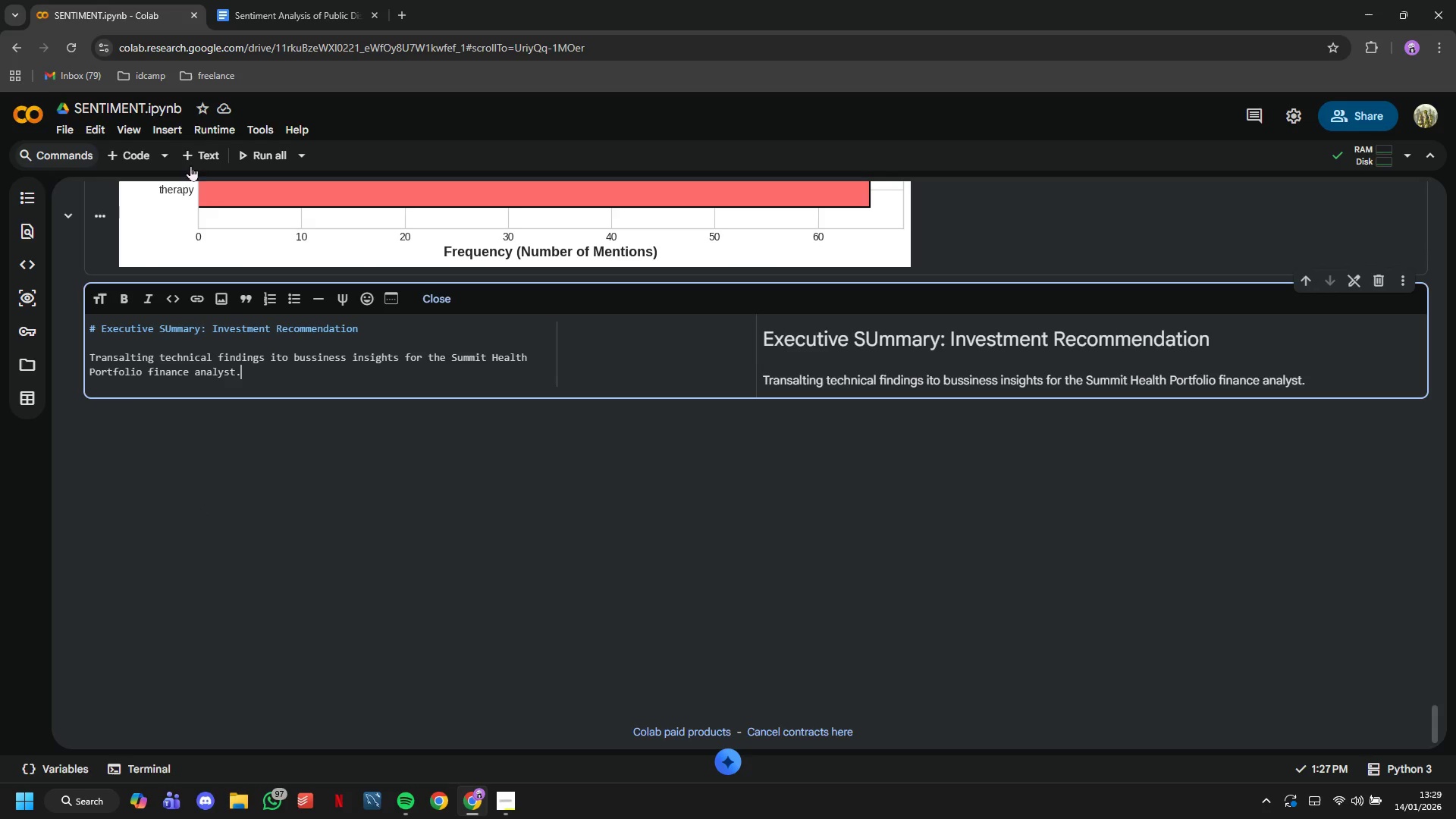 
left_click([136, 146])
 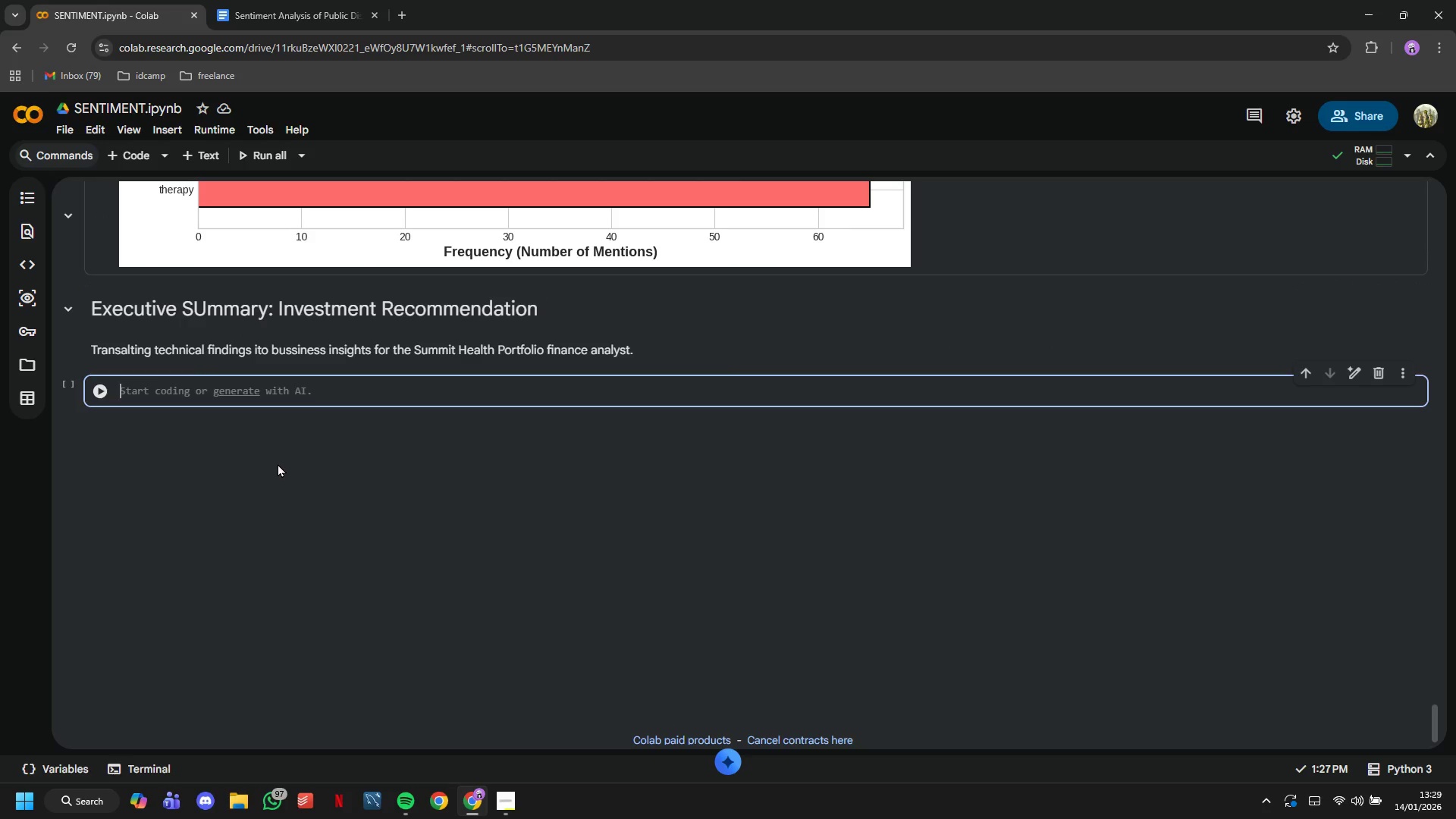 
type(3 Calculate key metrics)
 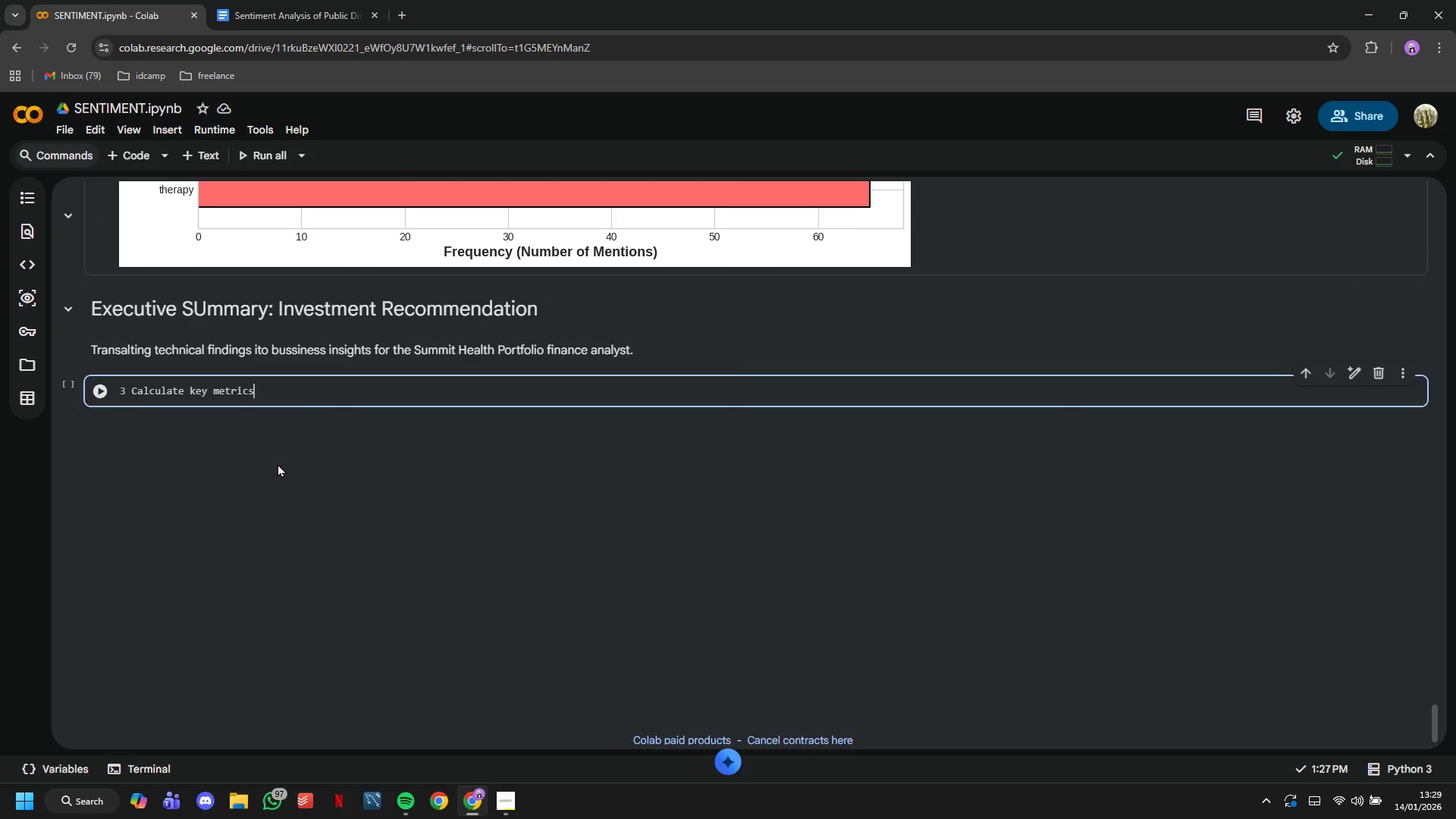 
key(Enter)
 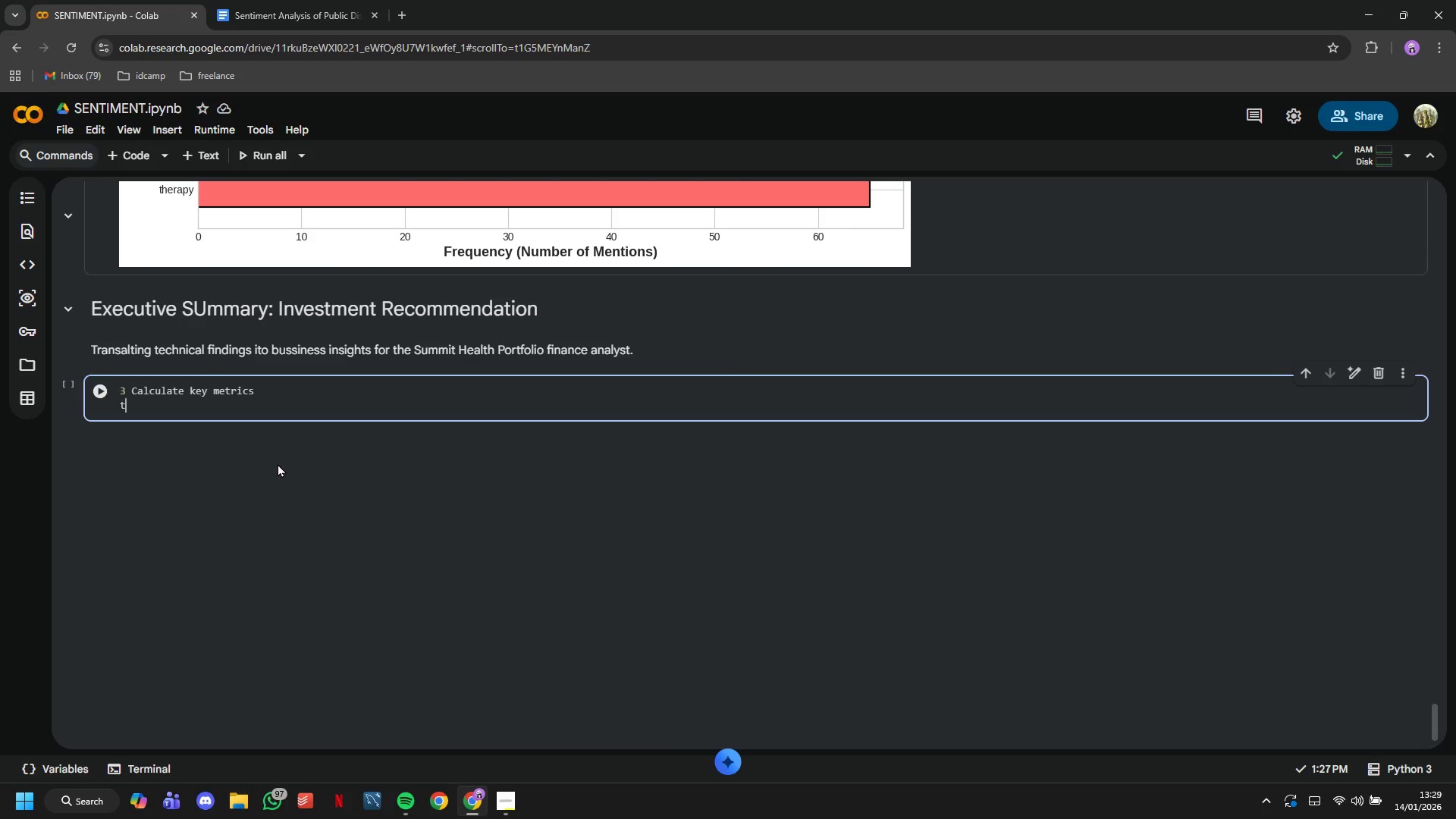 
type(total)
 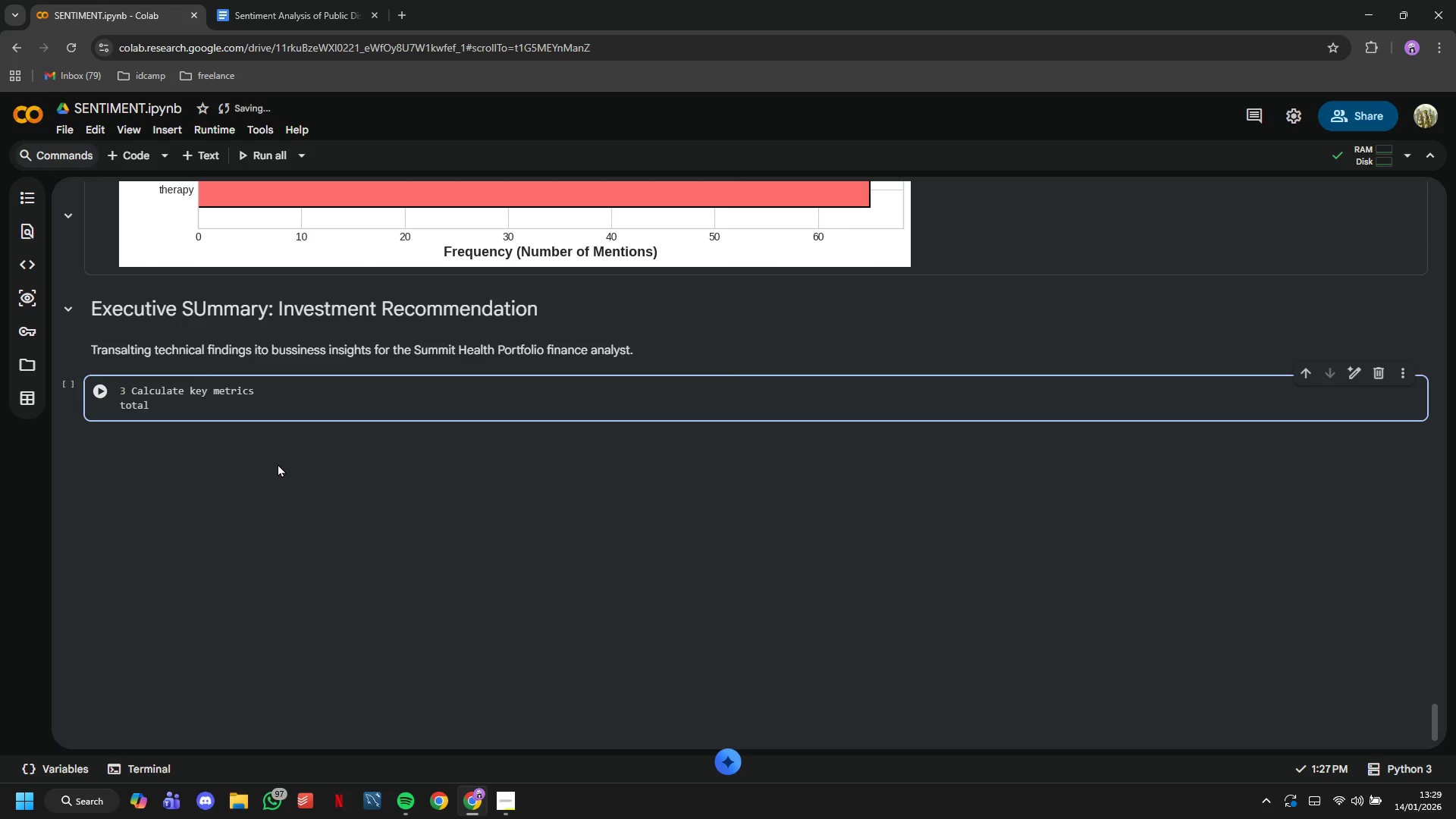 
key(ArrowUp)
 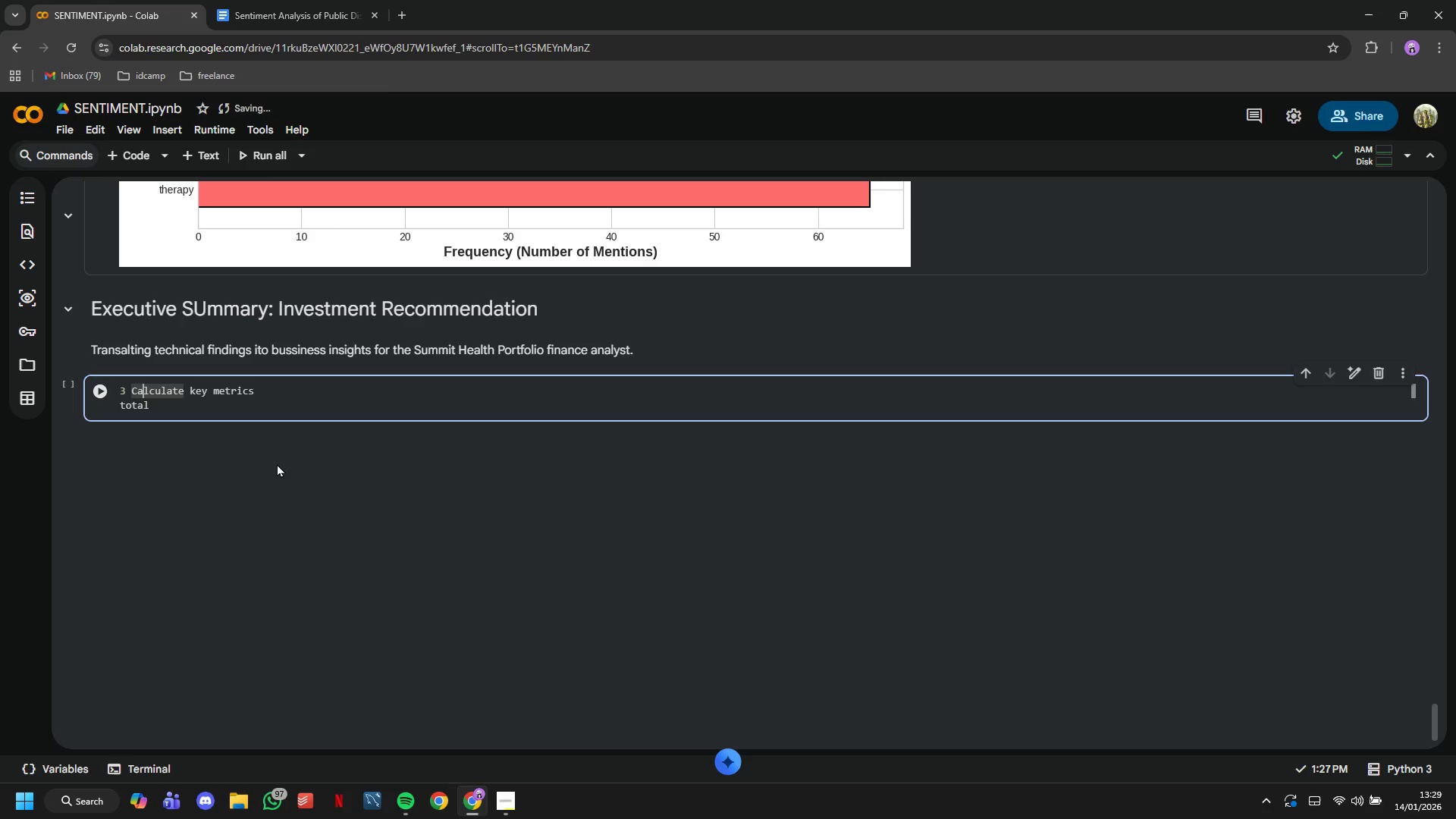 
key(ArrowLeft)
 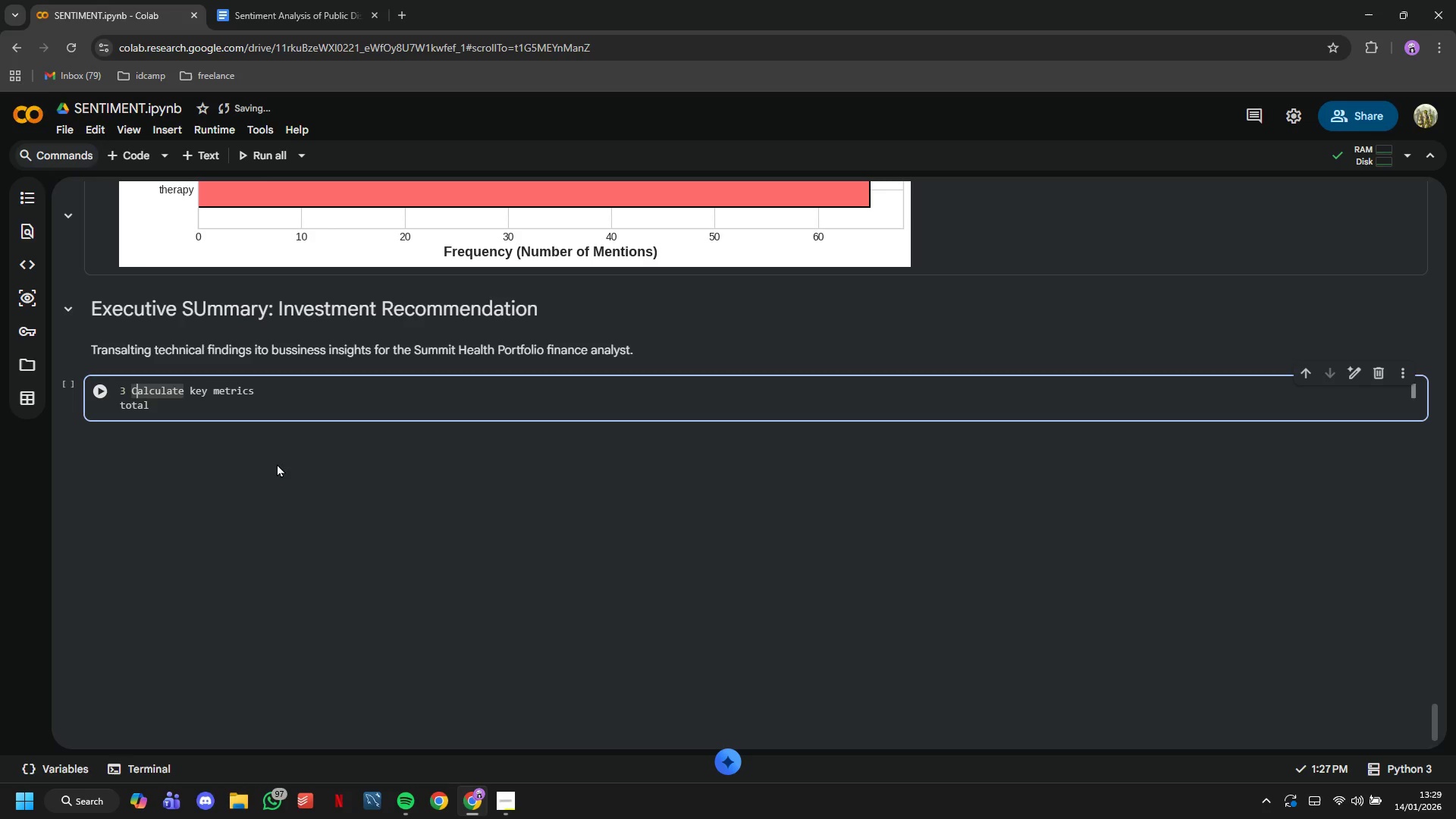 
key(ArrowLeft)
 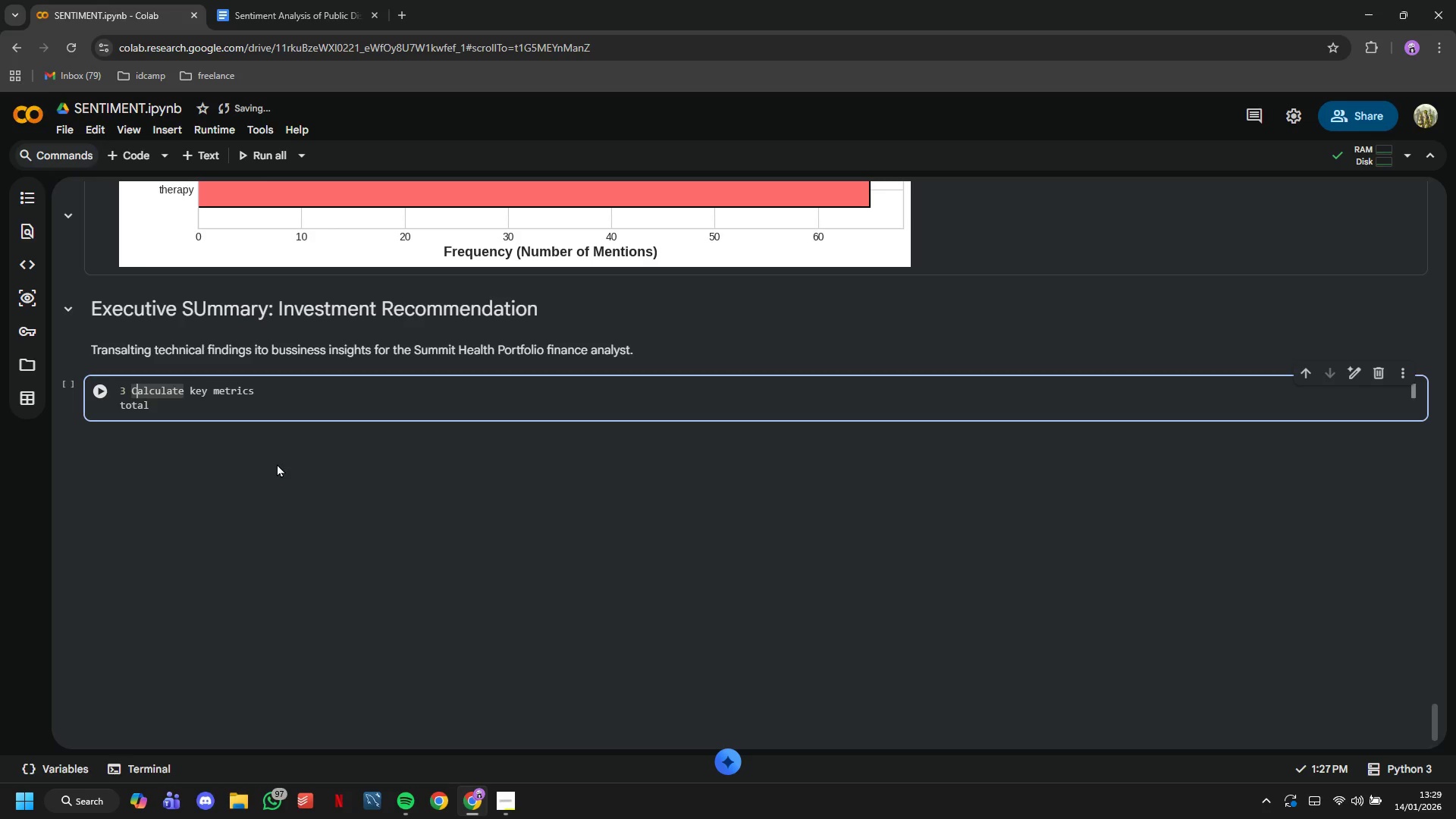 
key(ArrowLeft)
 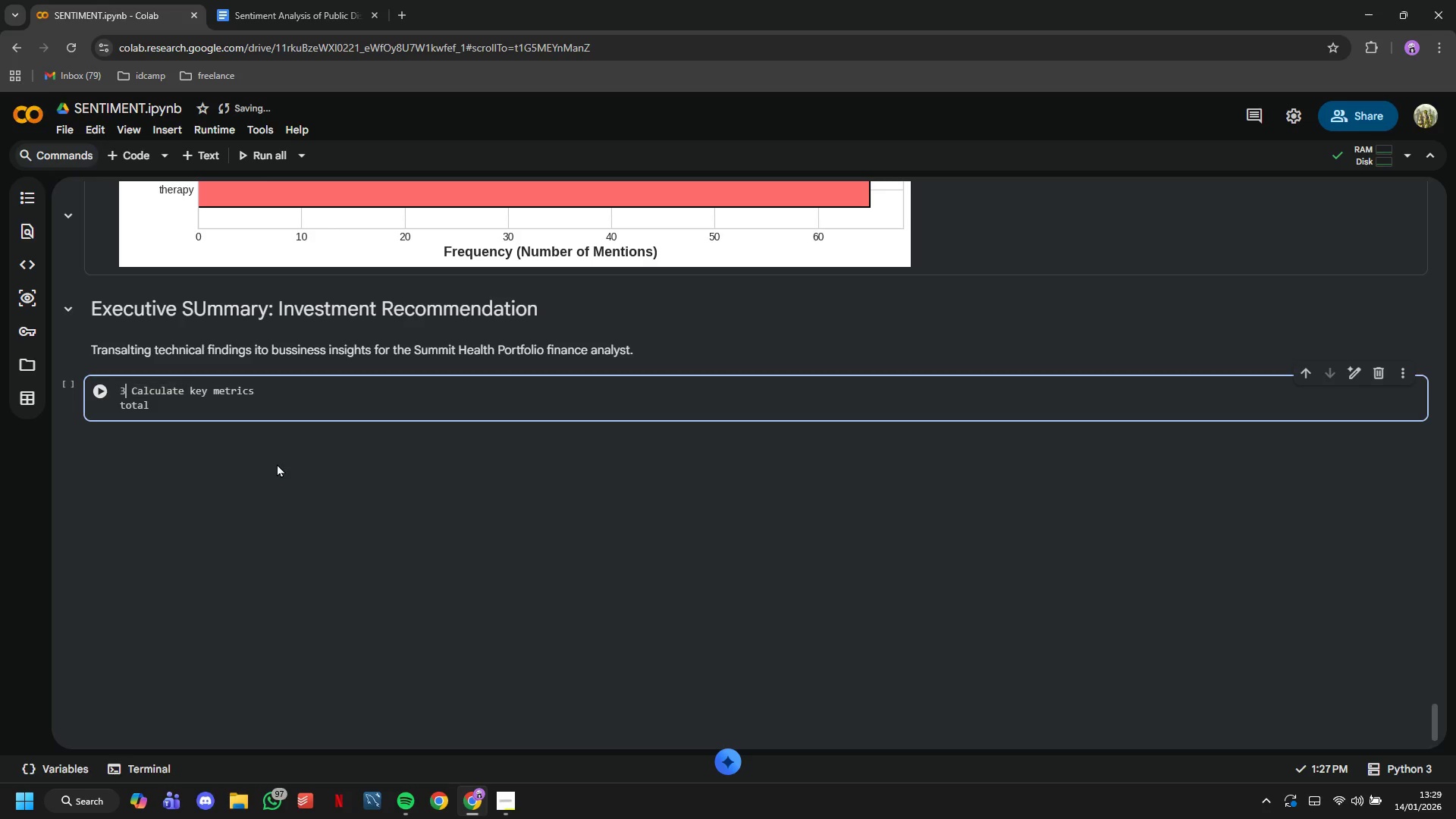 
key(ArrowLeft)
 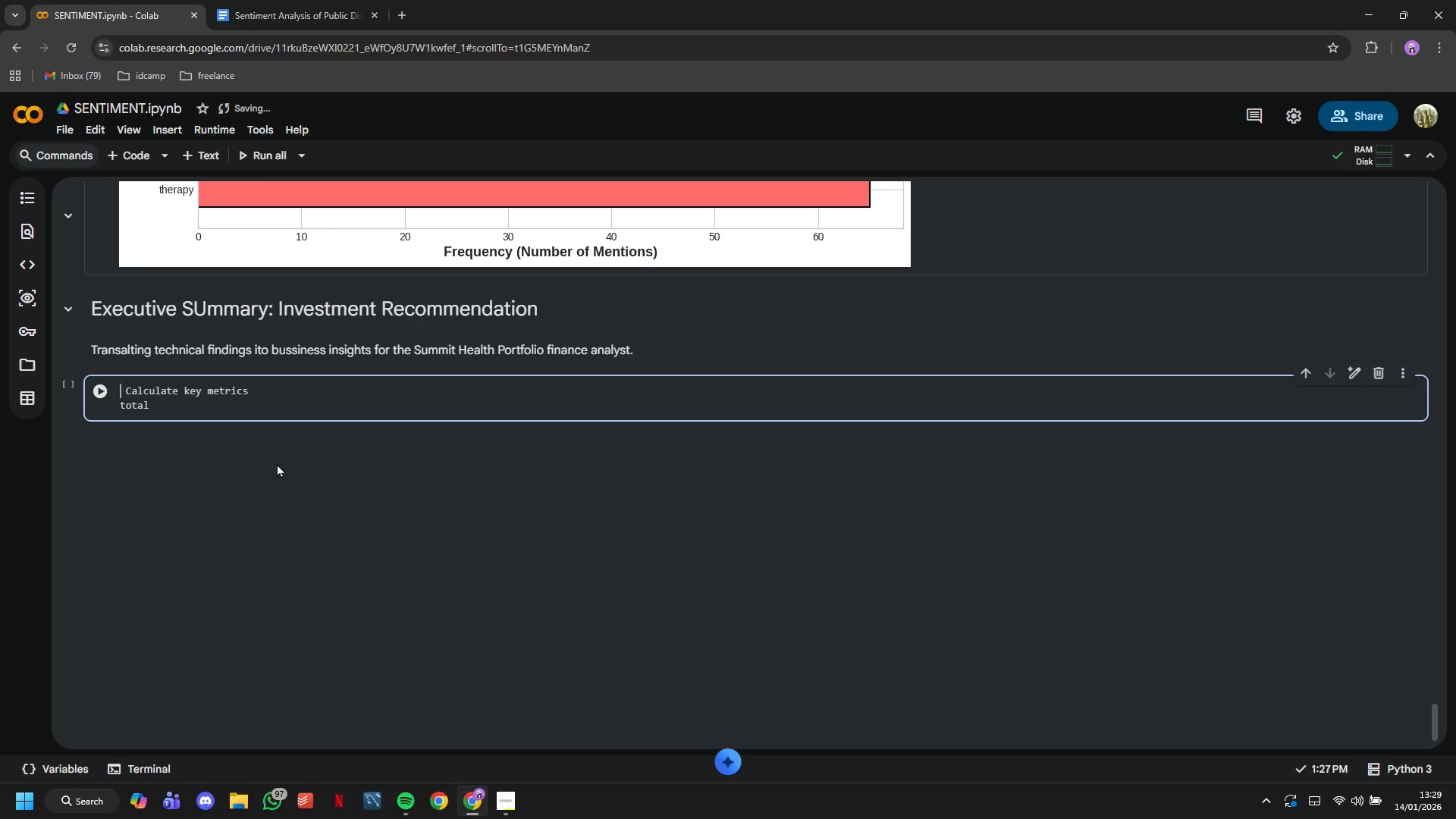 
key(Backspace)
 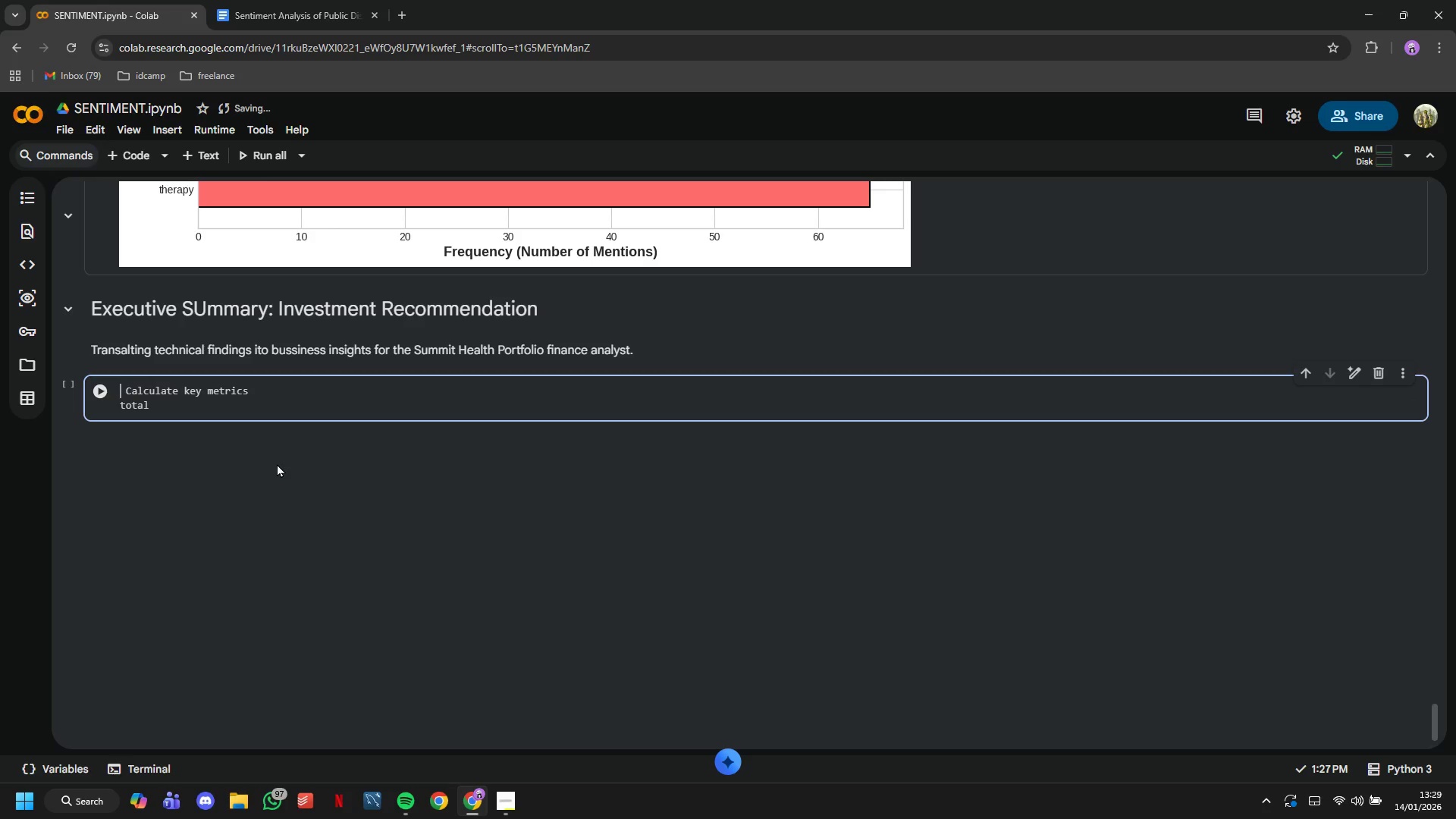 
key(Shift+3)
 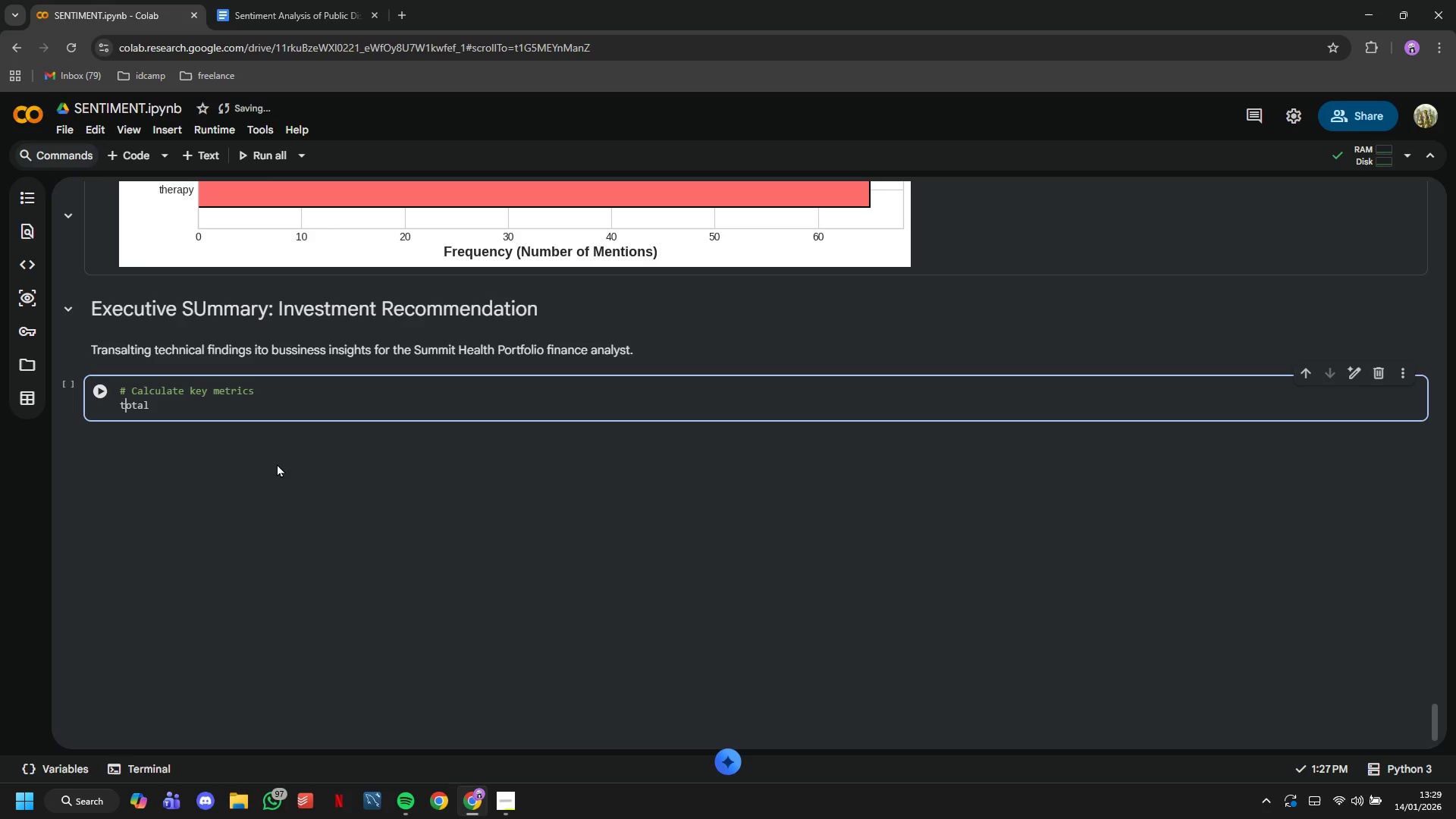 
key(ArrowDown)
 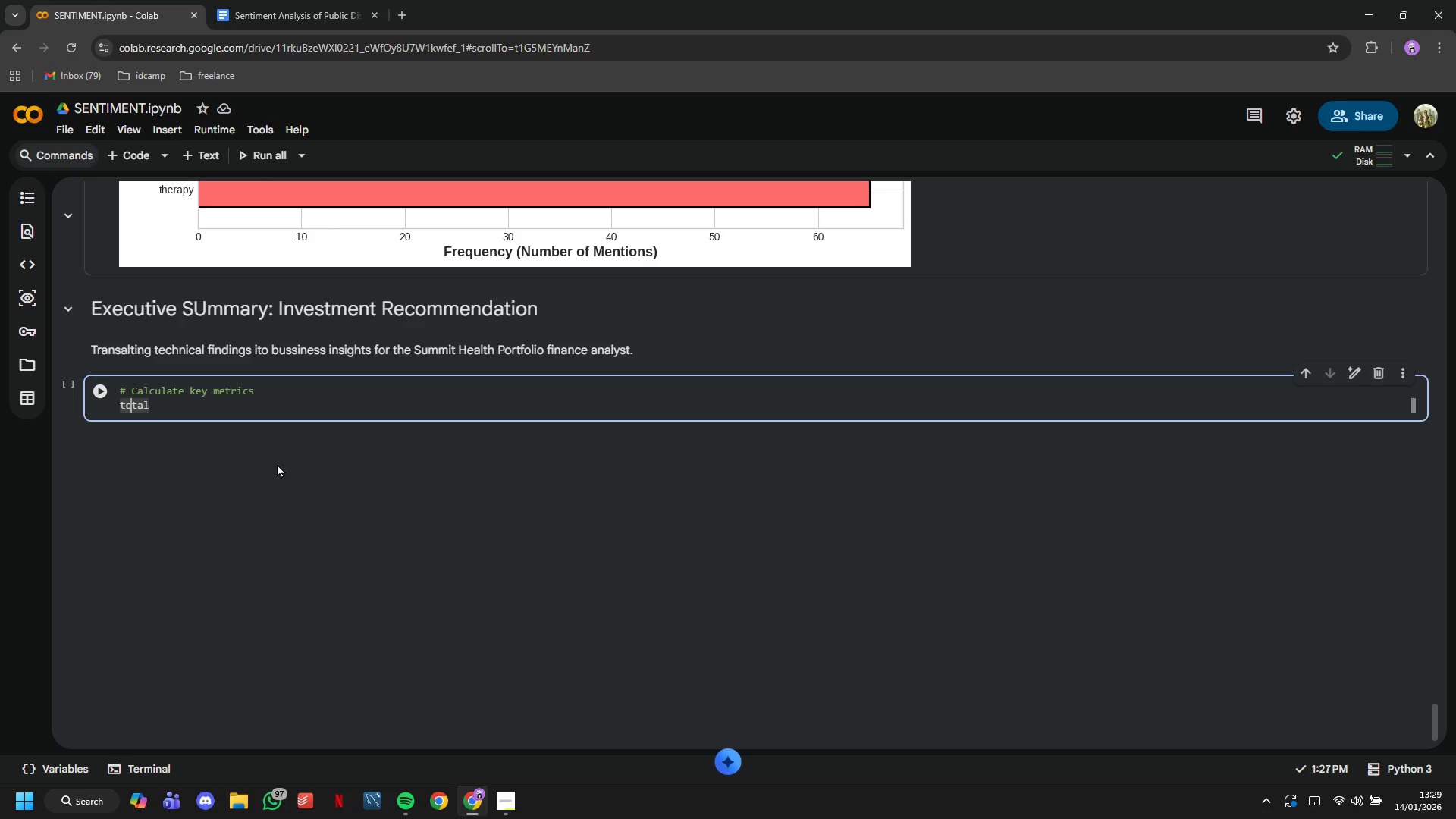 
key(ArrowRight)
 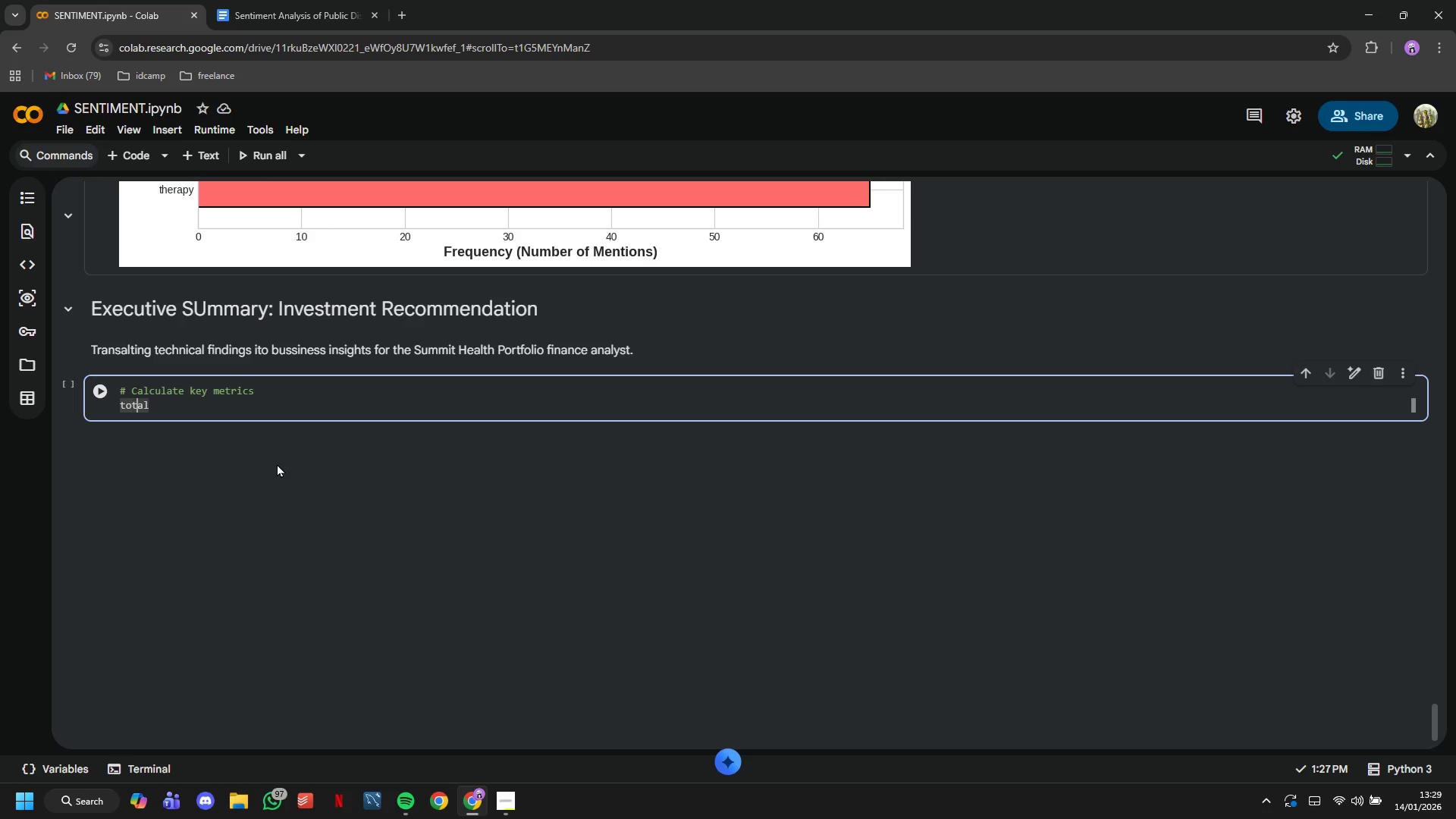 
key(ArrowRight)
 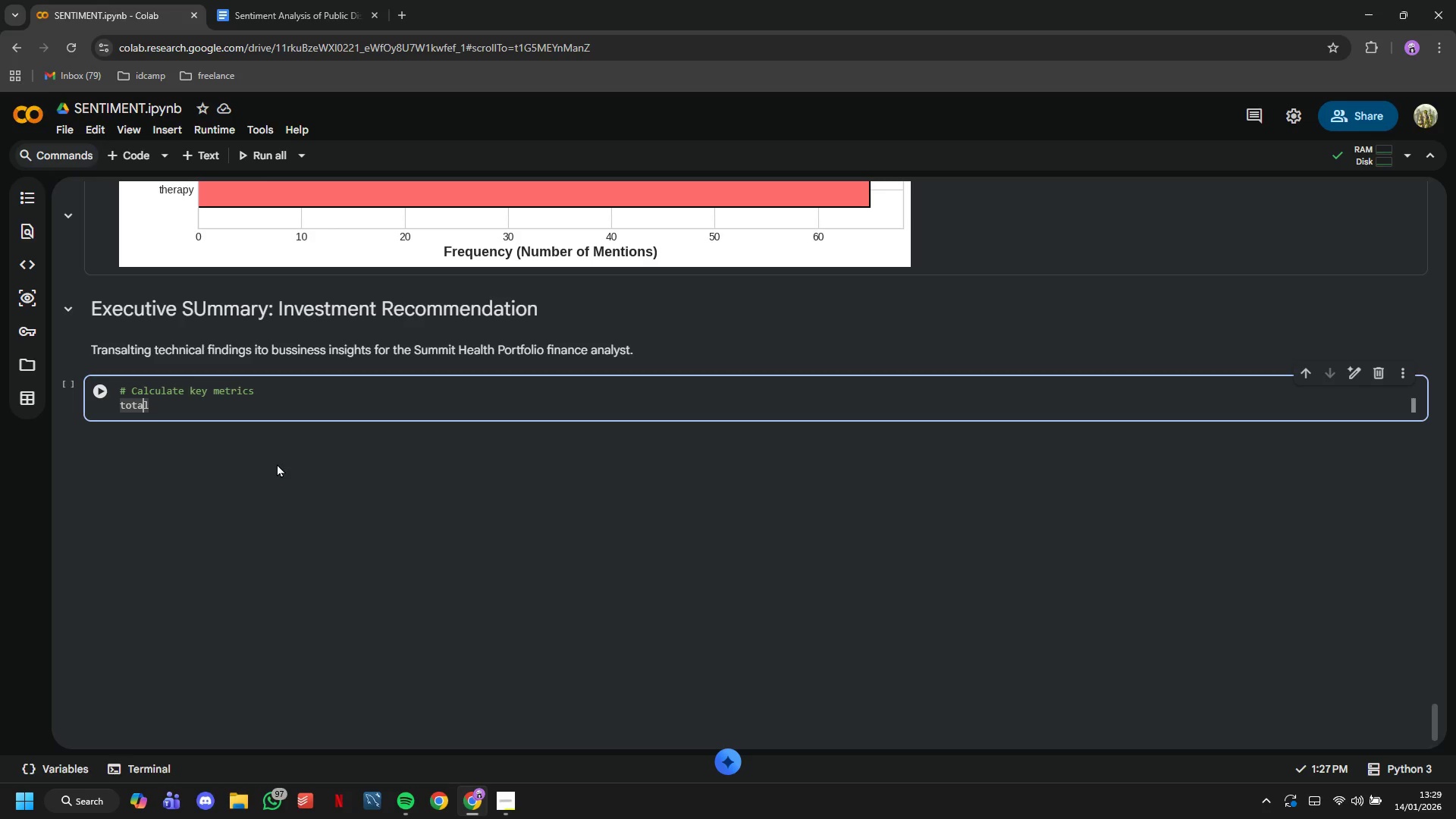 
key(ArrowRight)
 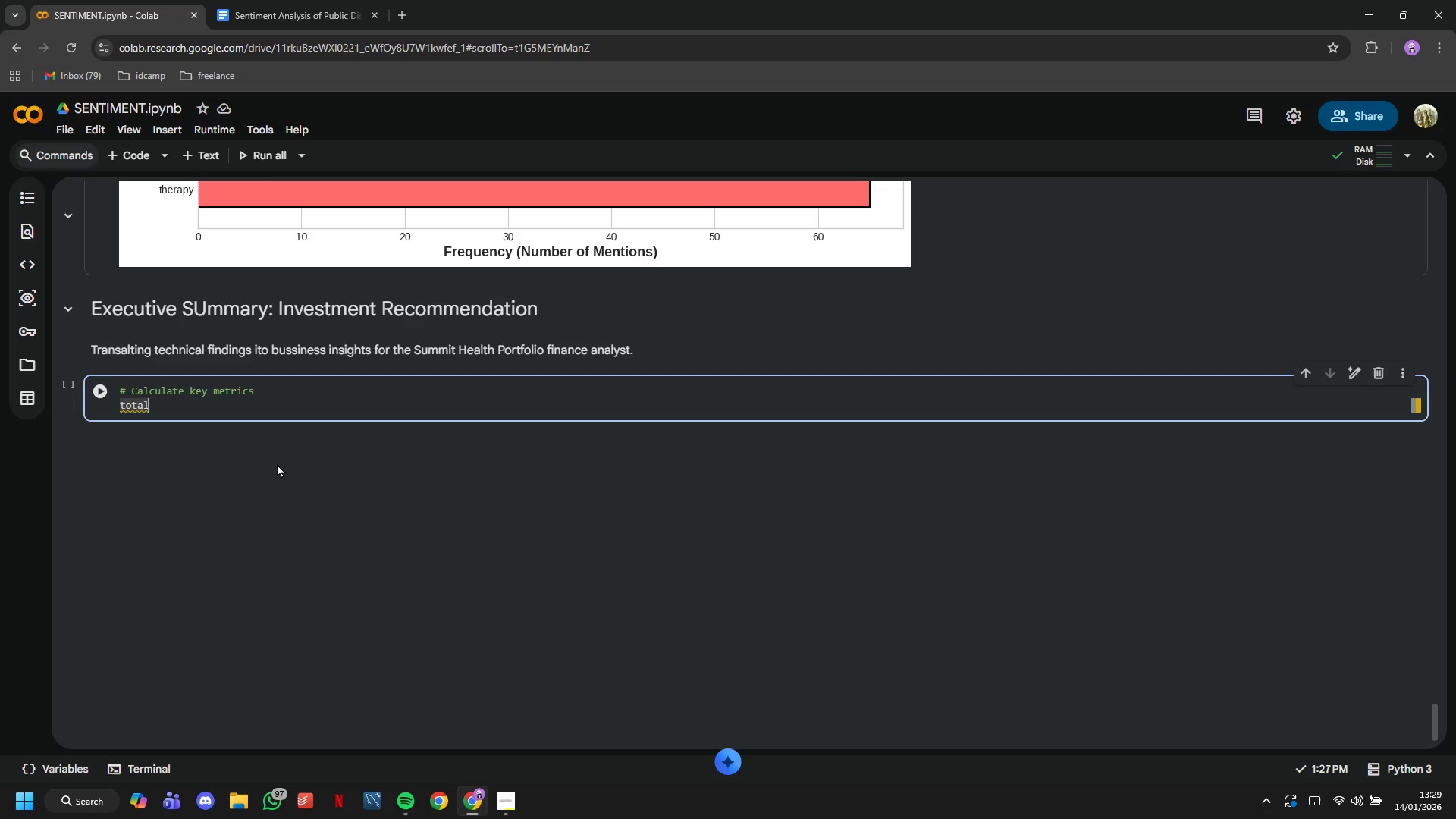 
key(ArrowRight)
 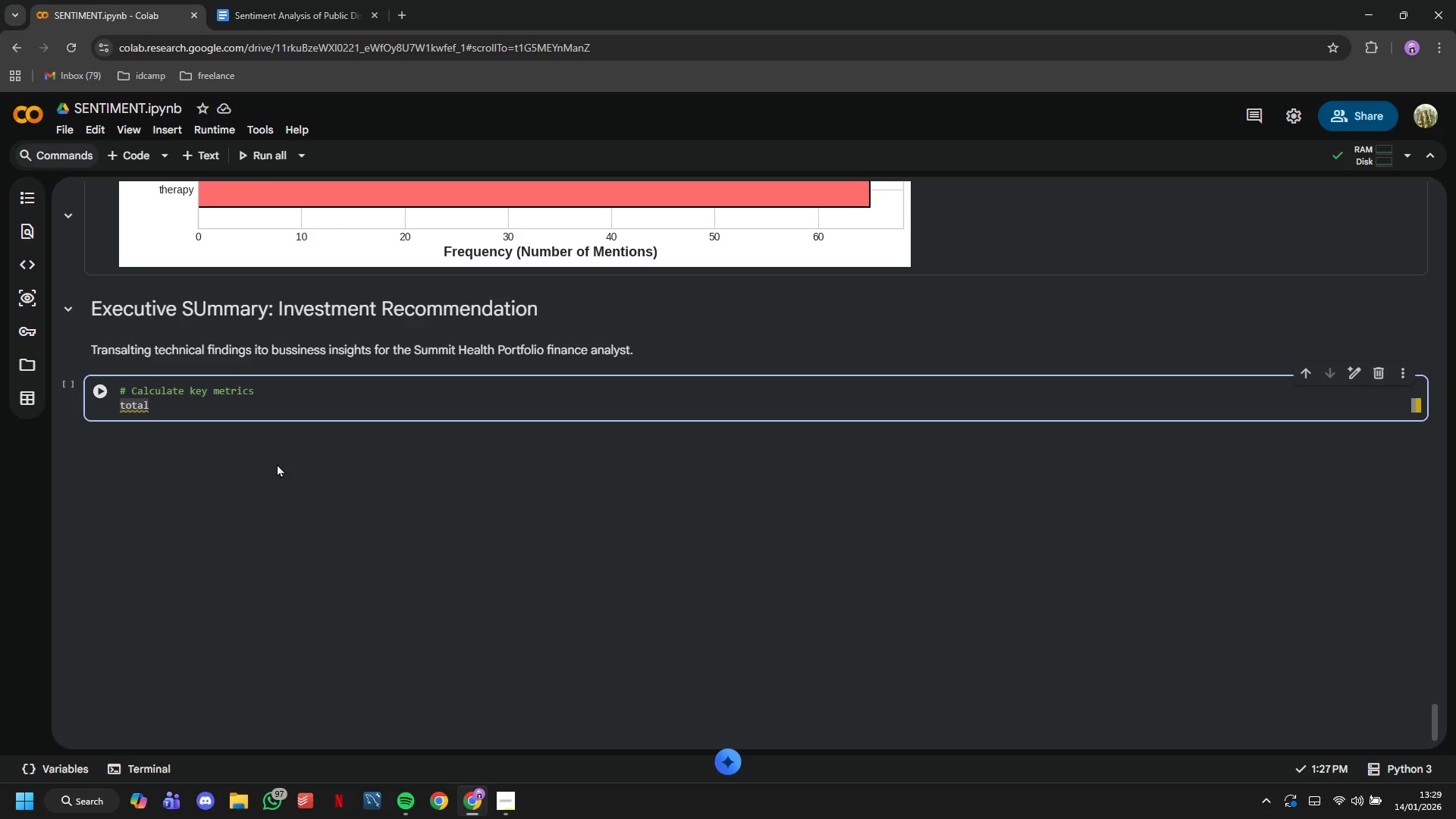 
type(_statet)
key(Backspace)
type(ments = len(df)
 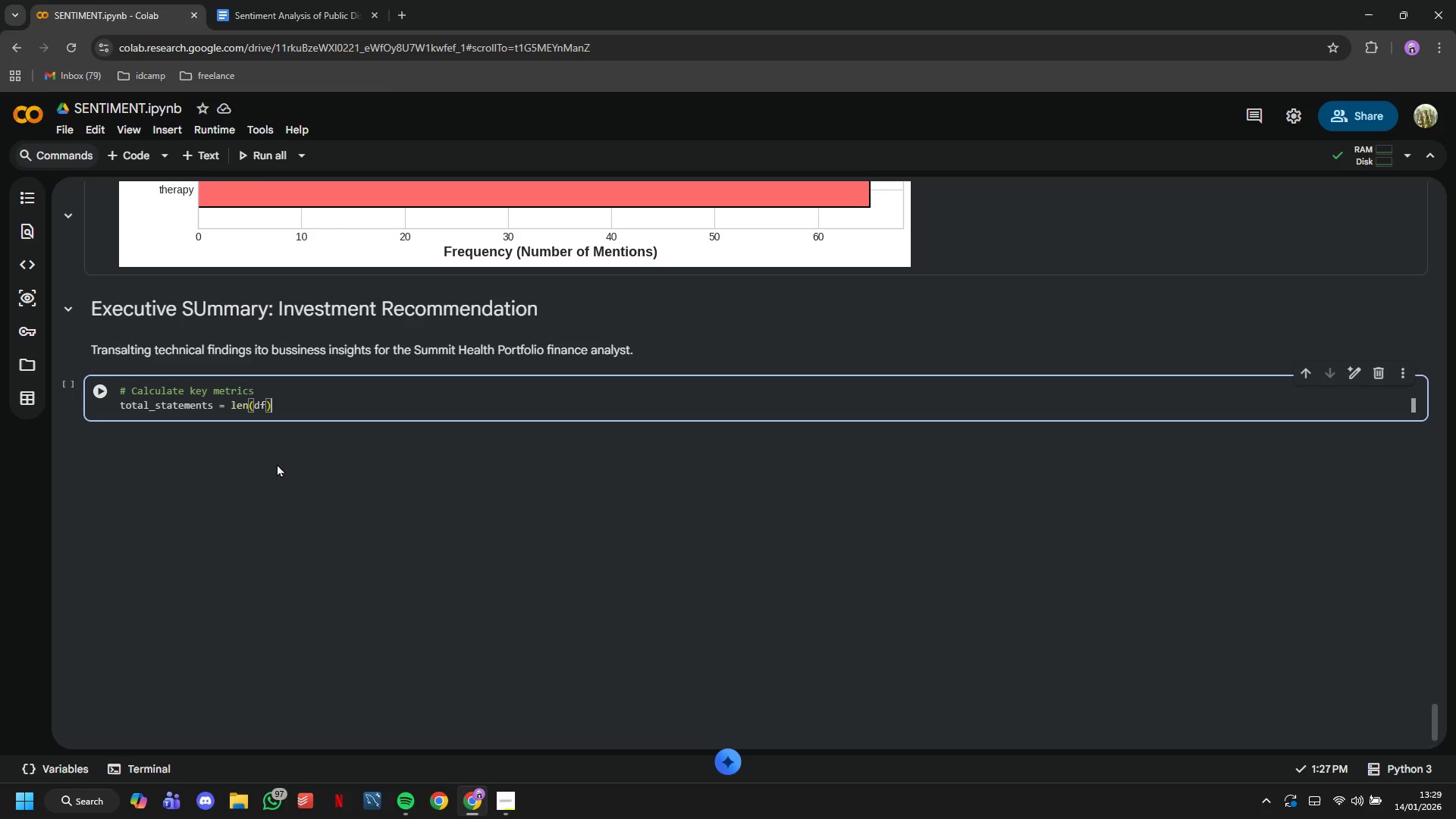 
key(ArrowRight)
 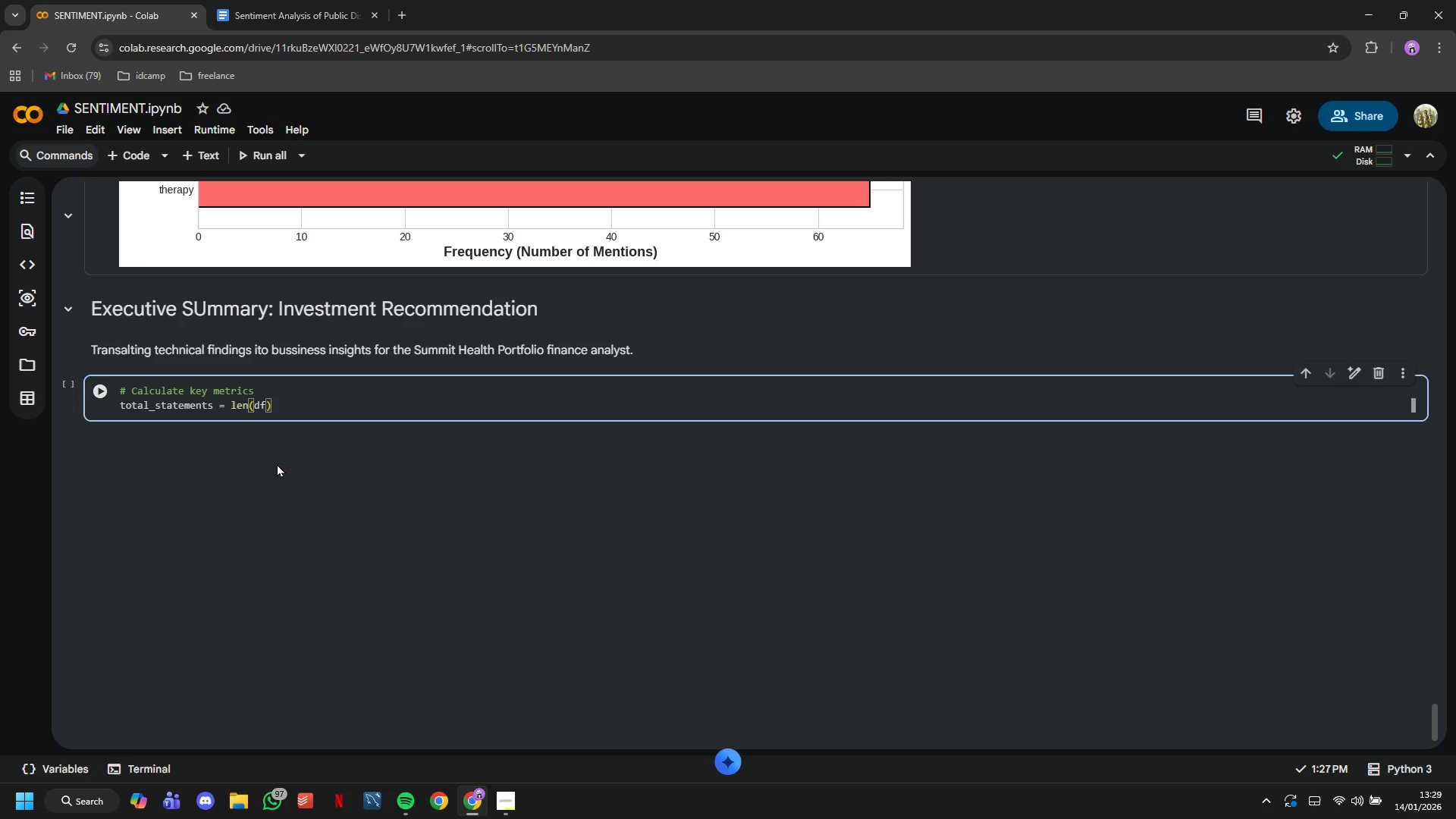 
key(Enter)
 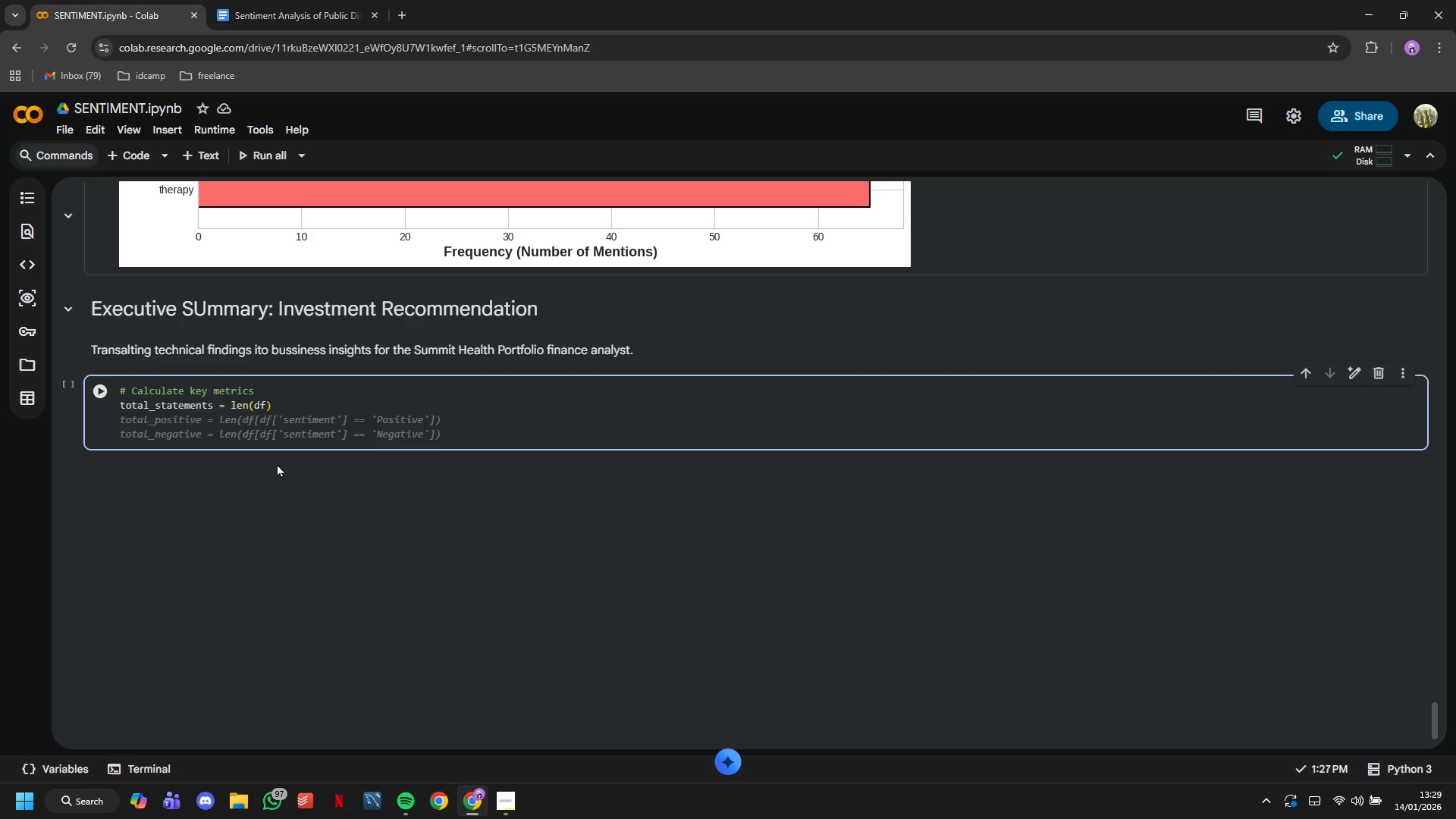 
type(negative_pct = (sentiment)
key(Tab)
key(Tab)
 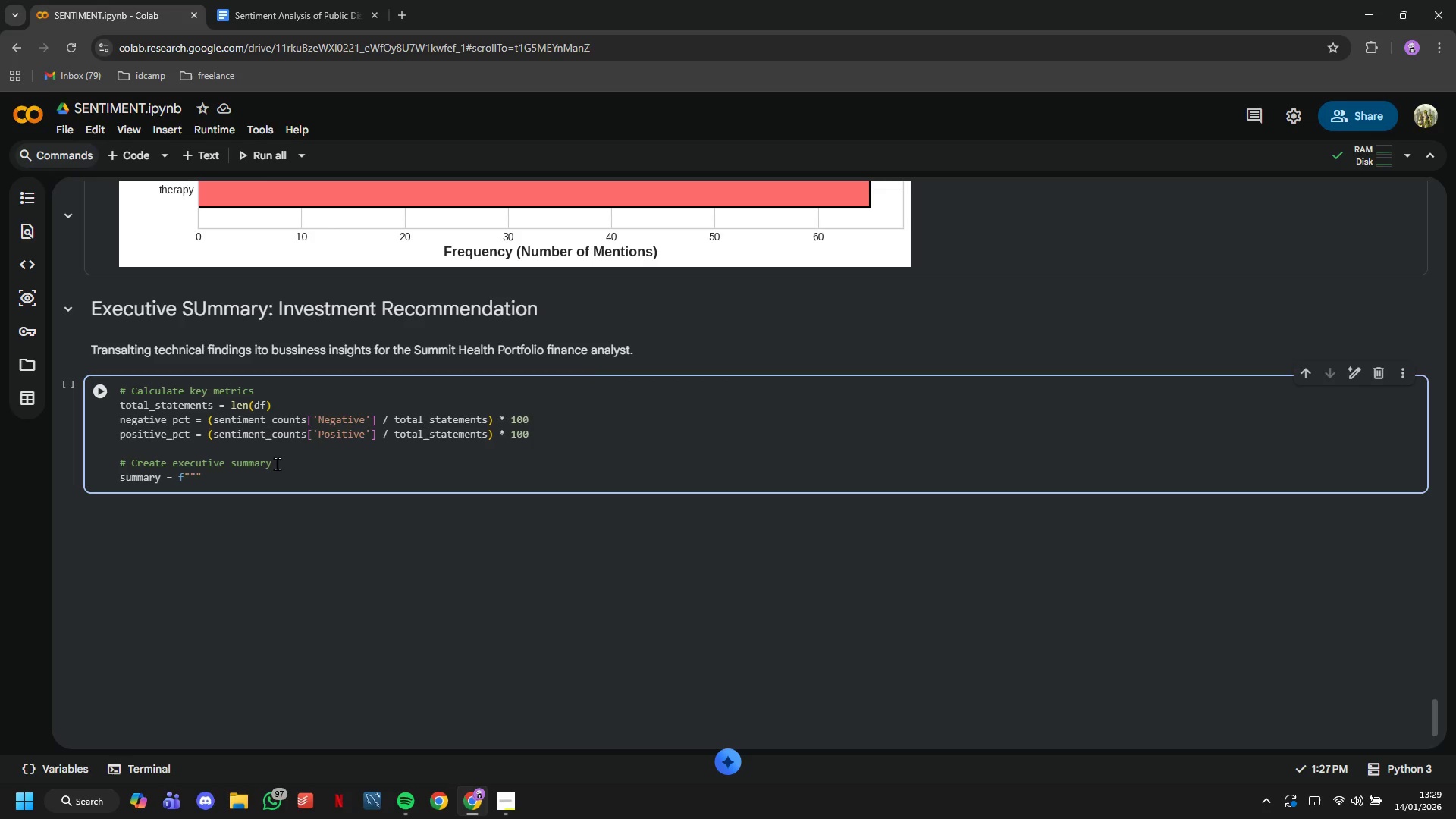 
key(ArrowUp)
 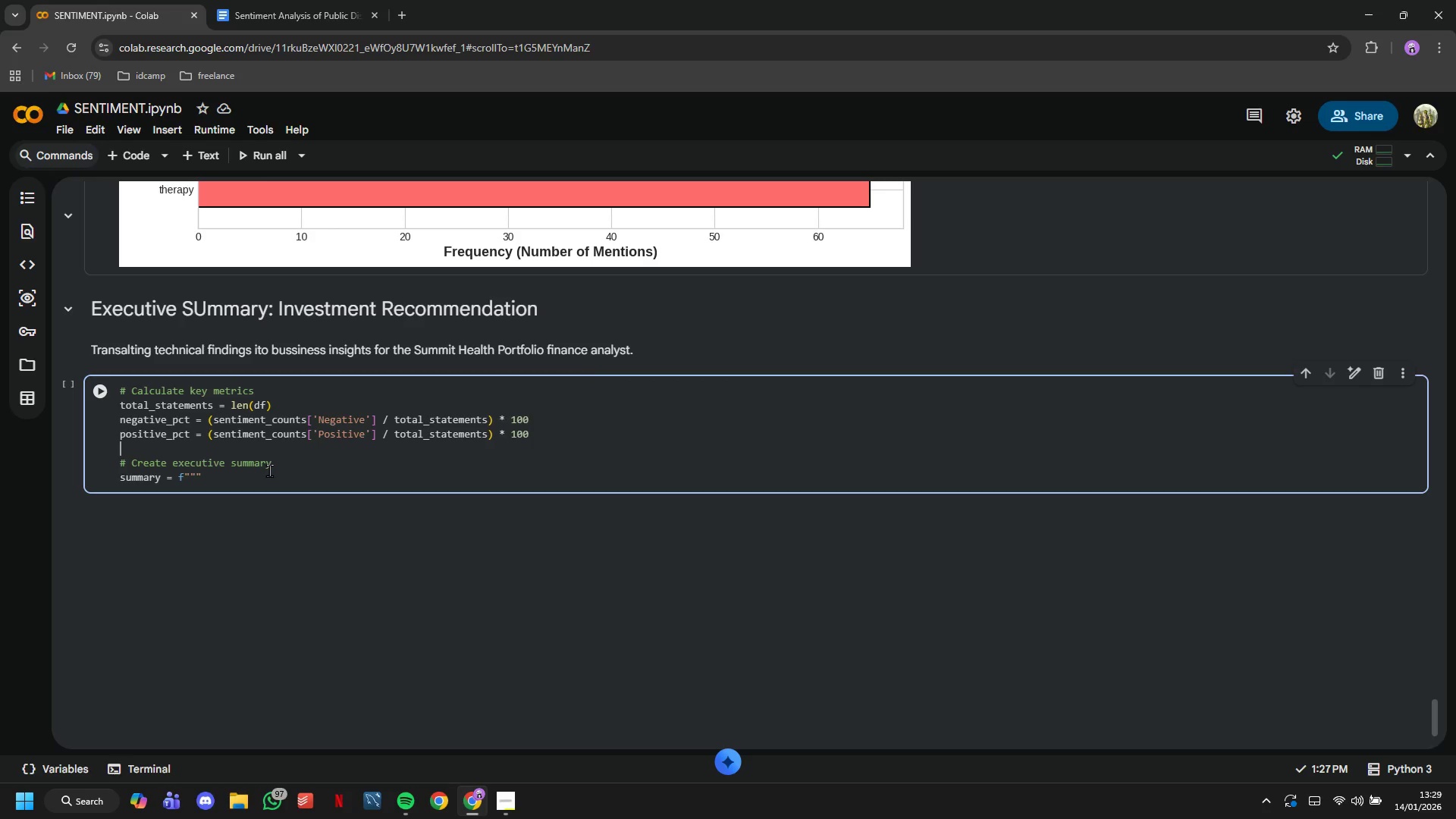 
key(ArrowUp)
 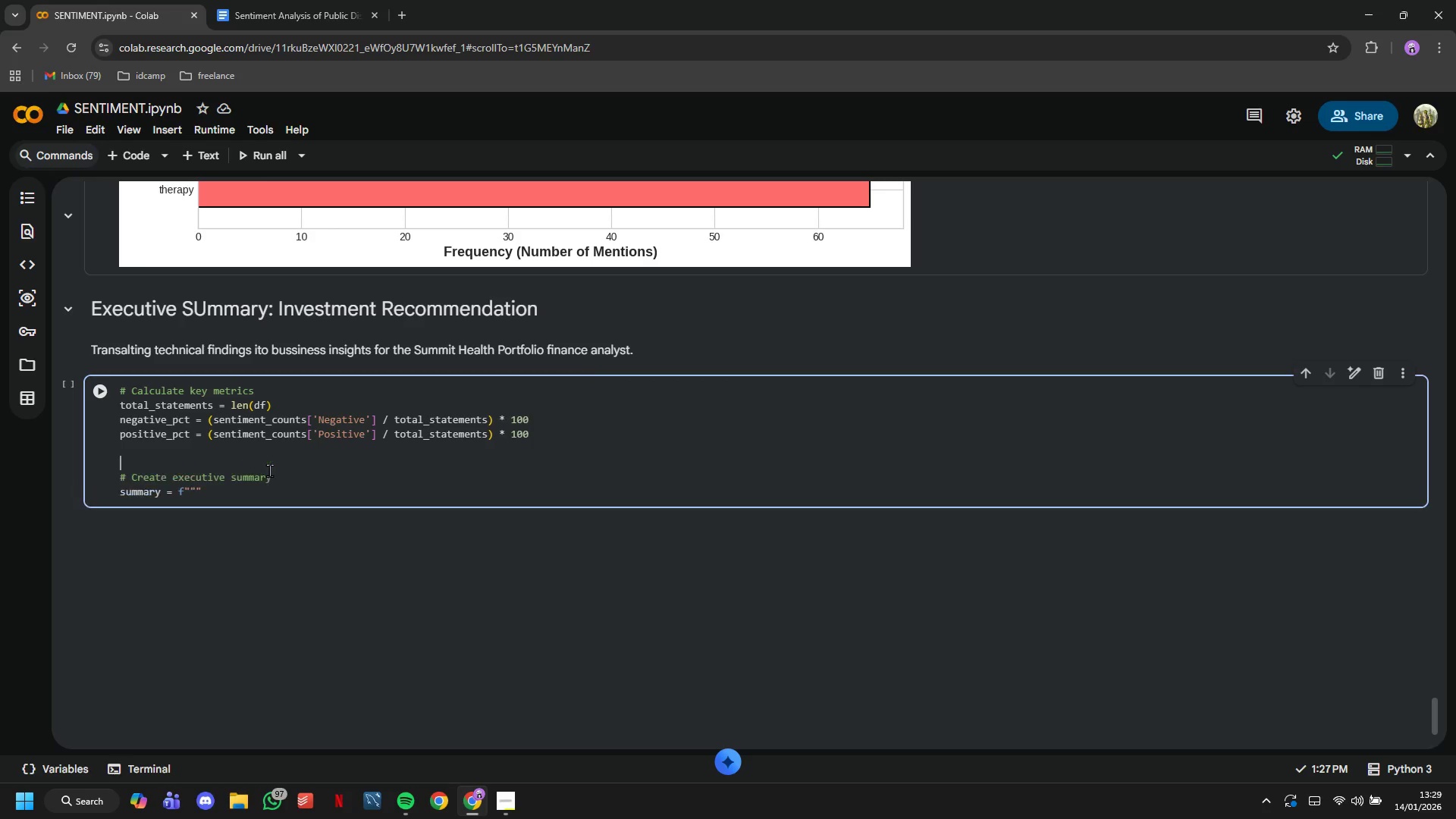 
key(Enter)
 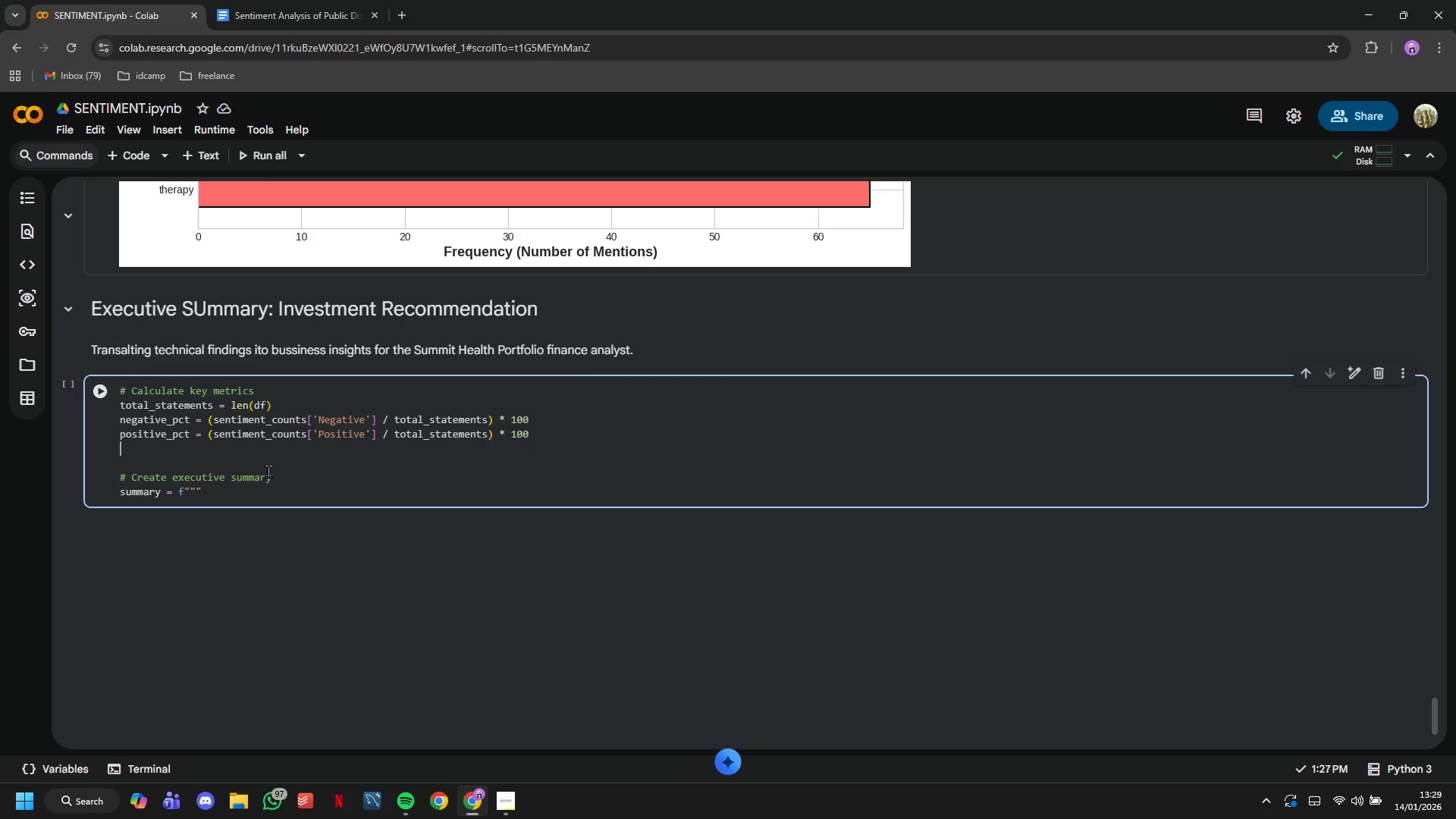 
key(ArrowUp)
 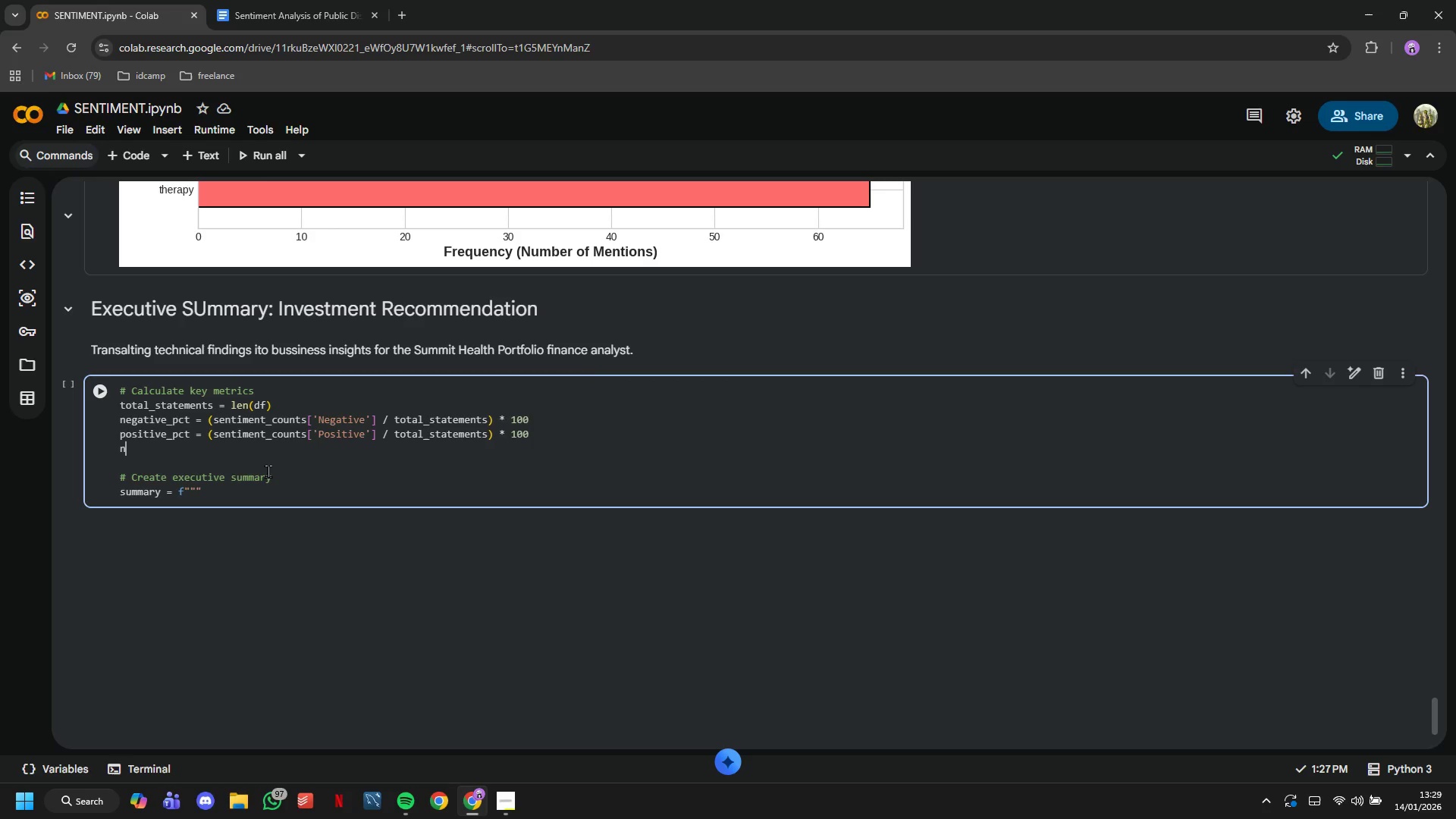 
type(neag)
key(Backspace)
key(Backspace)
type(gative_pct )
key(Tab)
 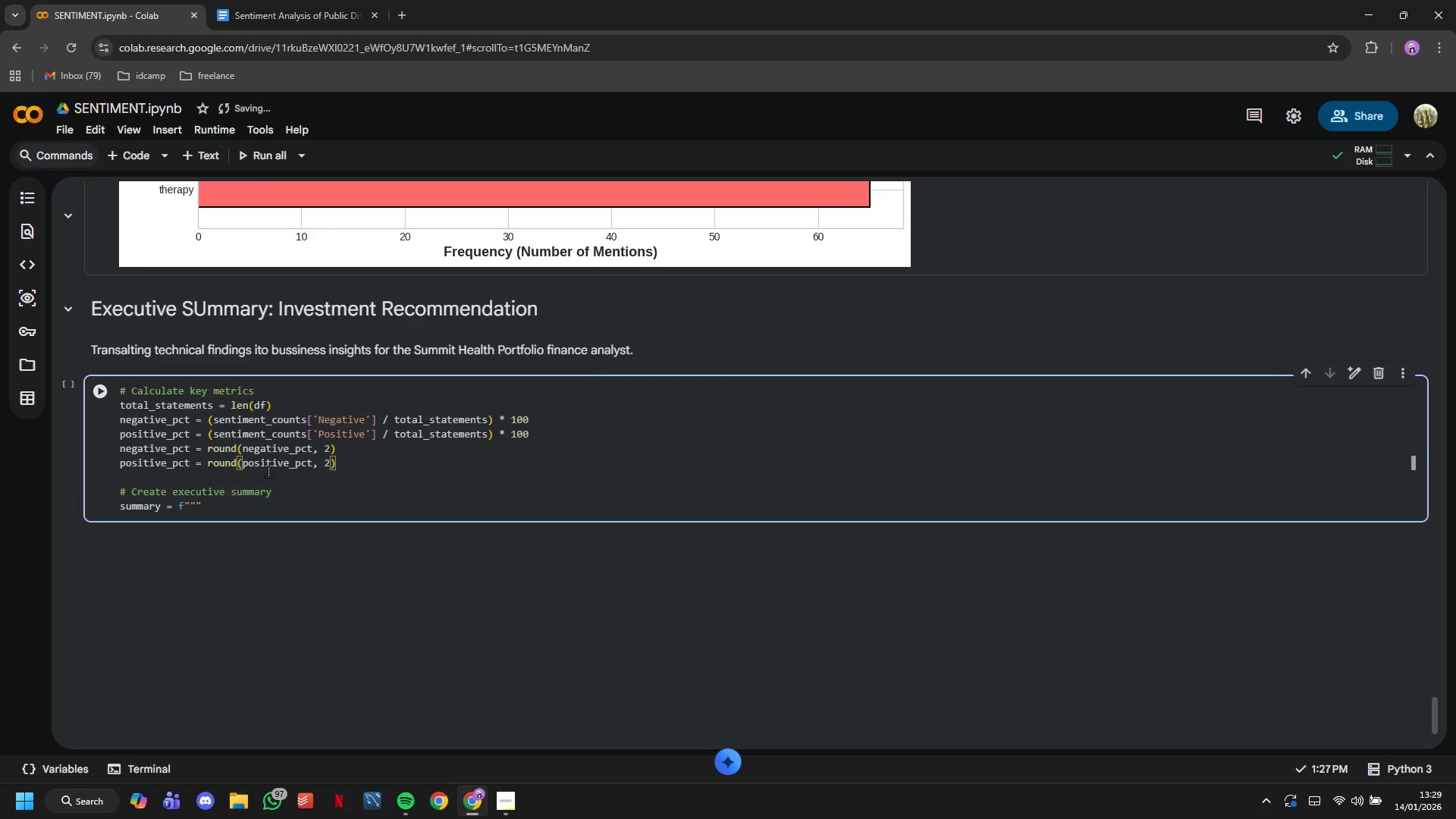 
hold_key(key=Backspace, duration=1.36)
 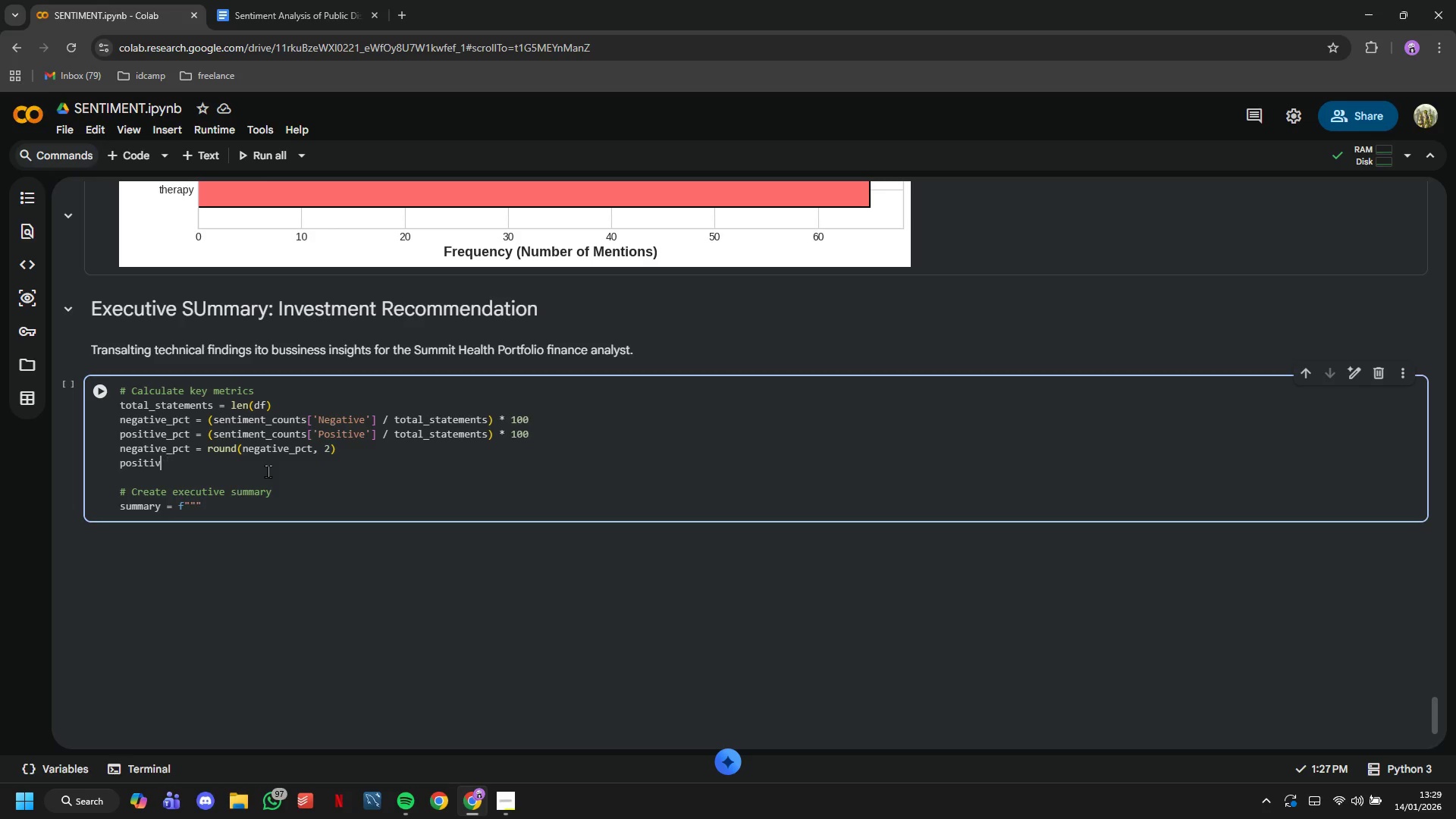 
hold_key(key=Backspace, duration=1.51)
 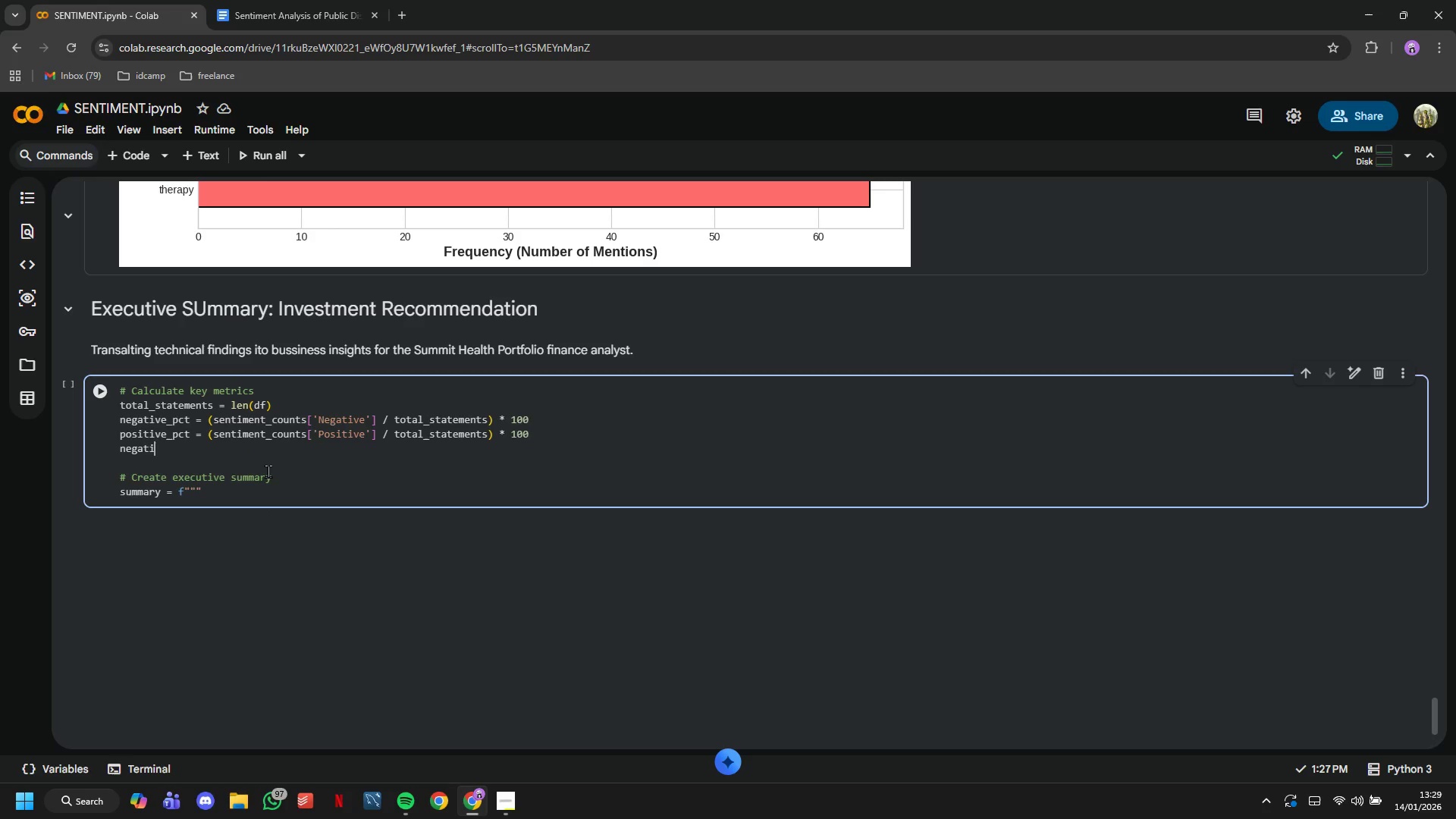 
key(Backspace)
key(Backspace)
key(Backspace)
key(Backspace)
key(Backspace)
key(Backspace)
key(Backspace)
key(Backspace)
key(Backspace)
type(utral_pct = )
key(Tab)
 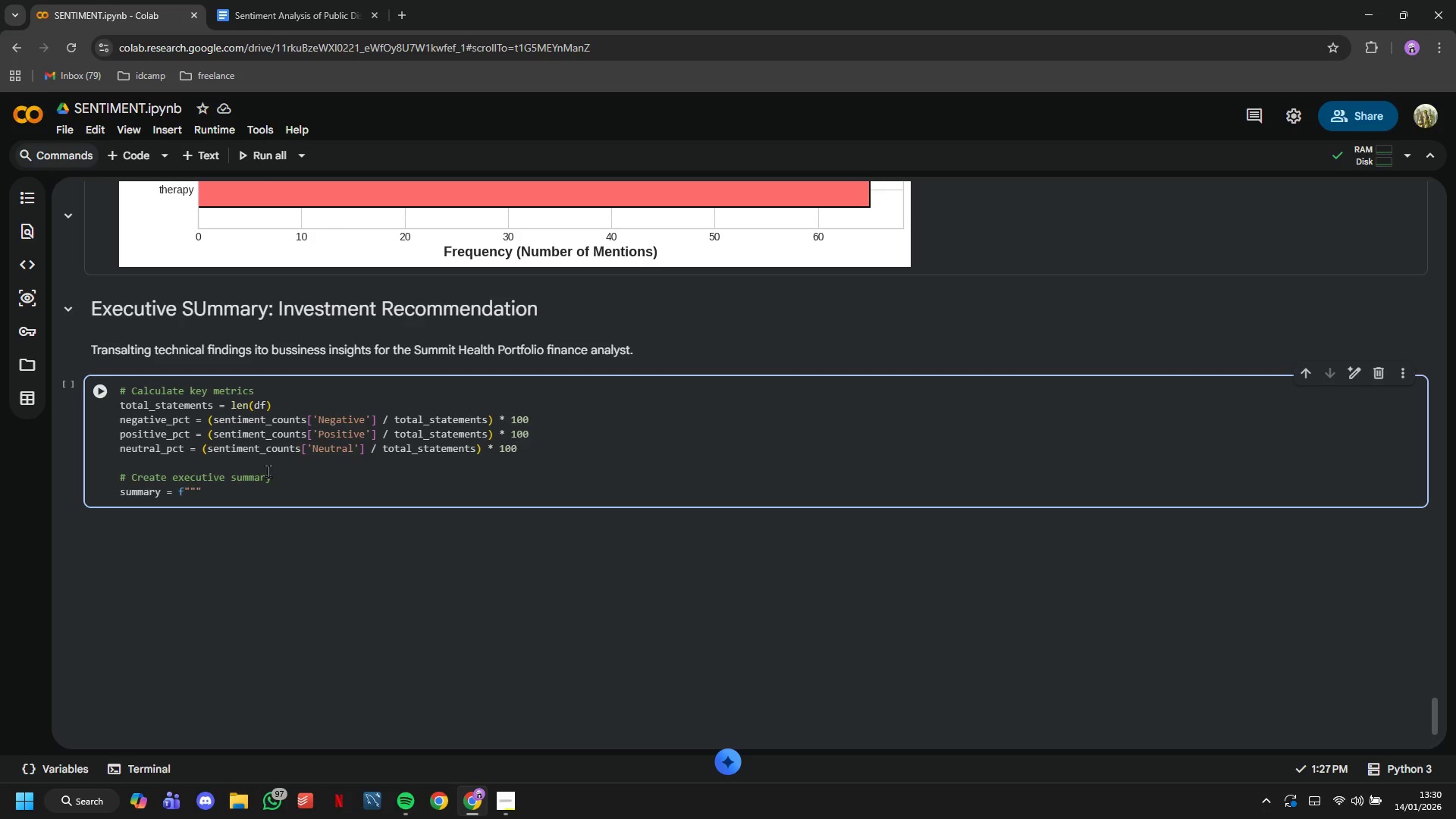 
key(ArrowDown)
 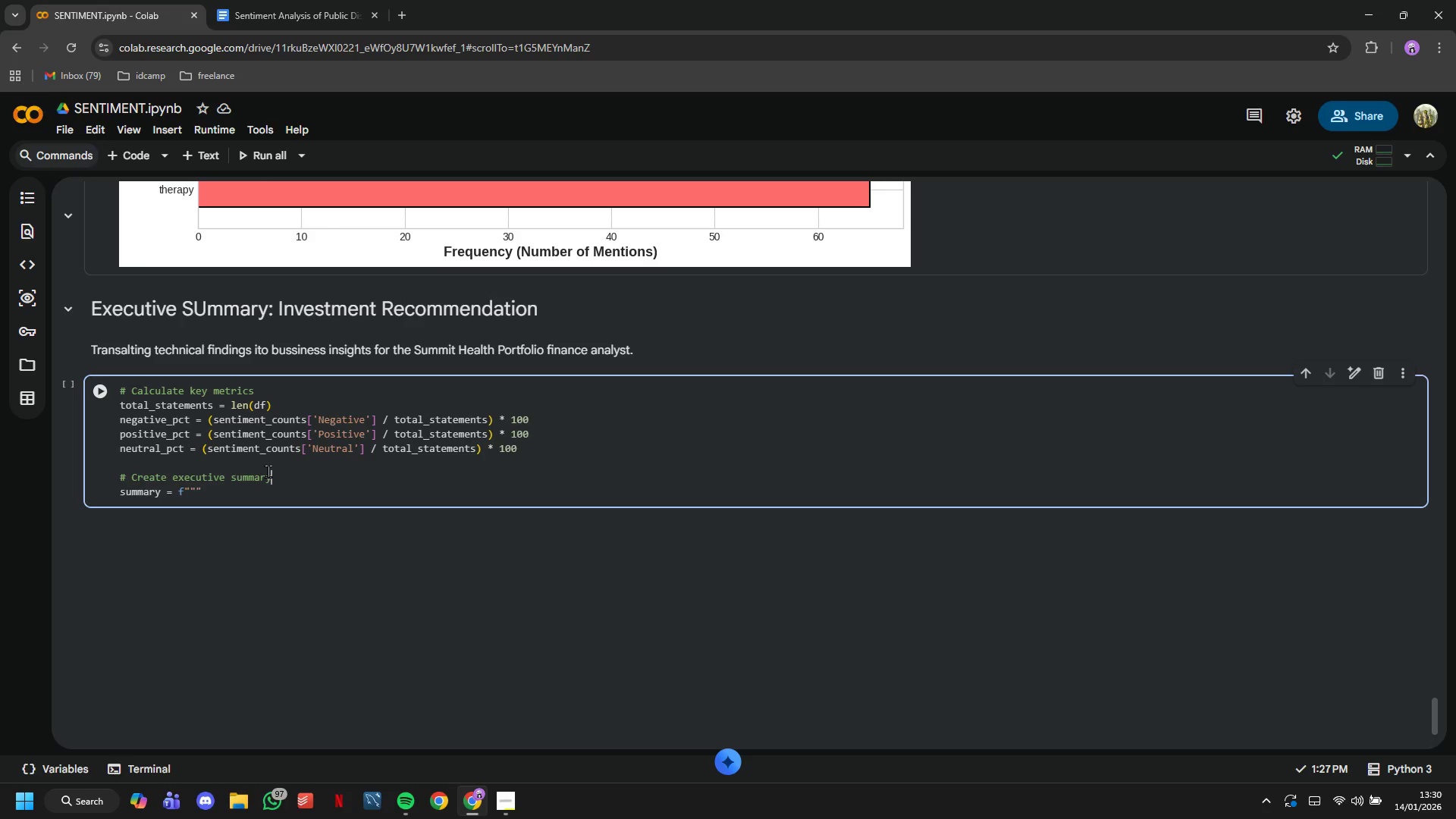 
key(ArrowDown)
 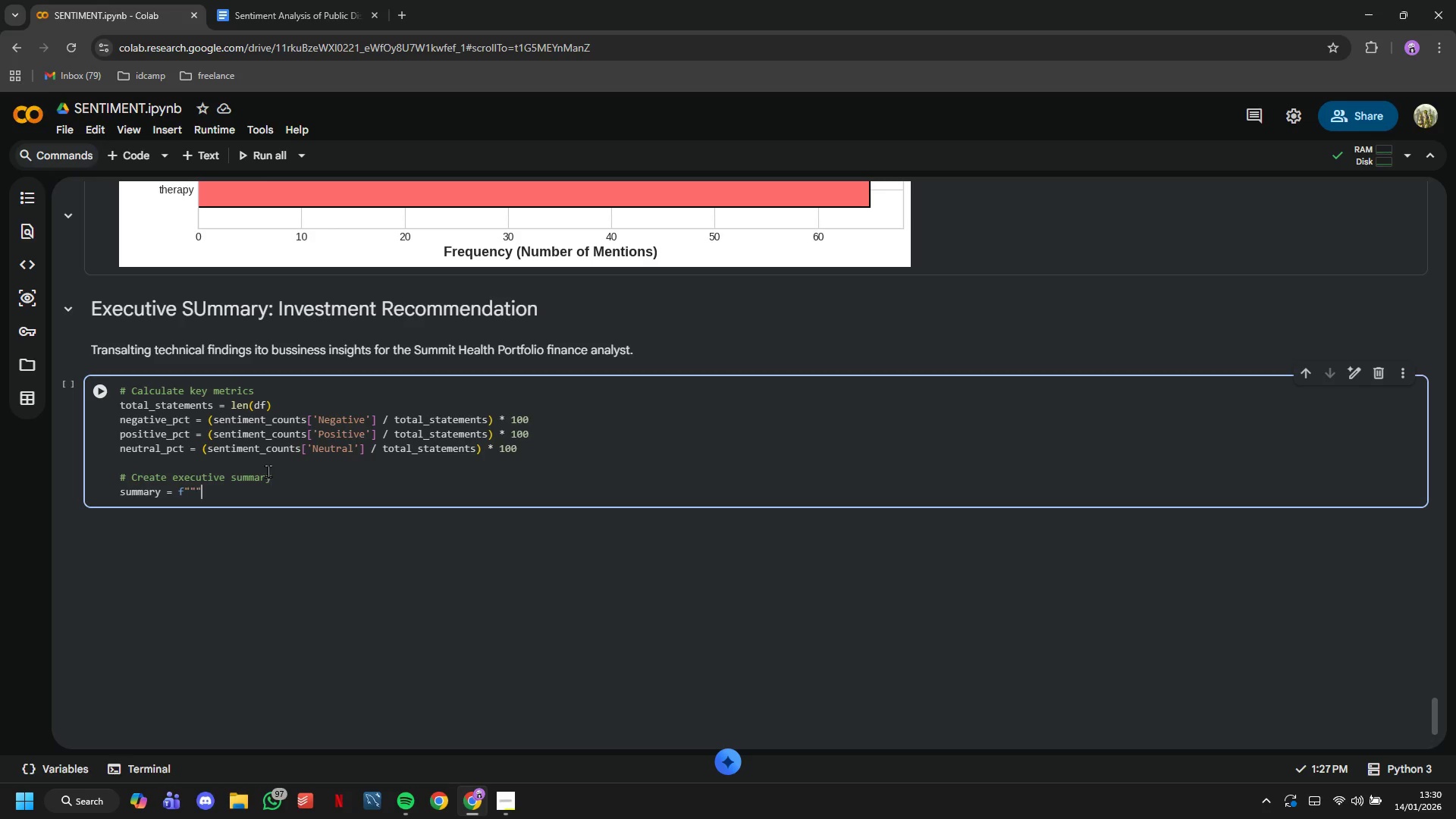 
key(ArrowDown)
 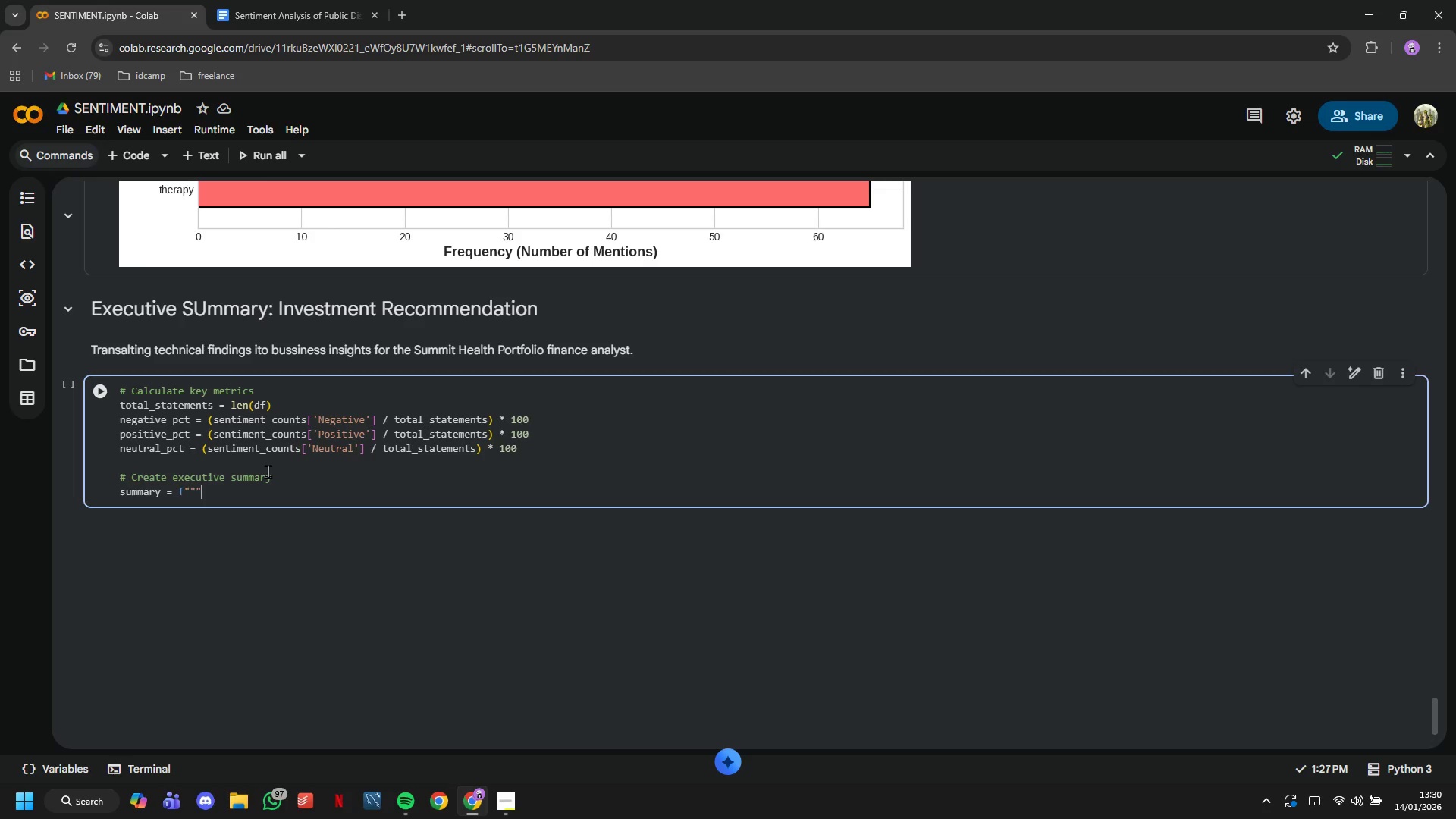 
key(Backspace)
 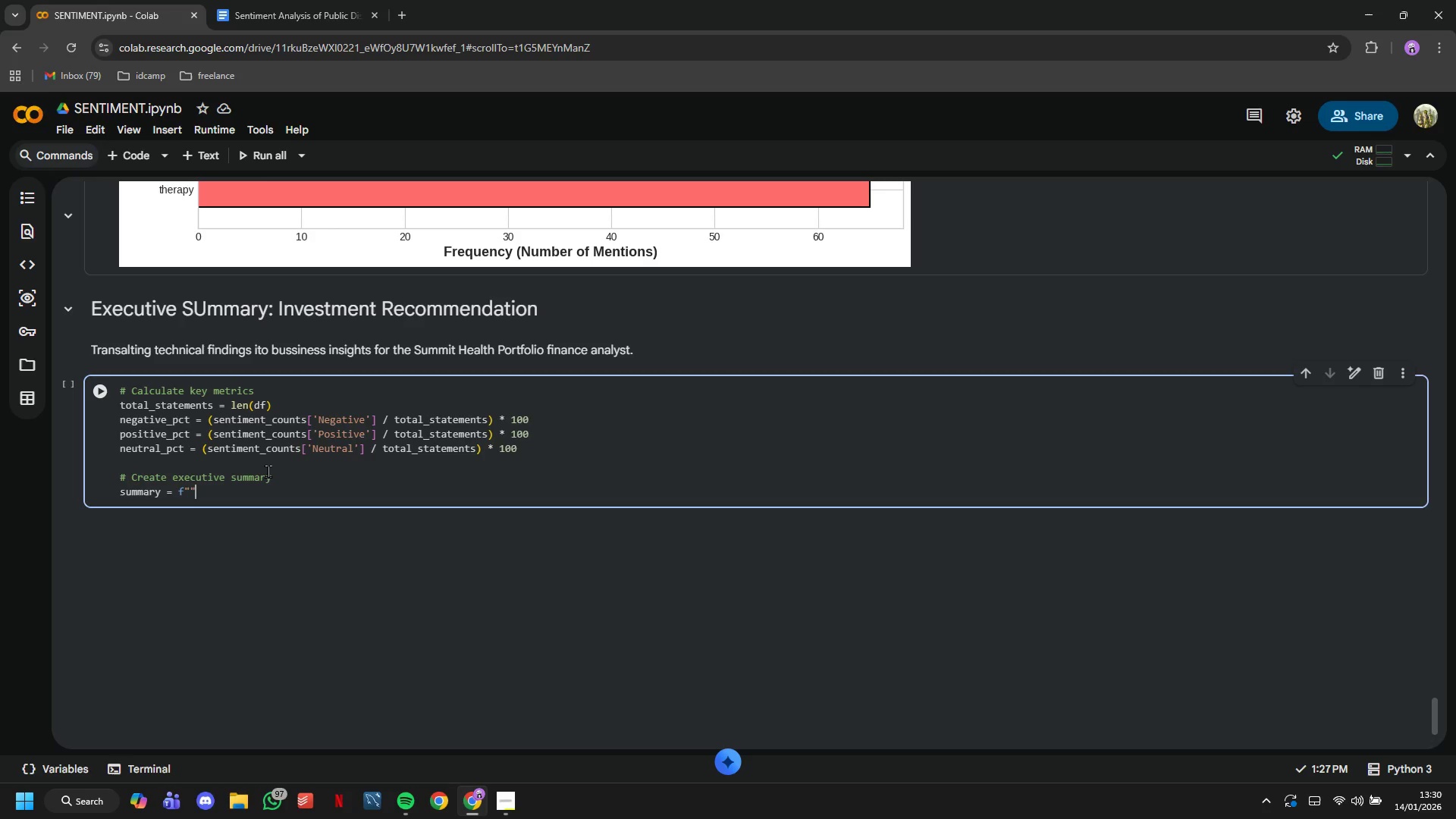 
key(Shift+Quote)
 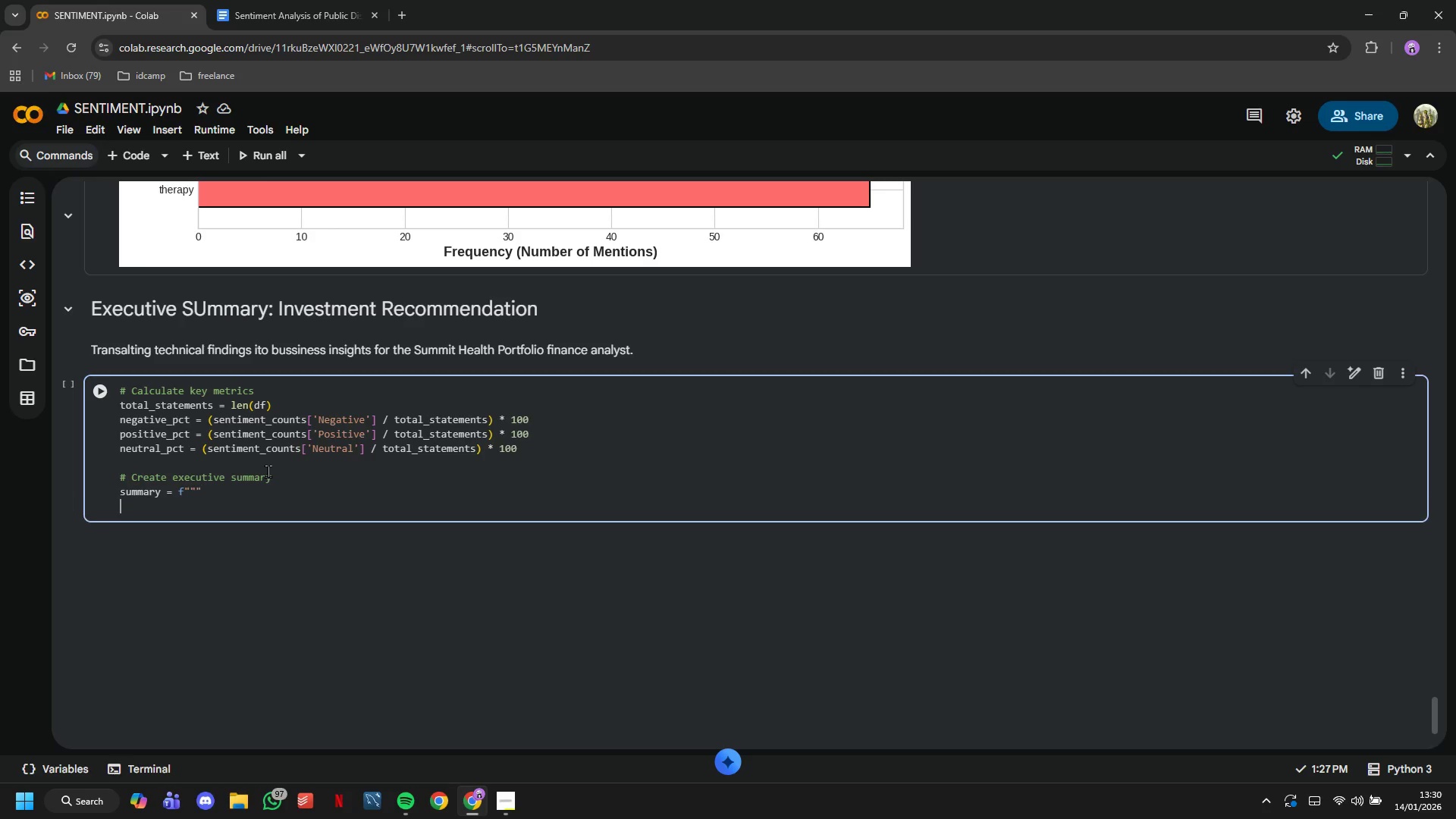 
key(Enter)
 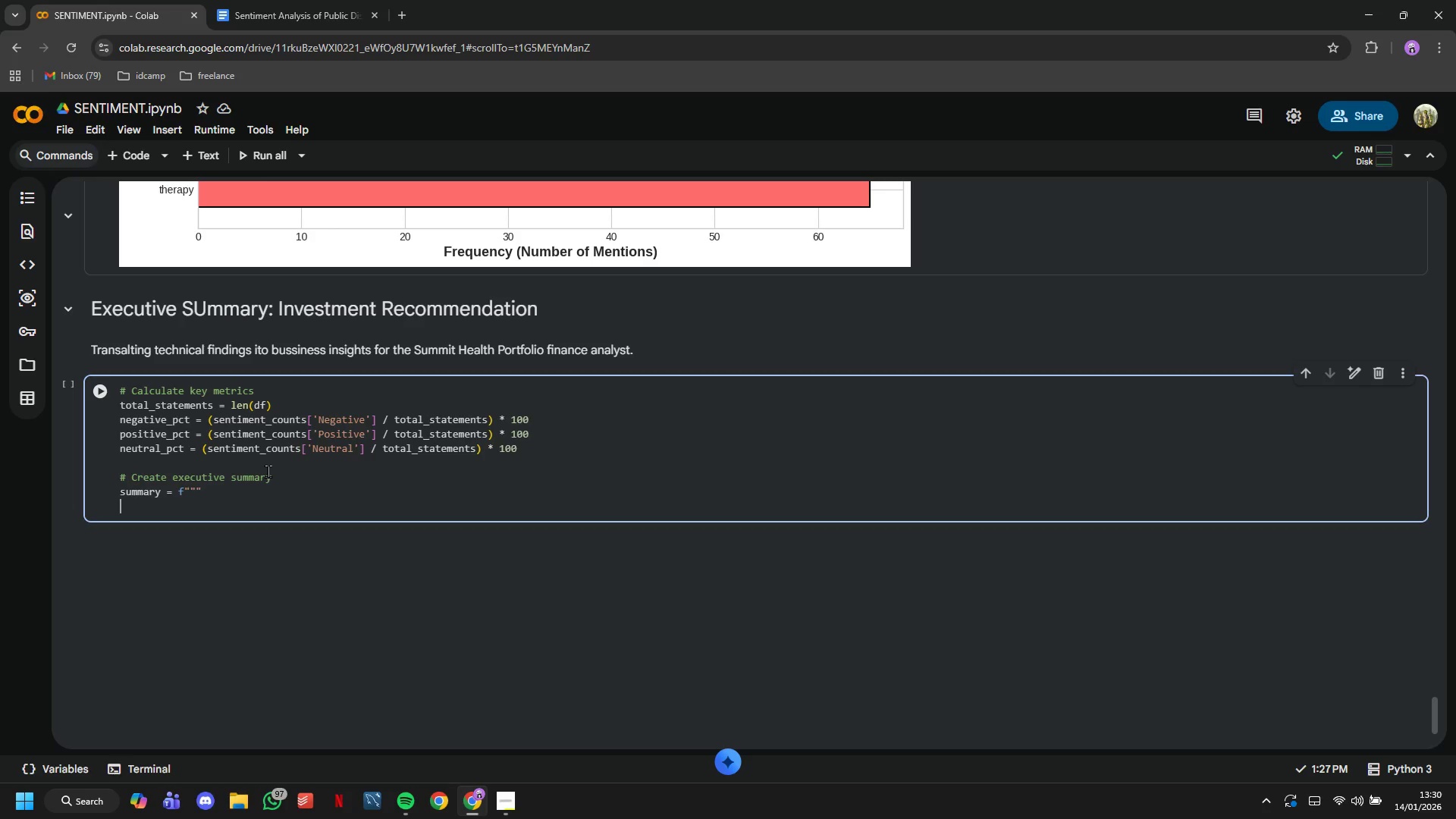 
key(Shift+Quote)
 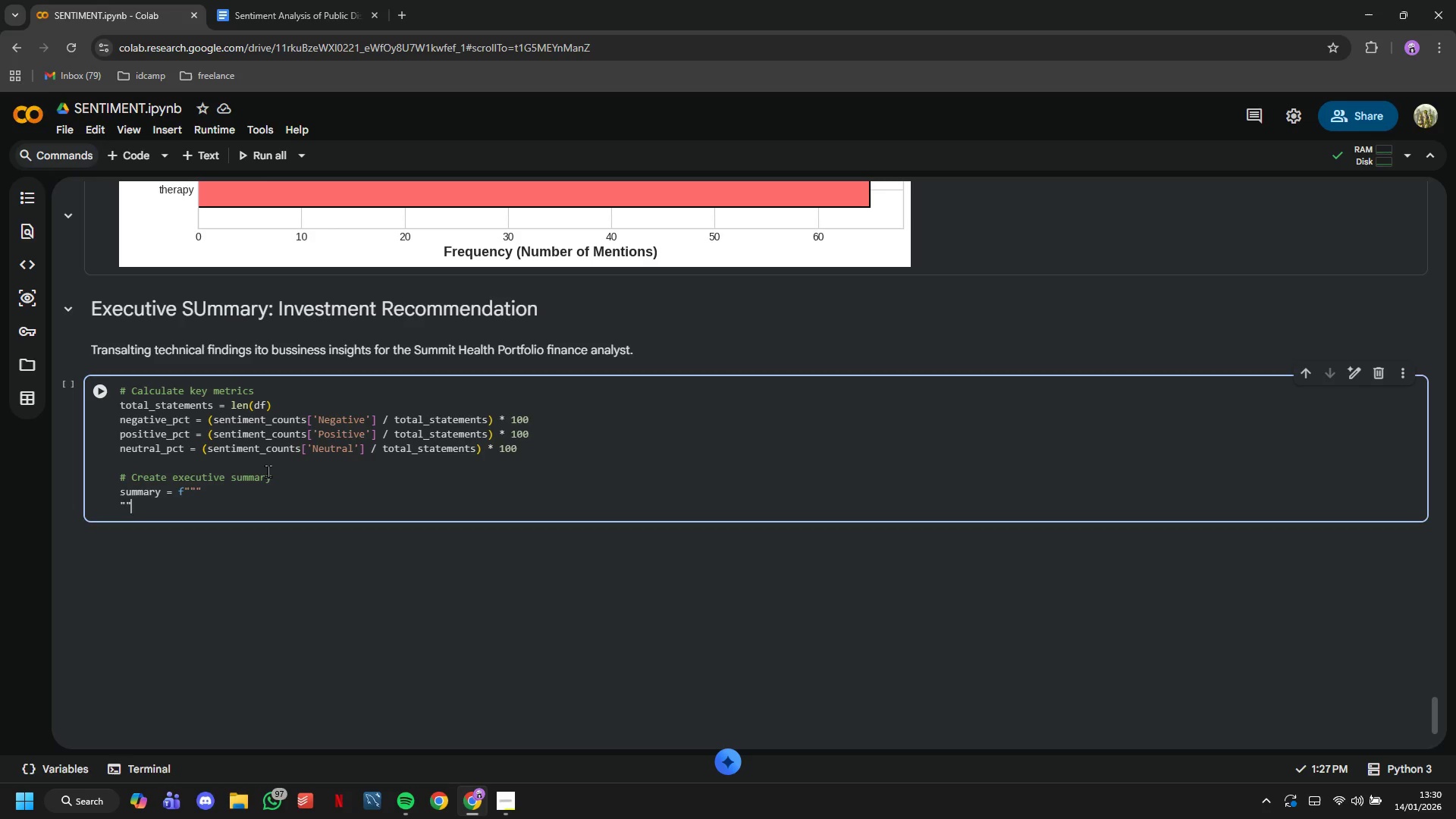 
key(Shift+Quote)
 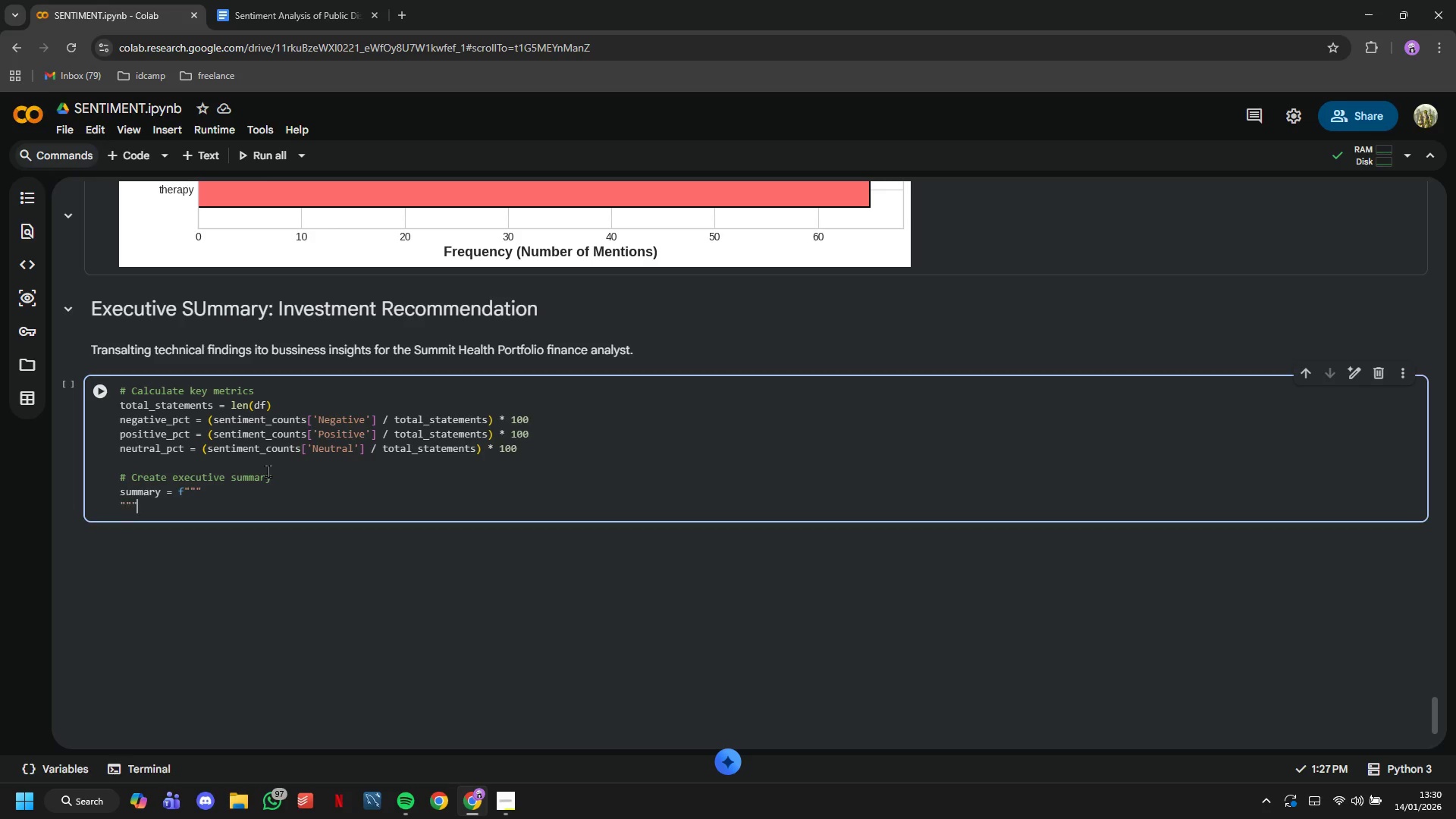 
key(Shift+Quote)
 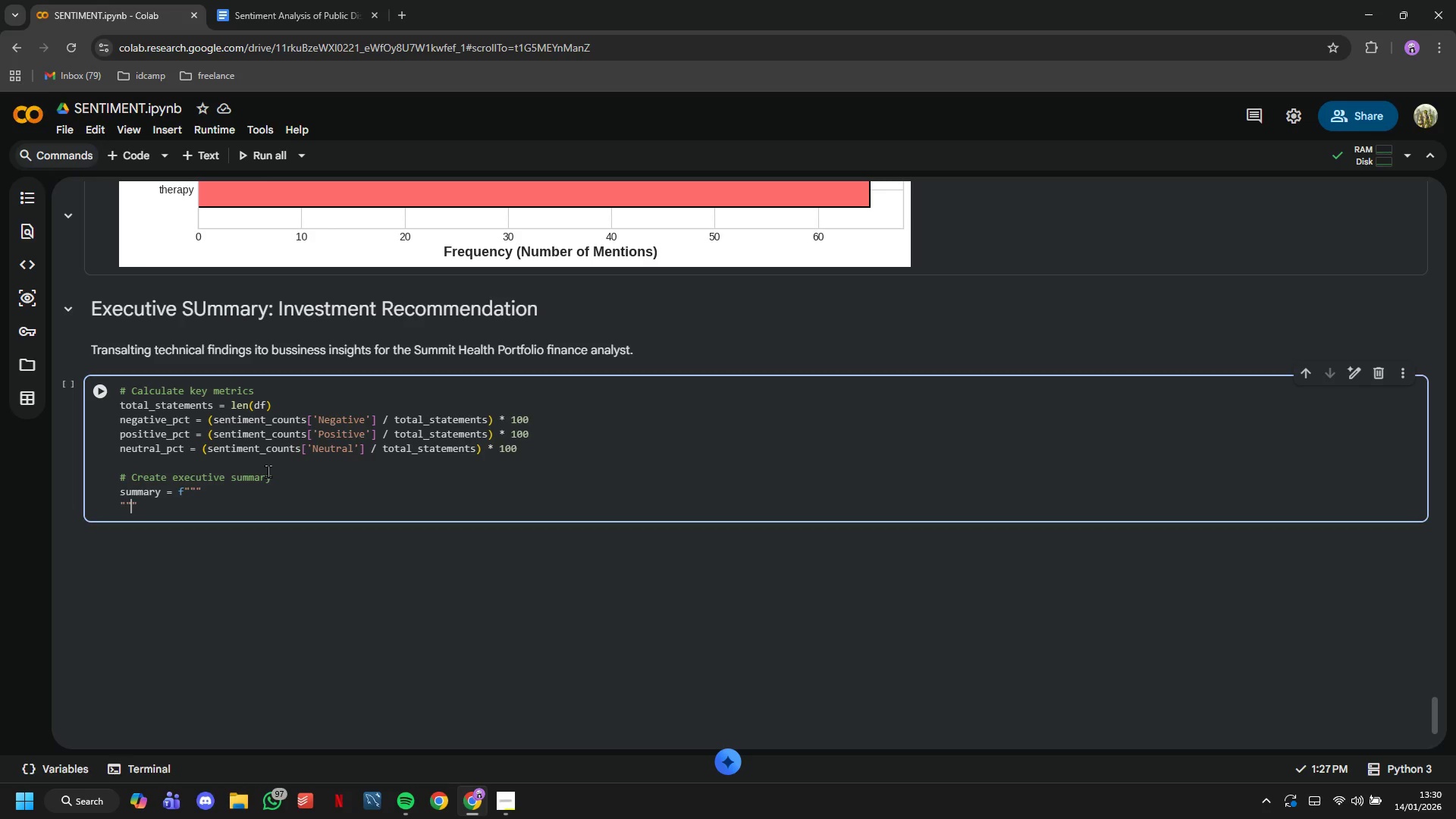 
key(ArrowLeft)
 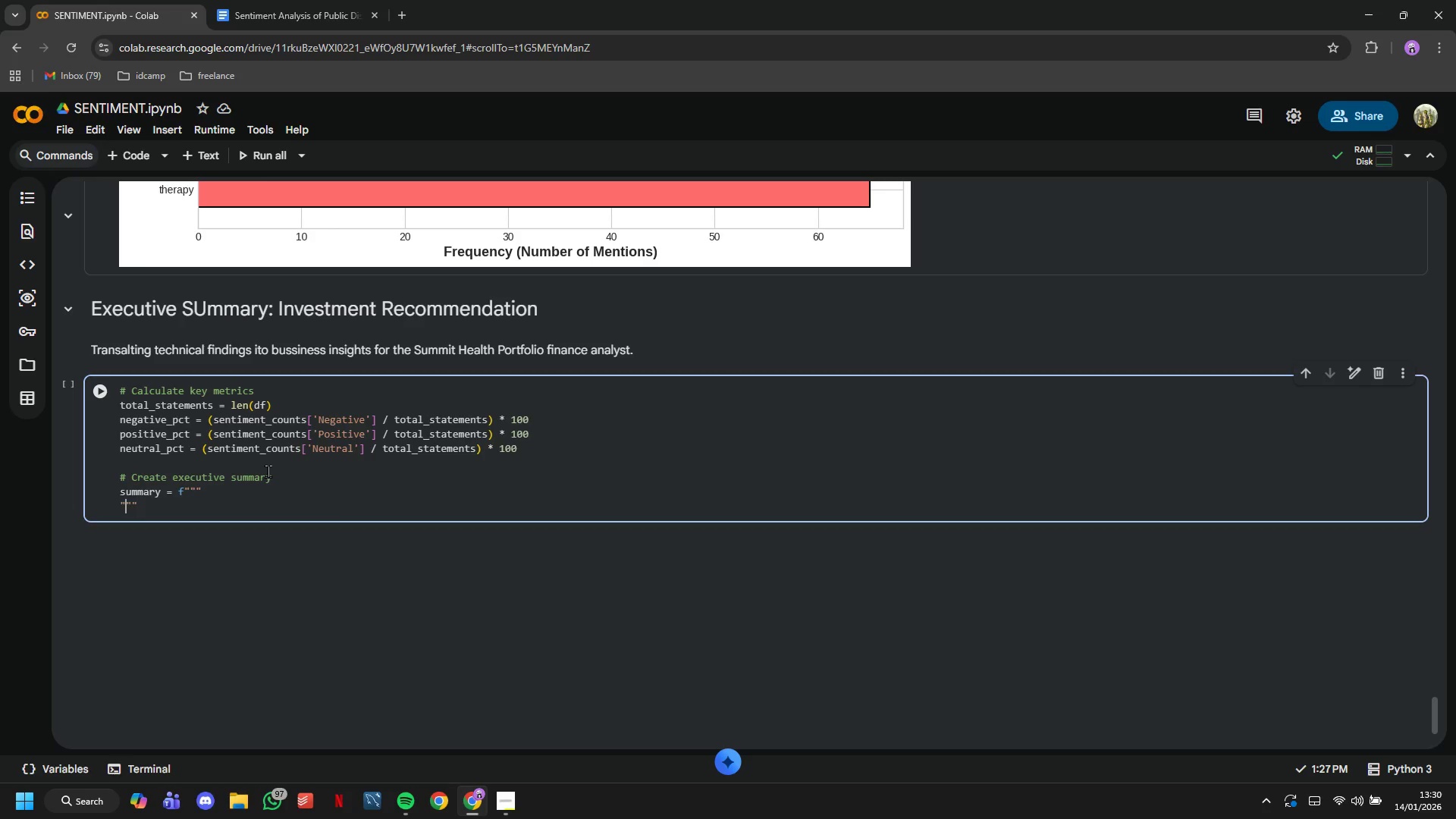 
key(ArrowLeft)
 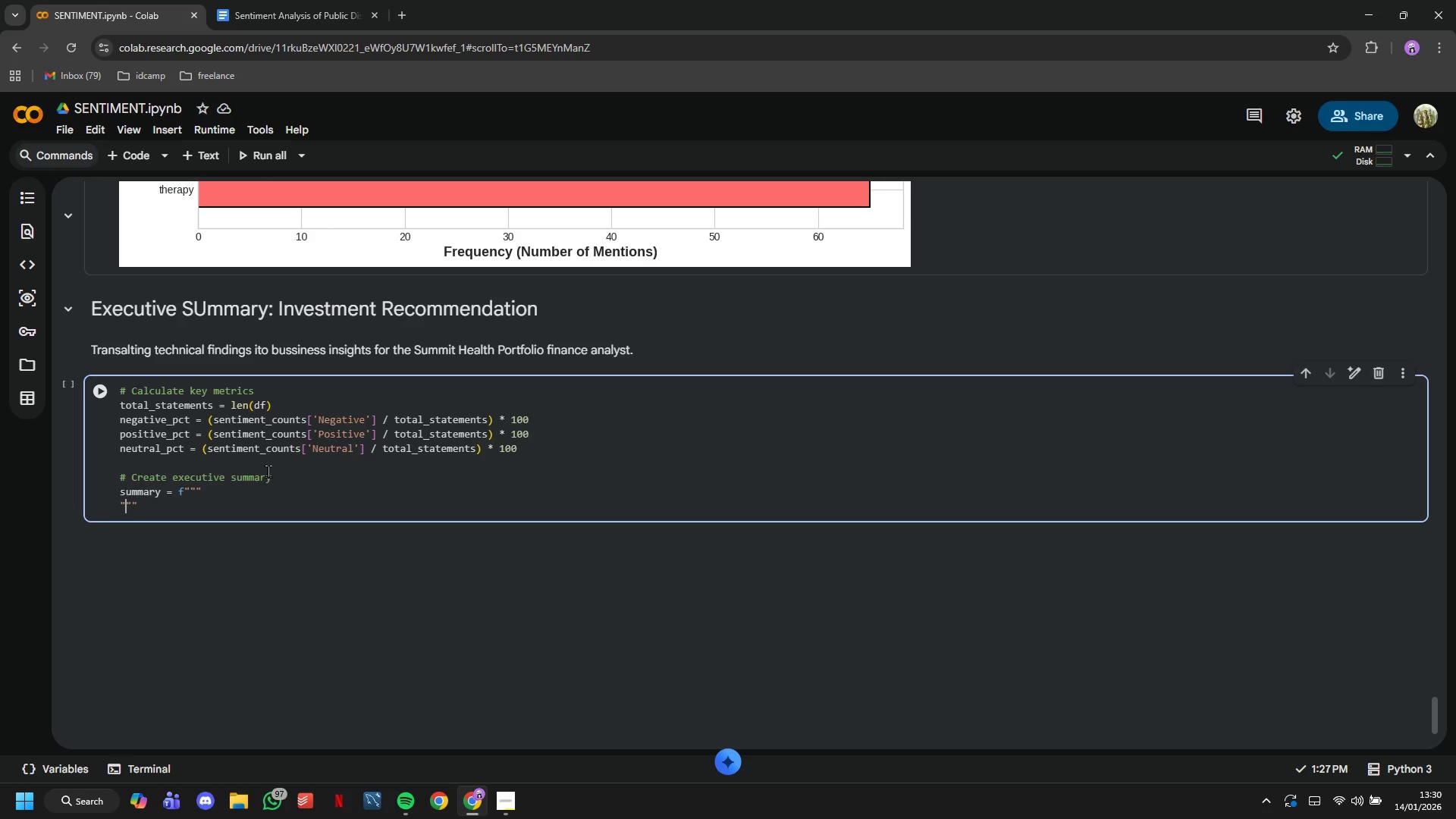 
key(ArrowLeft)
 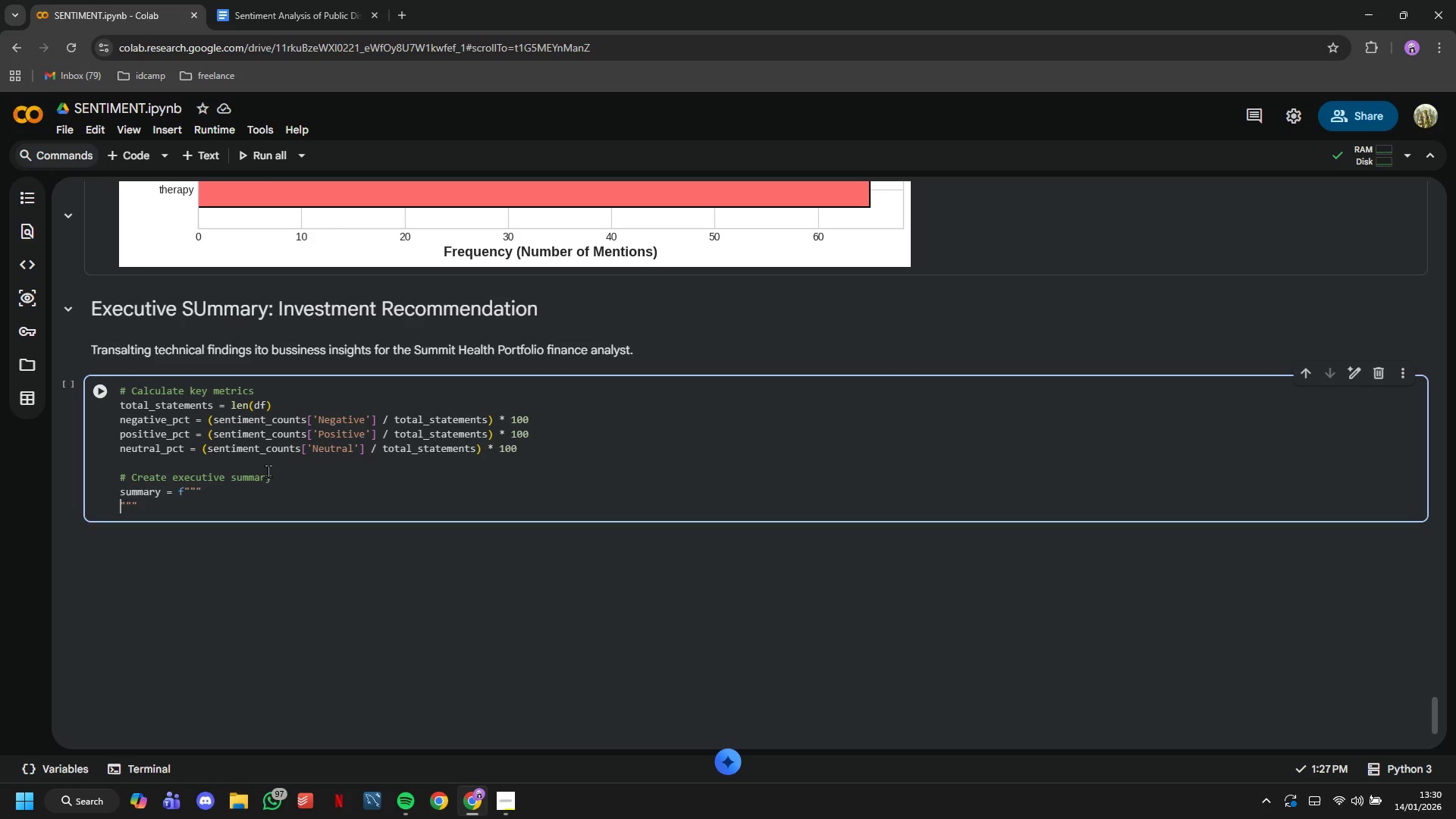 
key(ArrowLeft)
 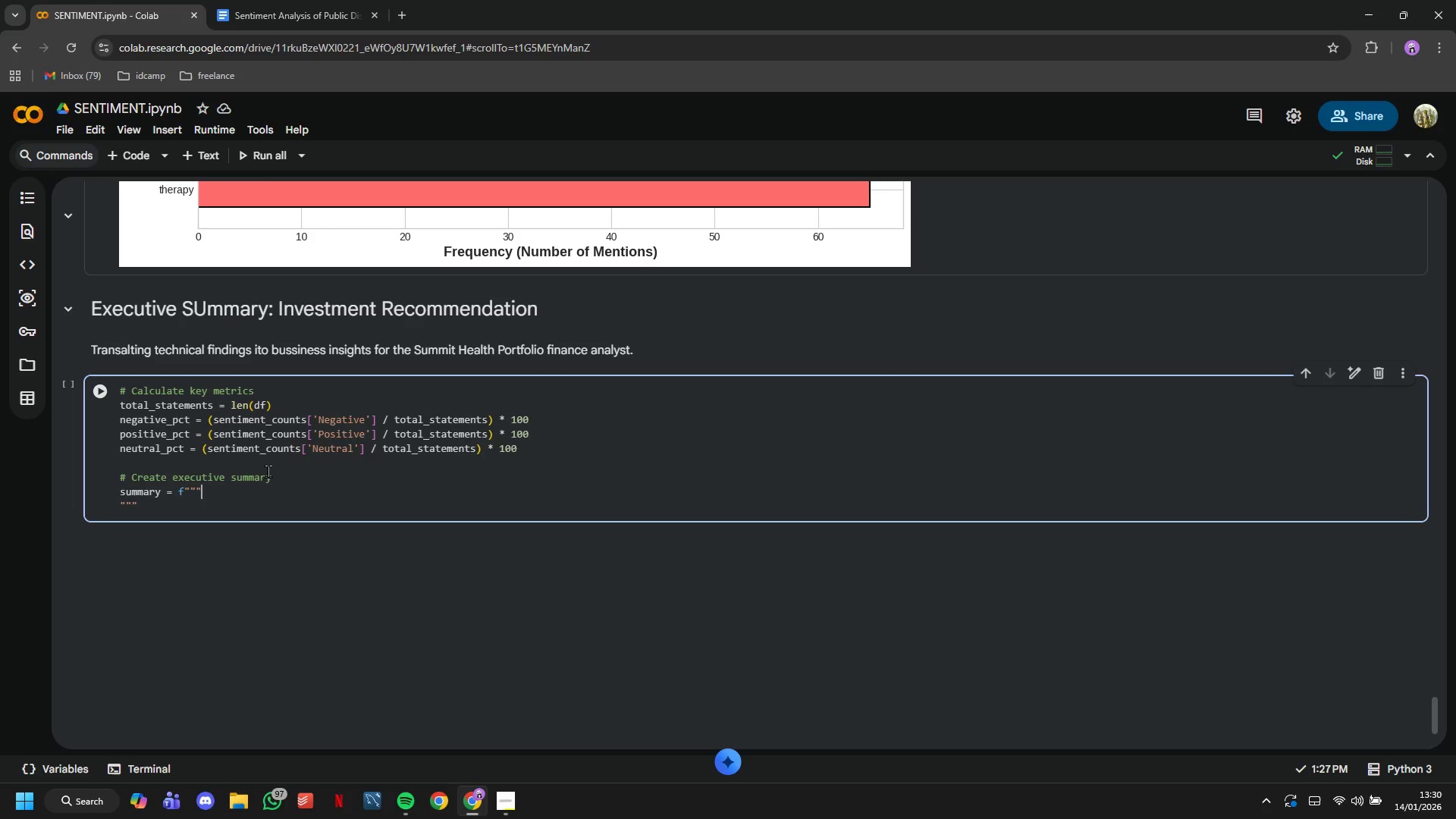 
key(Enter)
 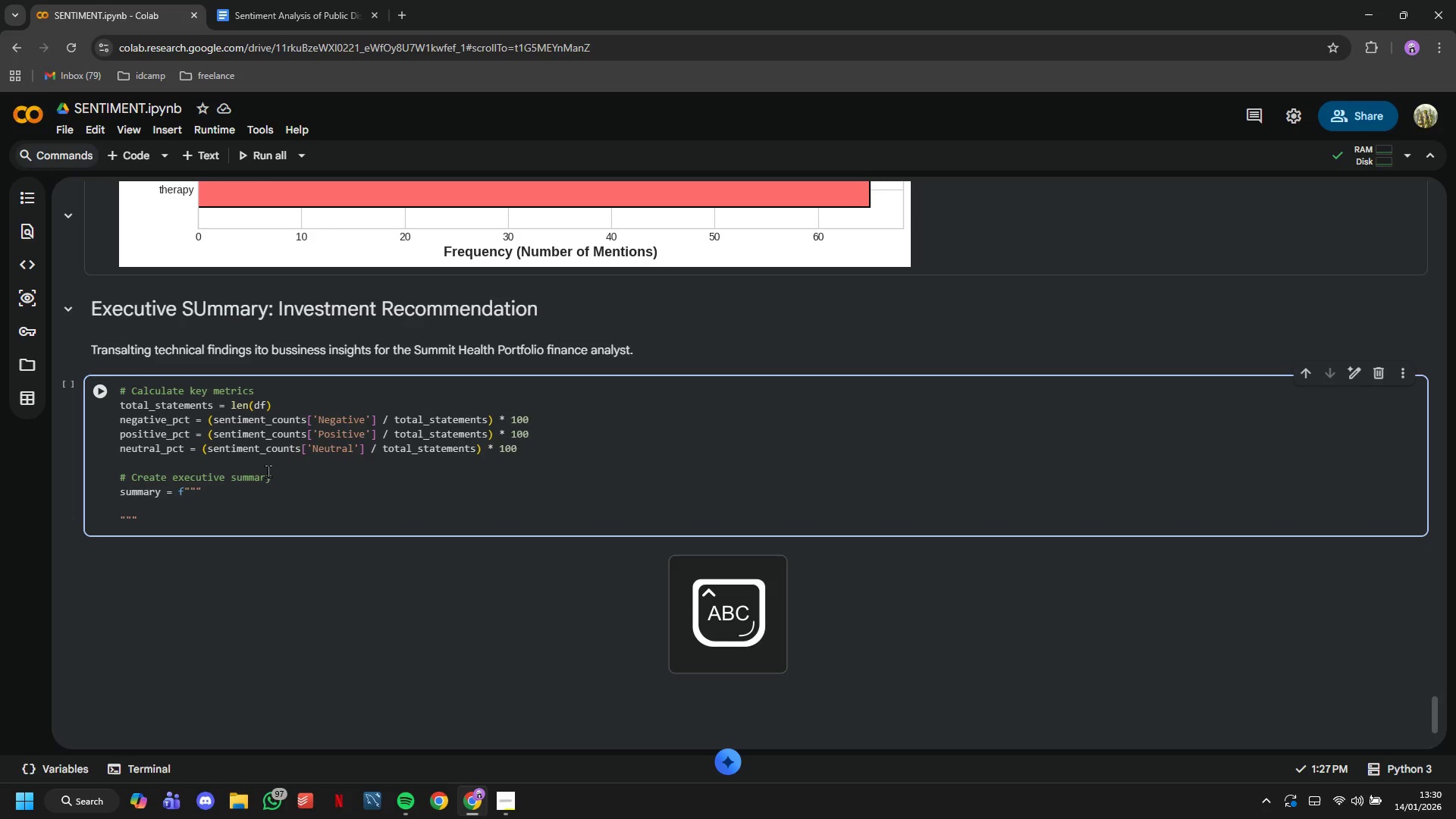 
type(MARKET SENTIMENT ANALYSIS FINDINGS)
 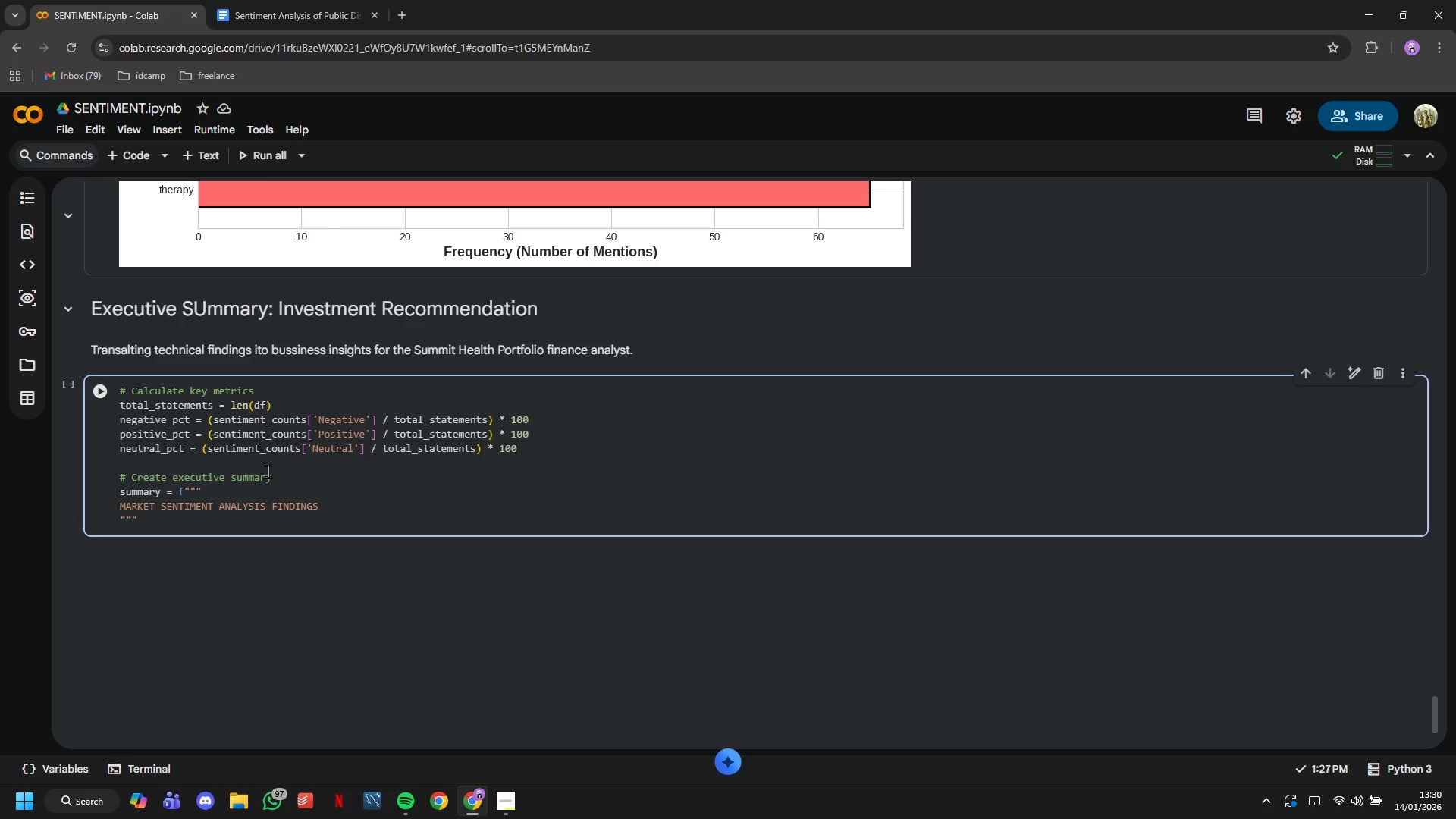 
key(Enter)
 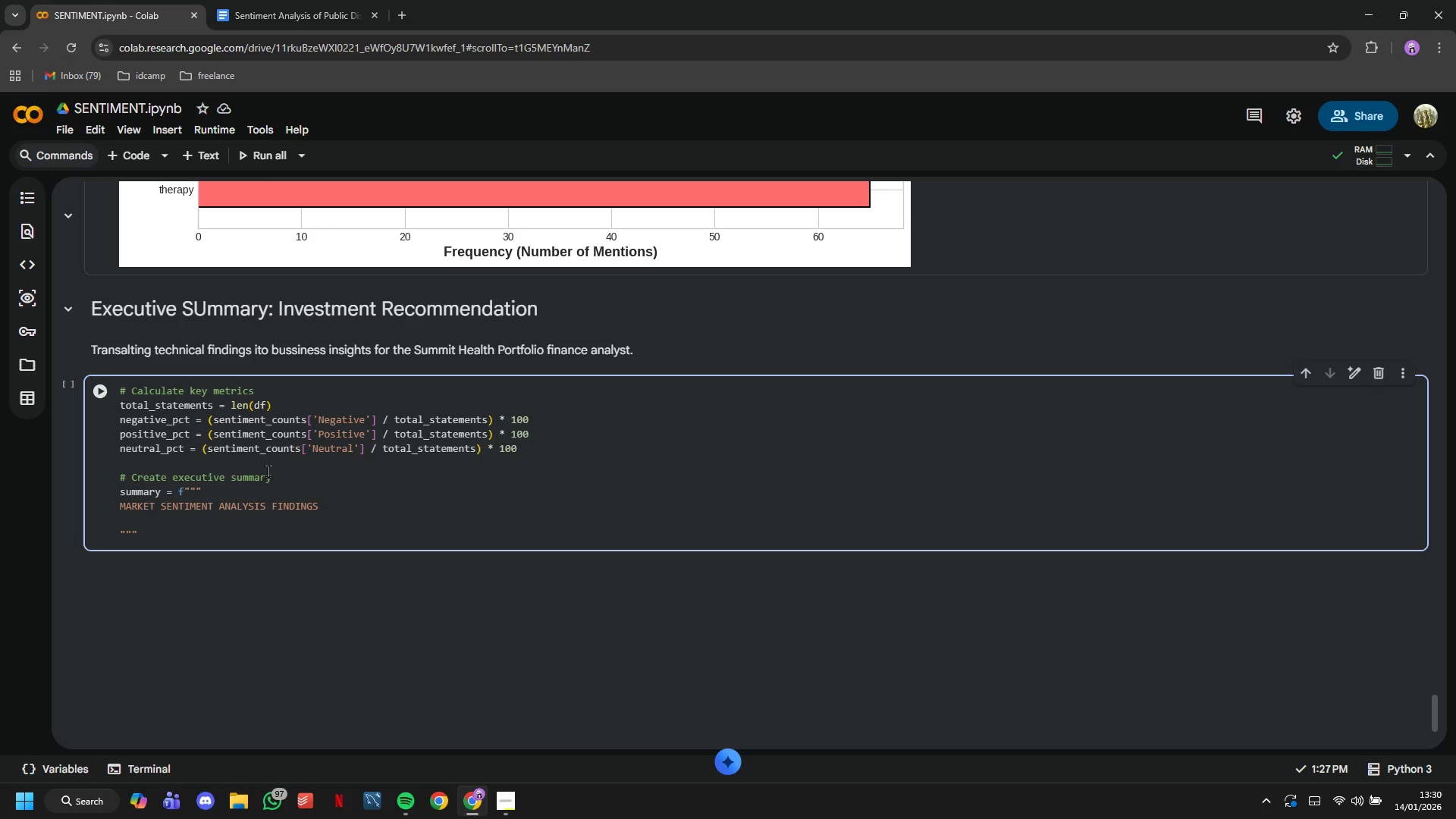 
key(Enter)
 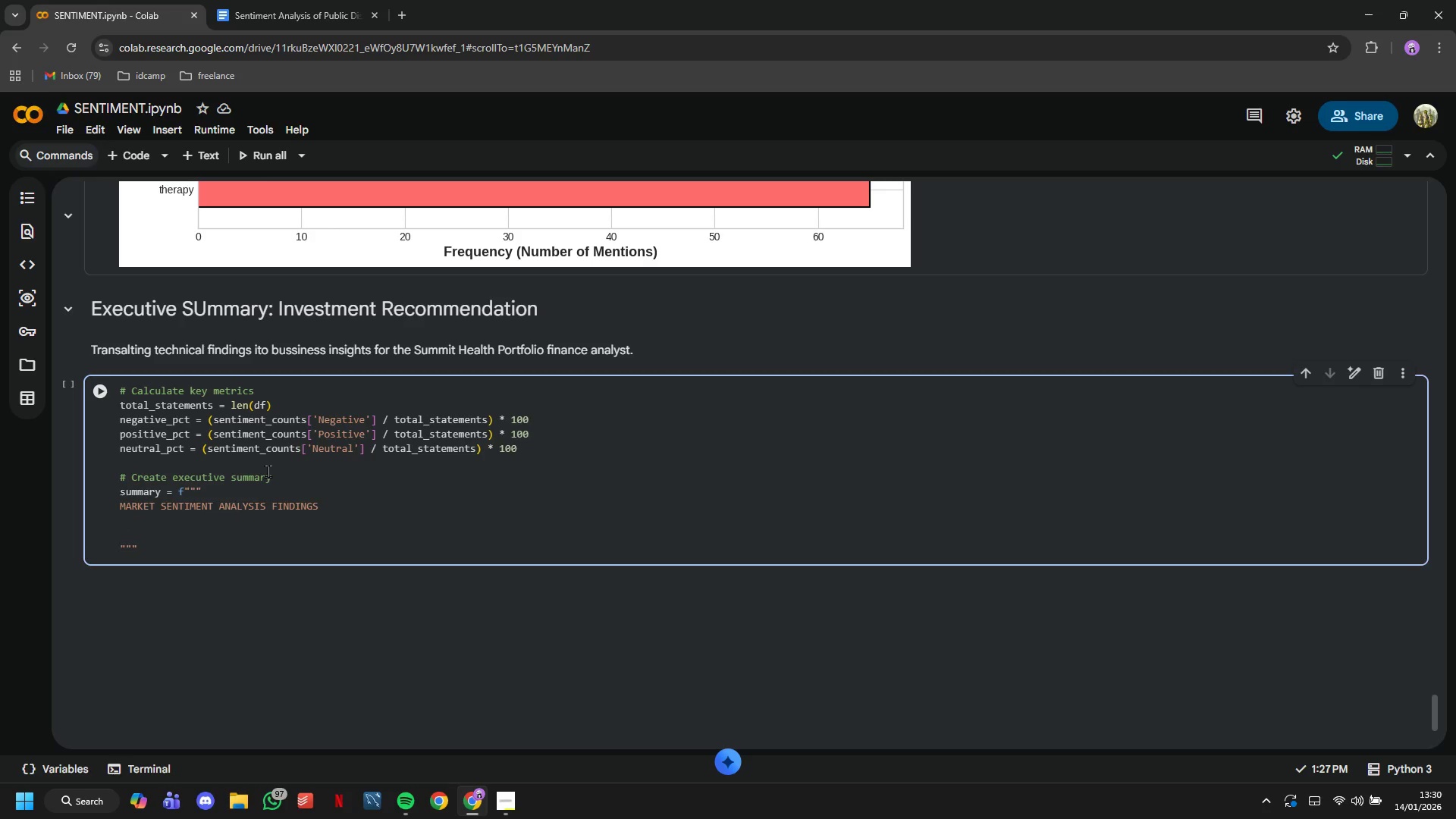 
type(Dataset Analysis: {total)
 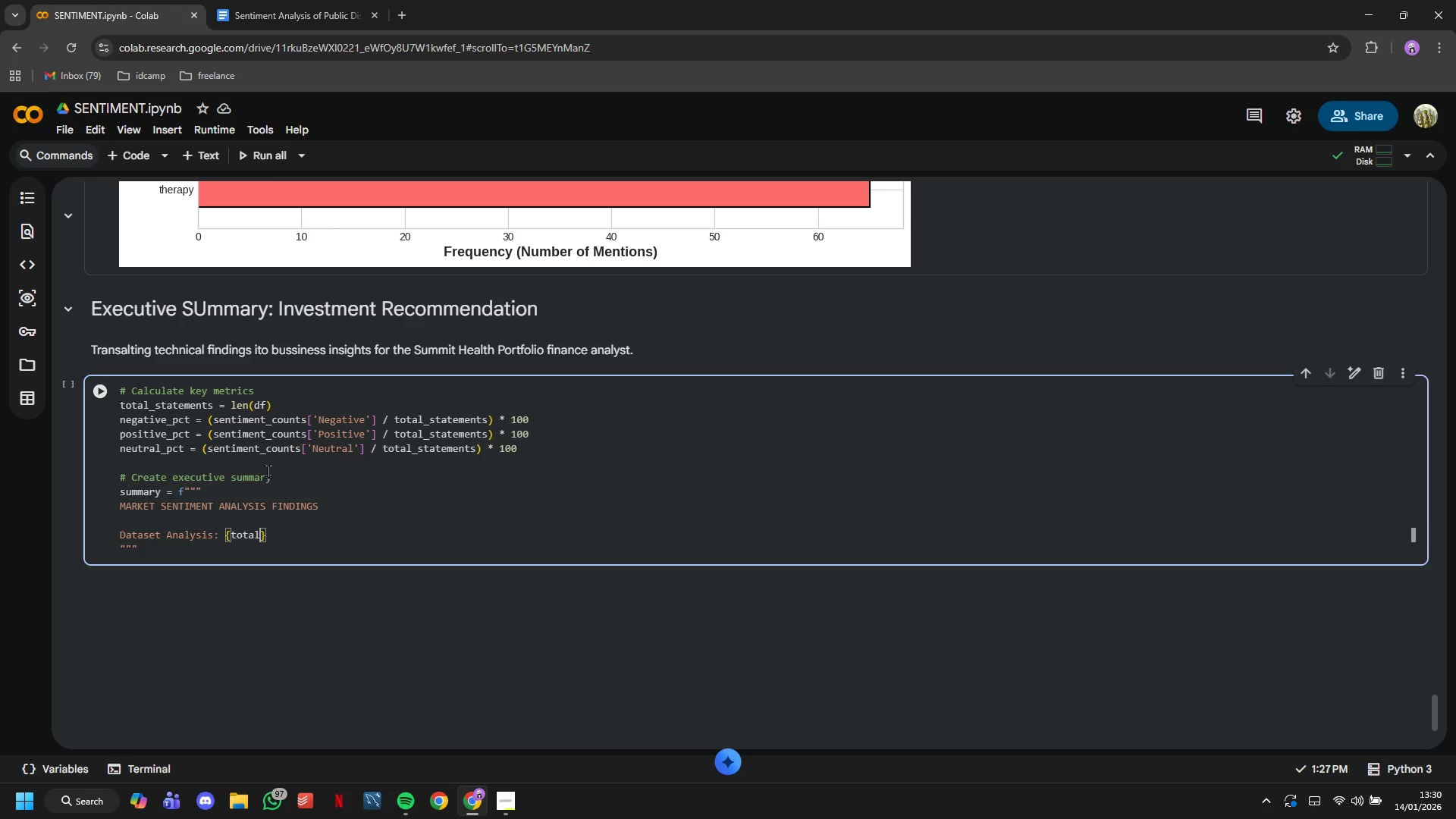 
key(ArrowDown)
 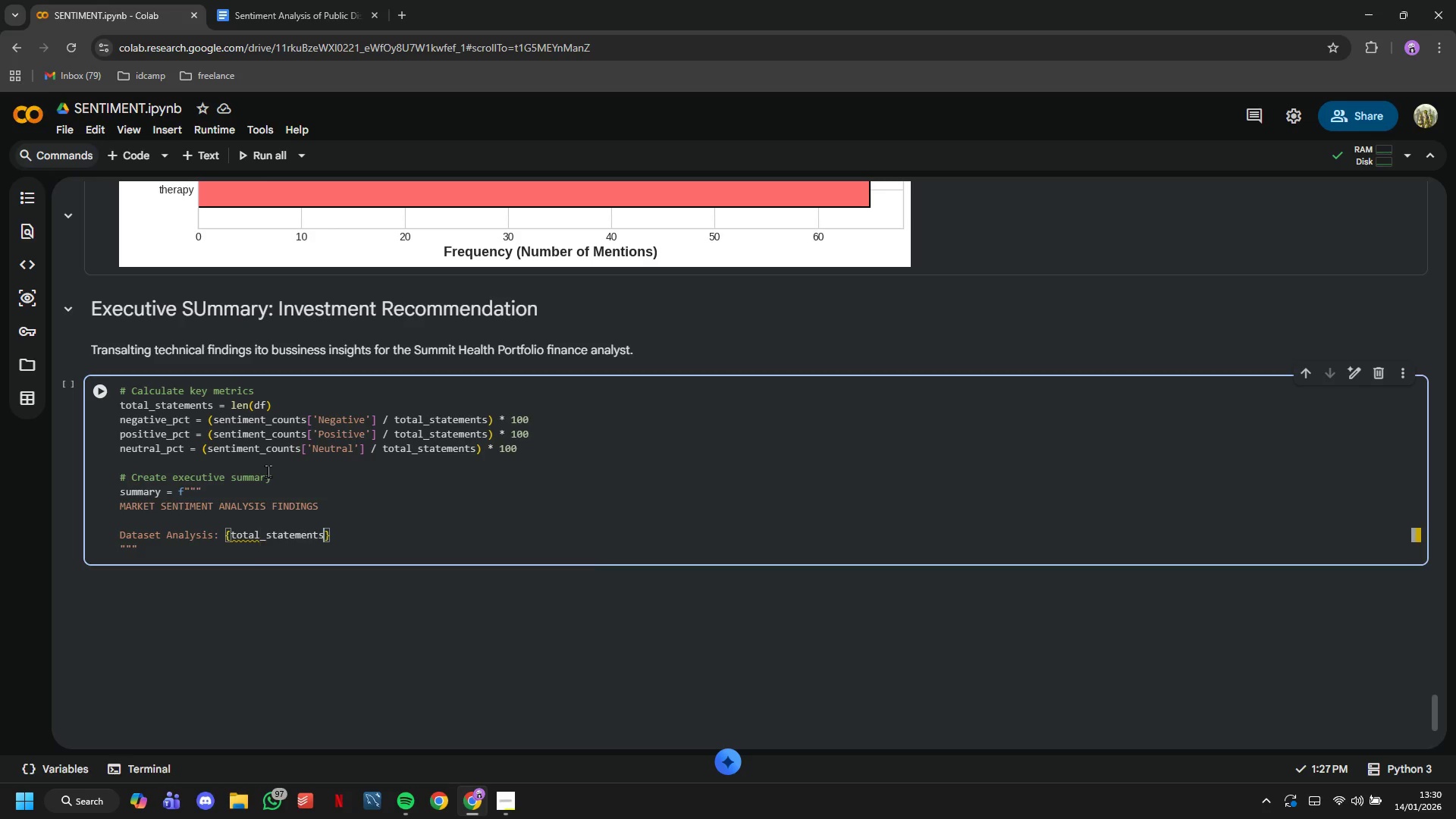 
key(Enter)
 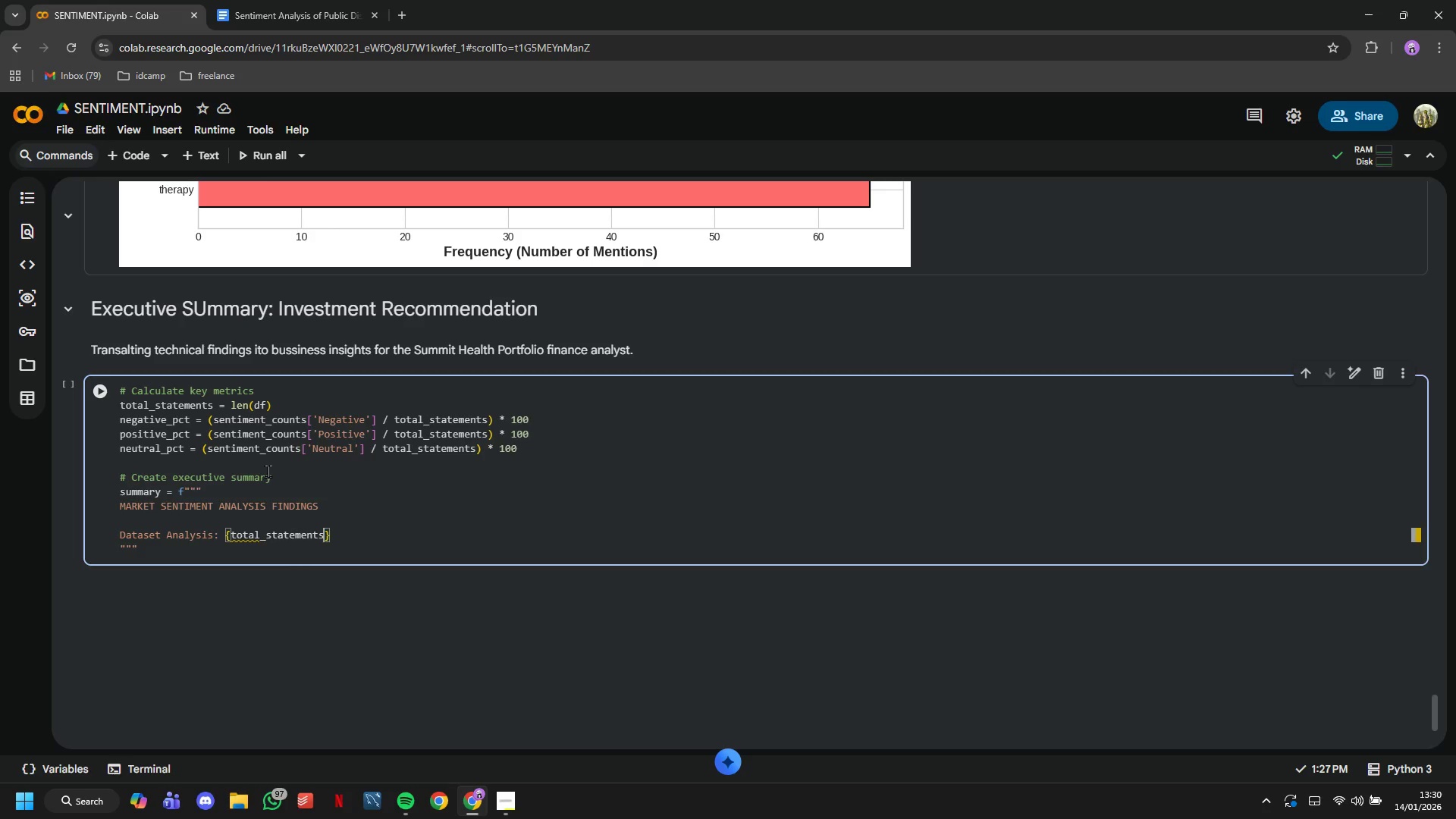 
key(Shift+Semicolon)
 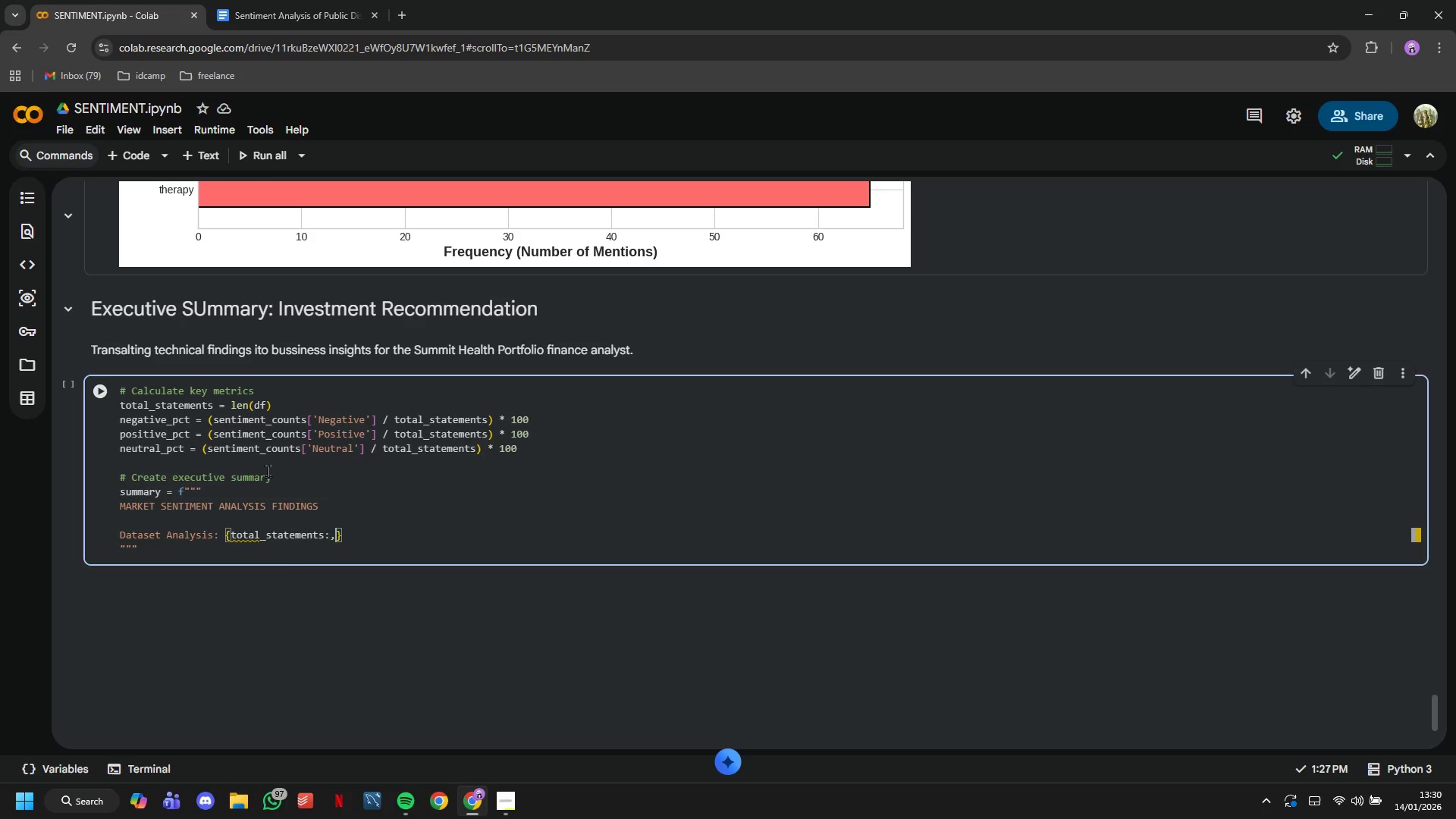 
key(Comma)
 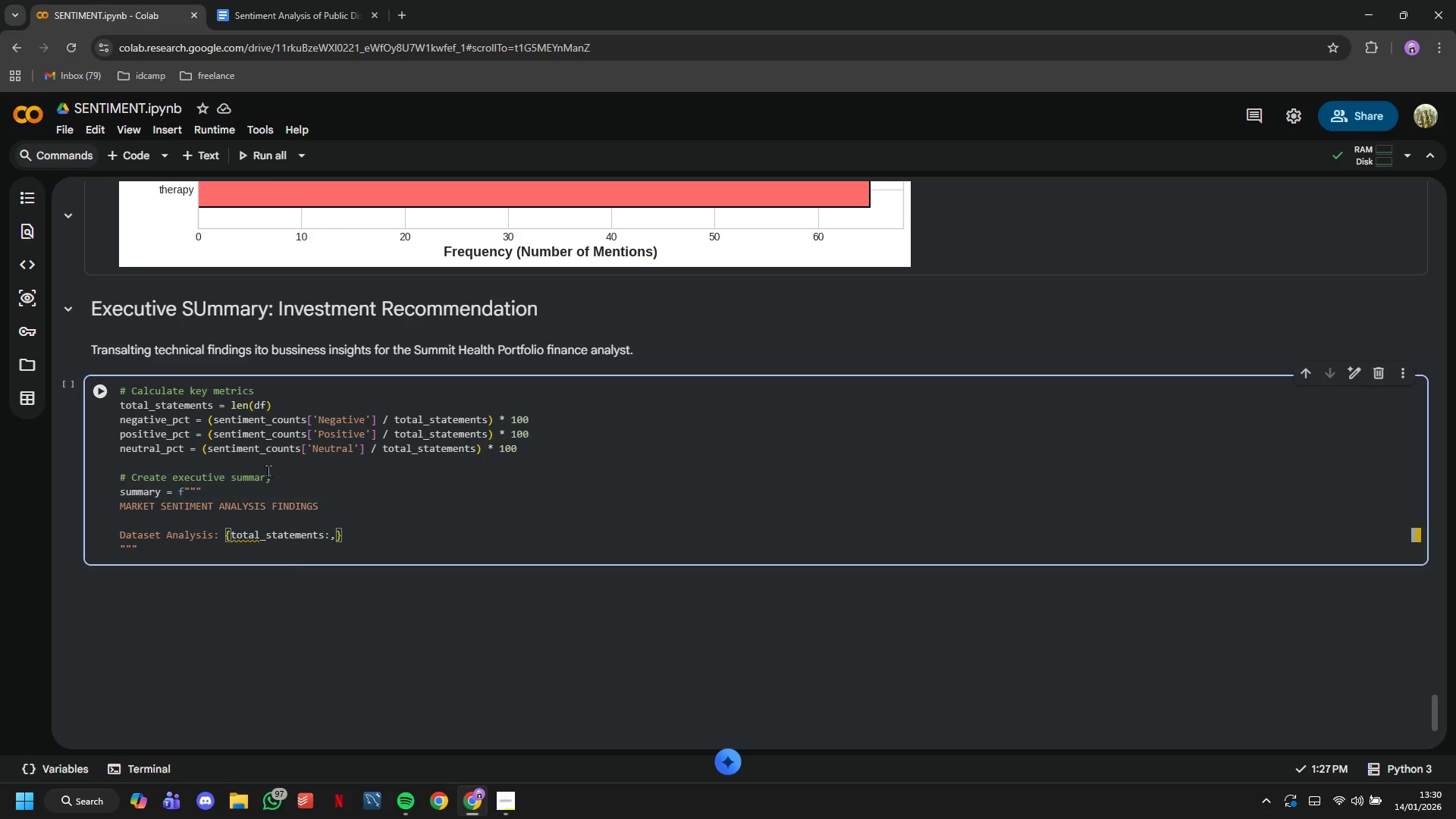 
key(ArrowRight)
 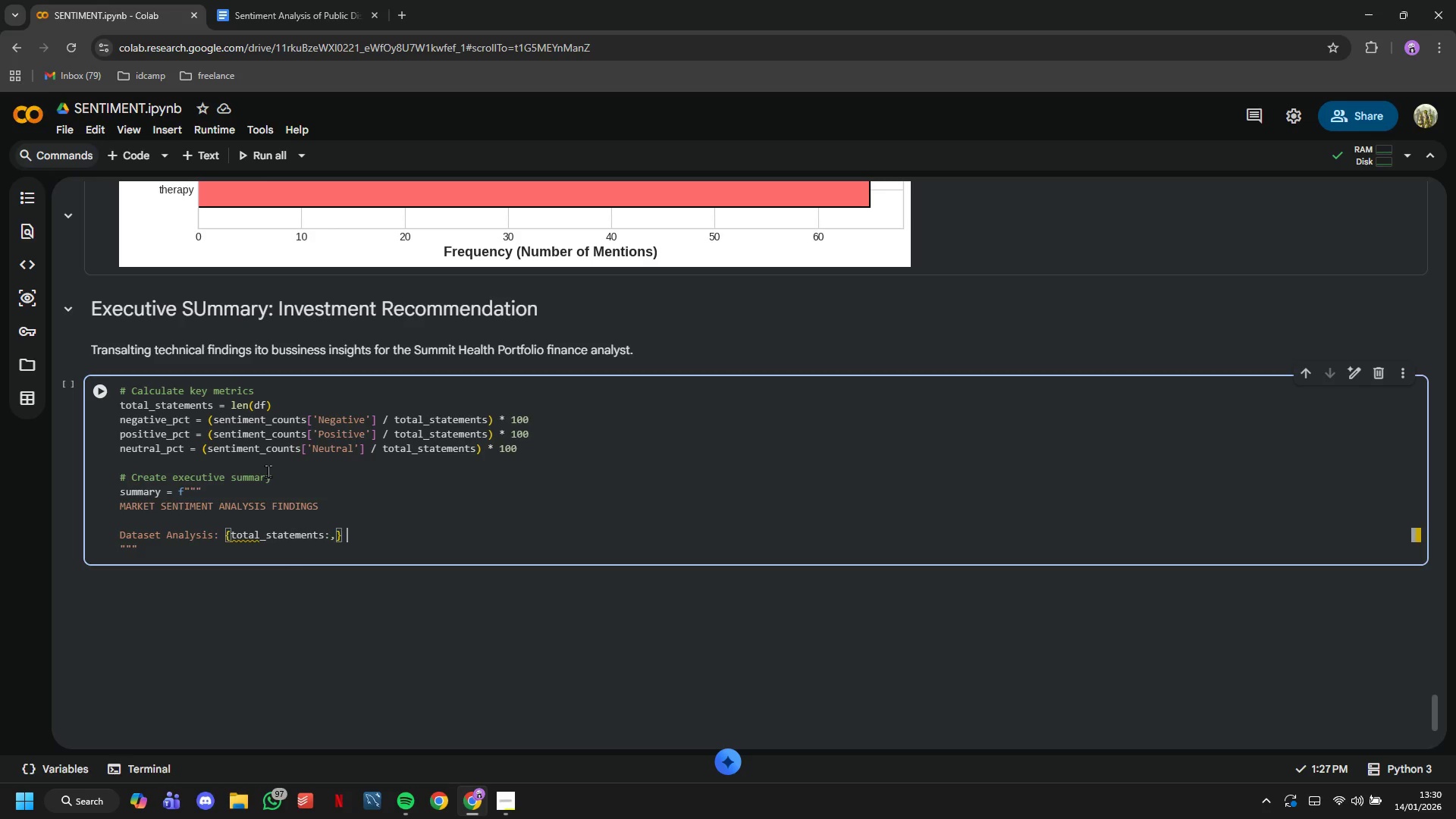 
type( public statements about relationship counseling)
 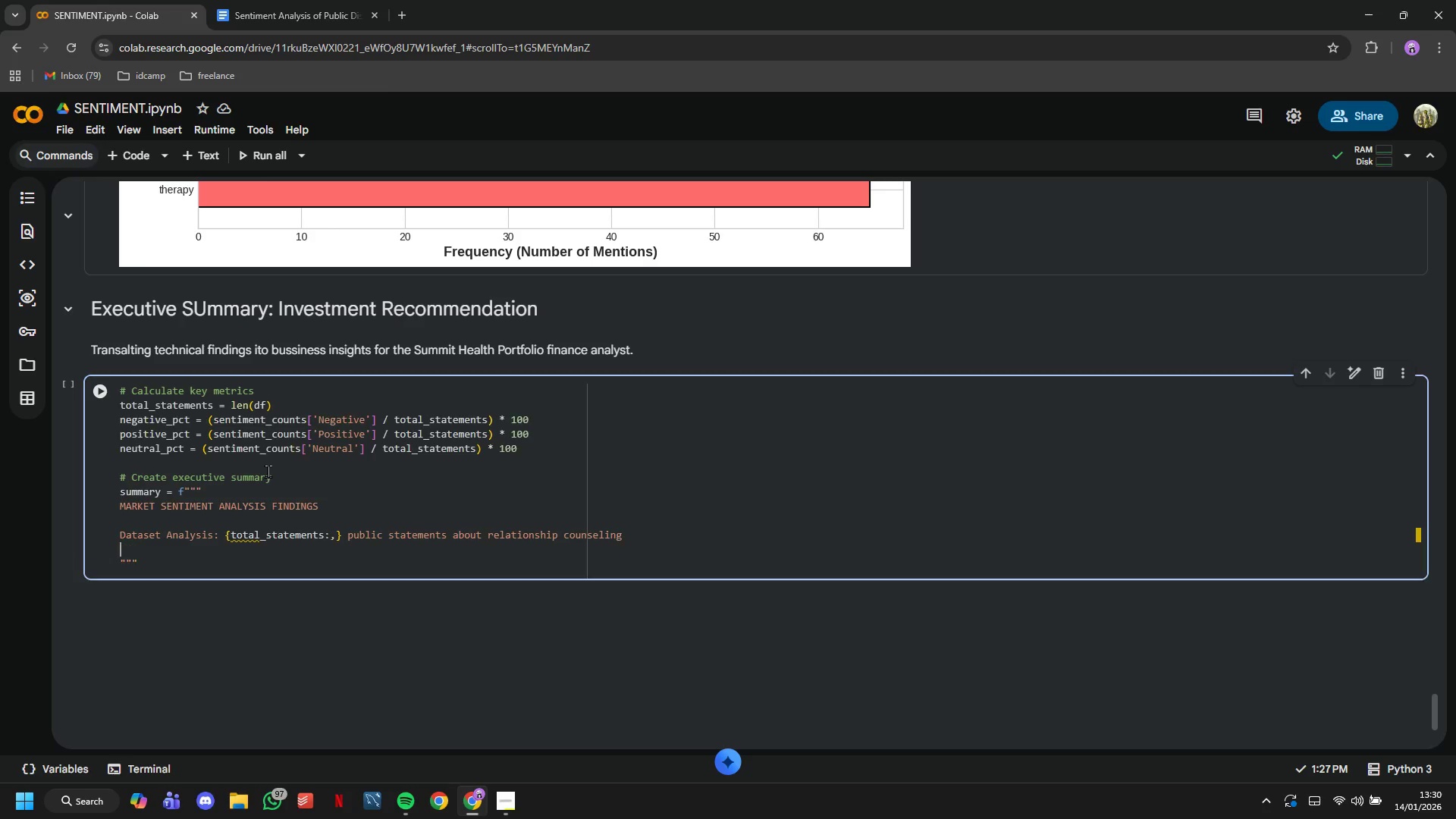 
key(Enter)
 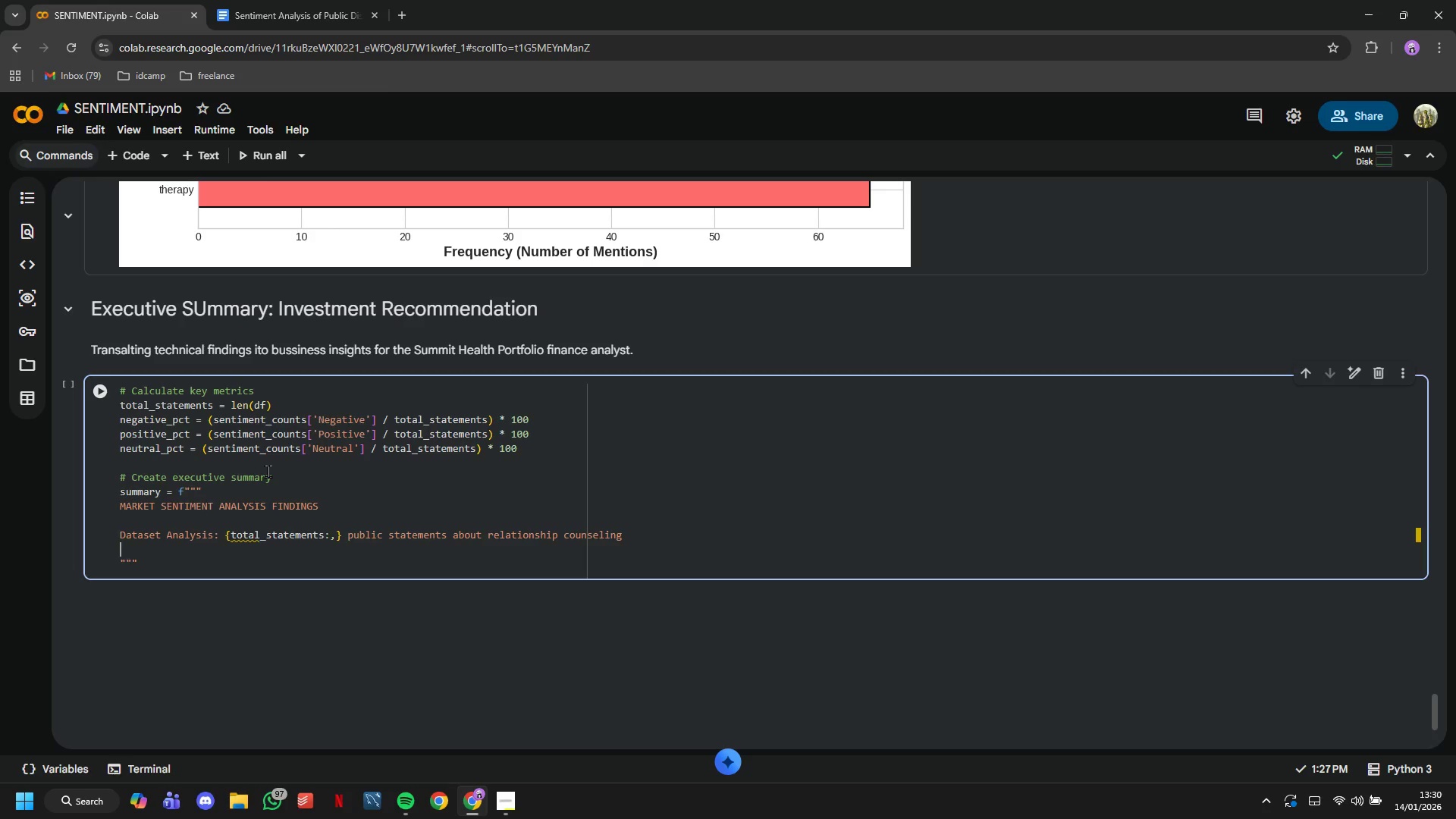 
key(Enter)
 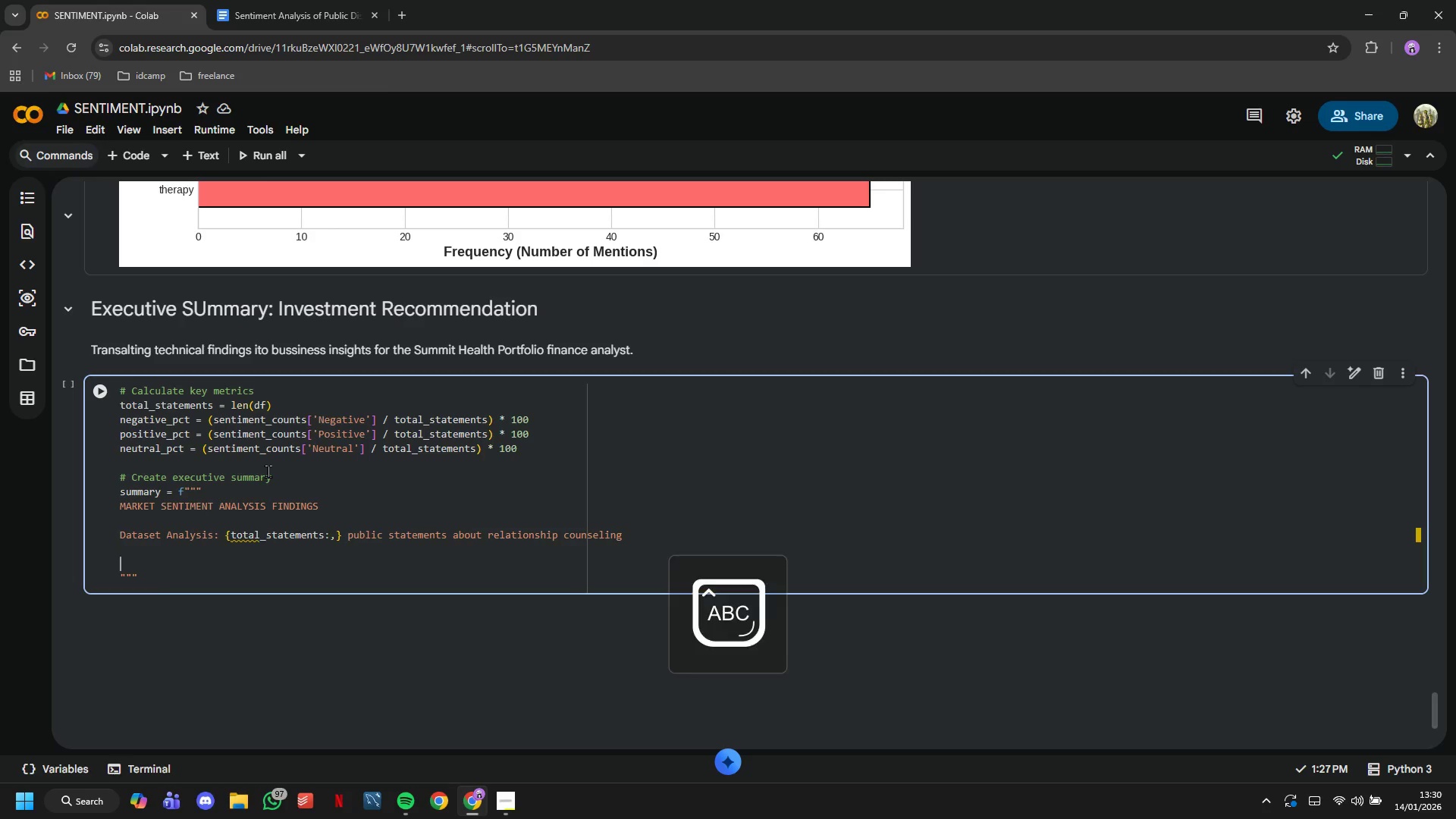 
type(Se)
key(Backspace)
type(ENTIMENT DISTRIBUTION)
 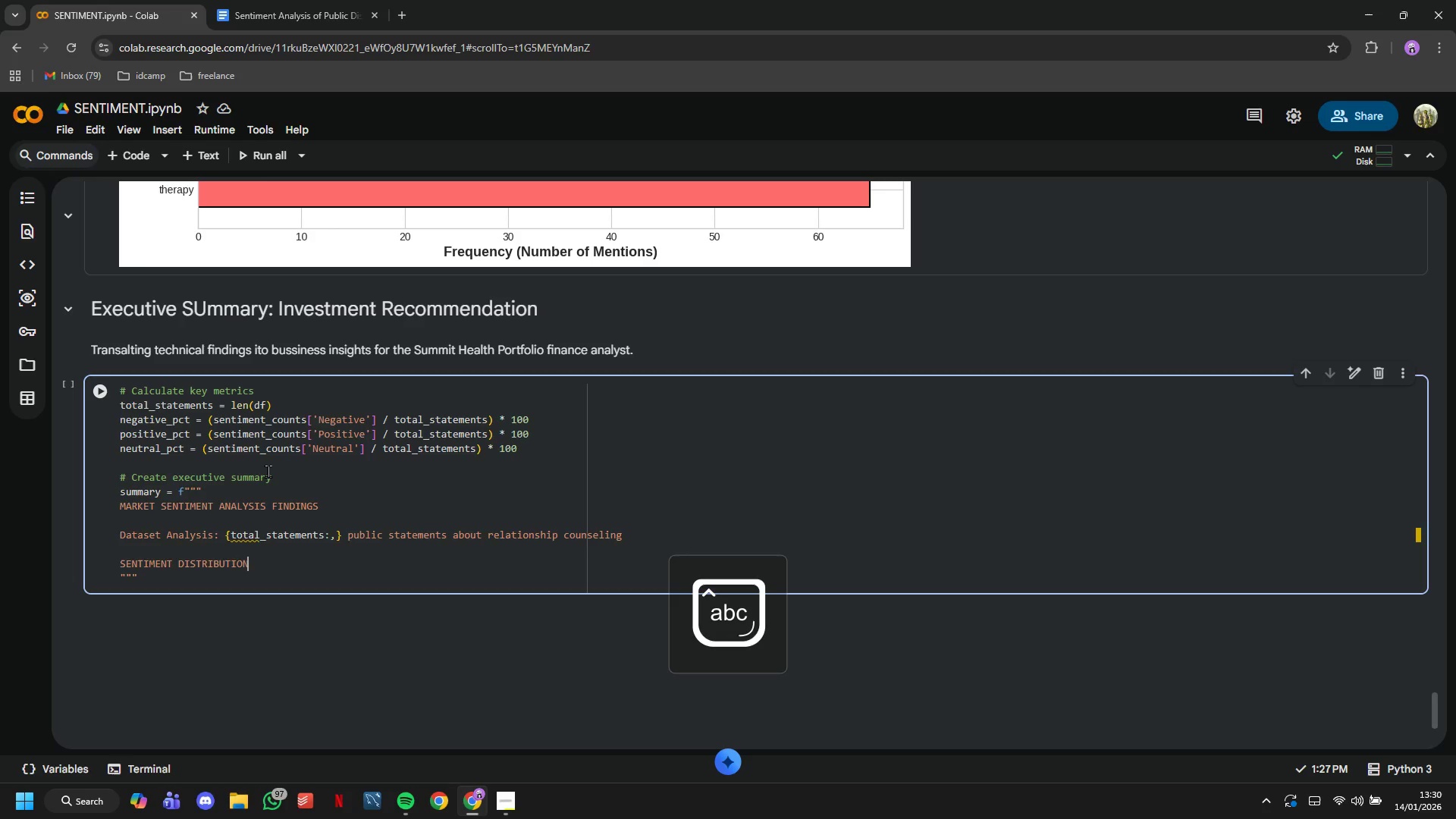 
key(Enter)
 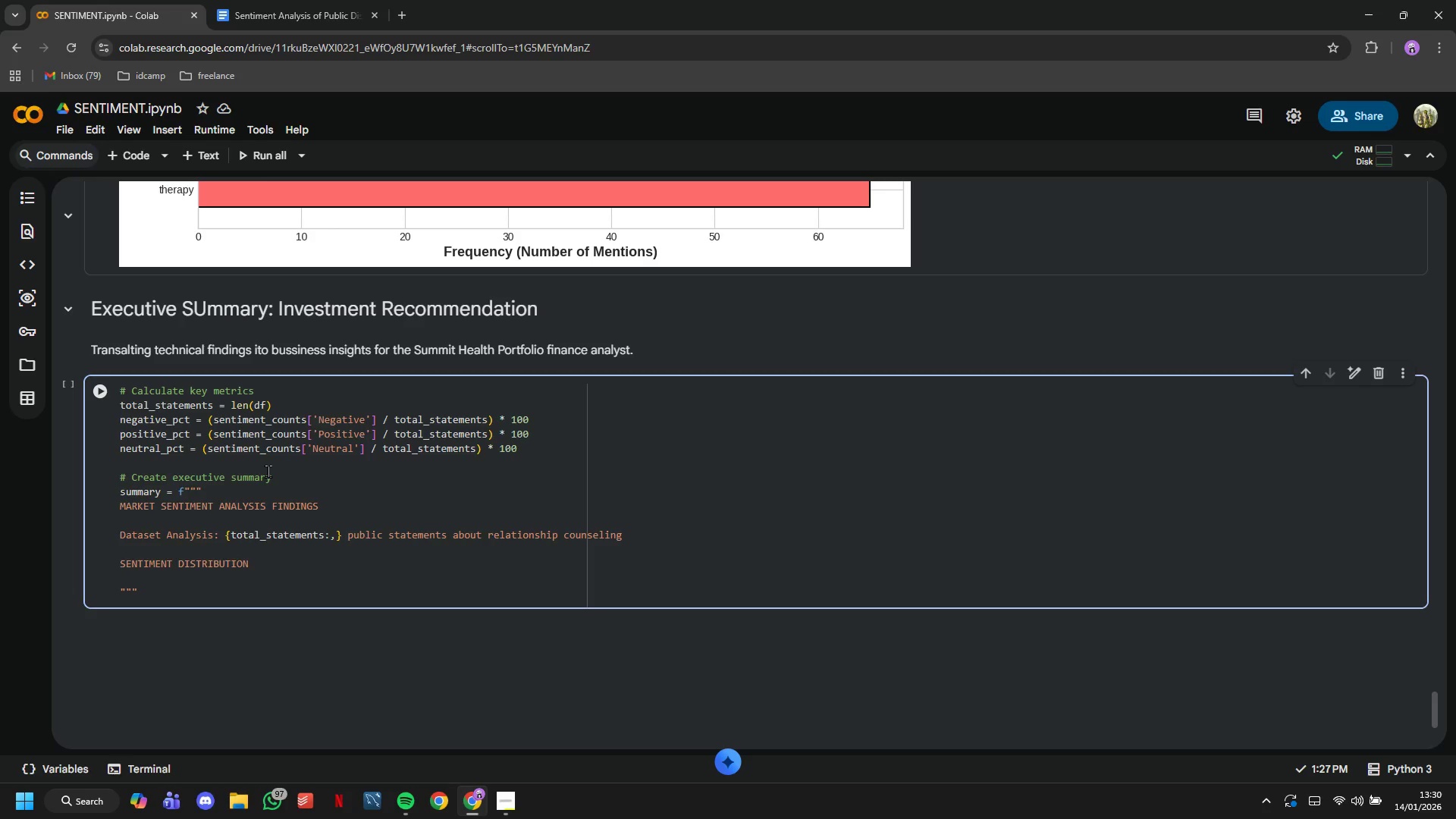 
type(- Nega)
key(Backspace)
type(atib)
key(Backspace)
type(e)
key(Backspace)
type(ve : )
 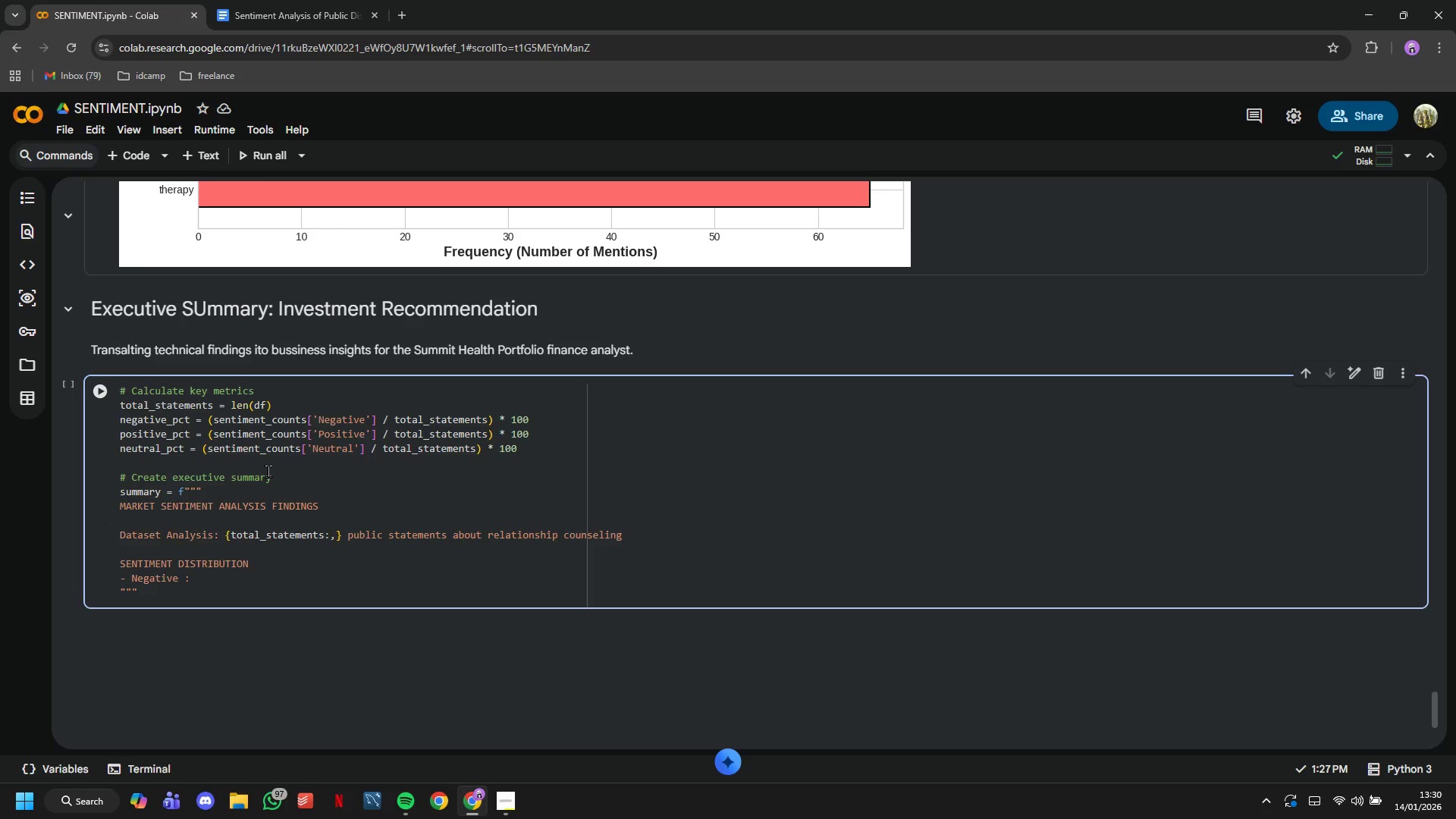 
key(Tab)
 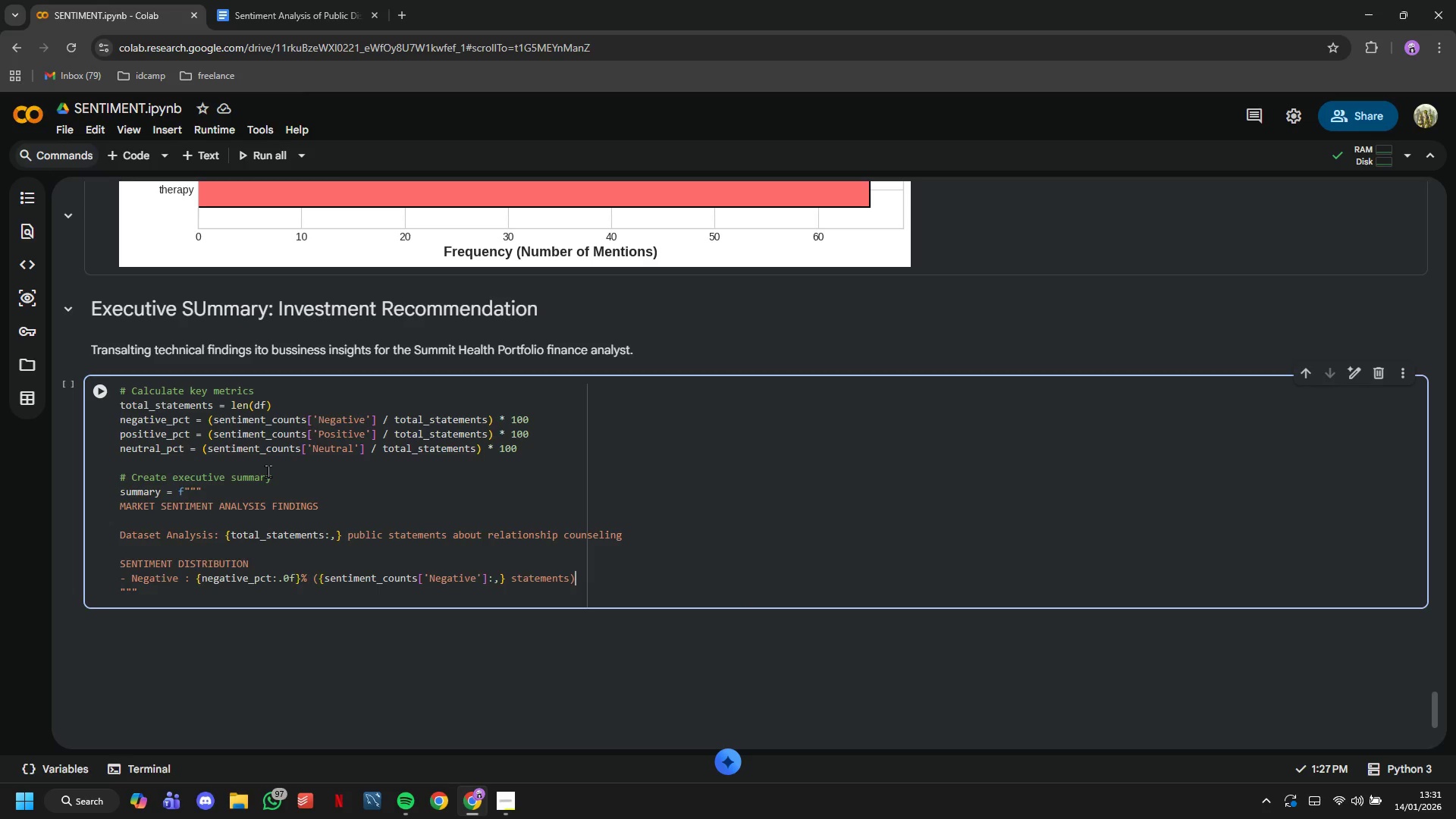 
wait(5.09)
 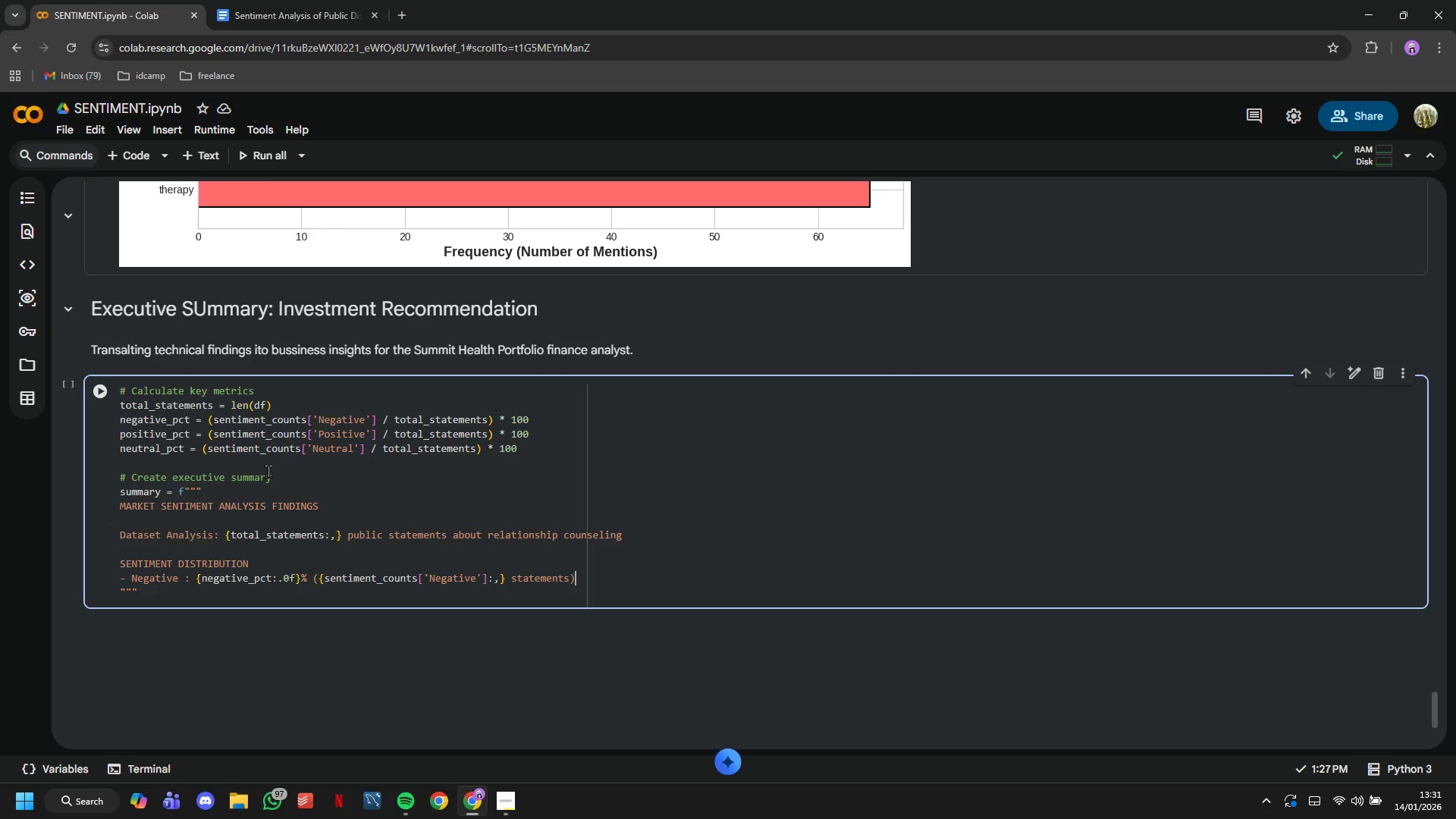 
type( - Pain points and barriers)
 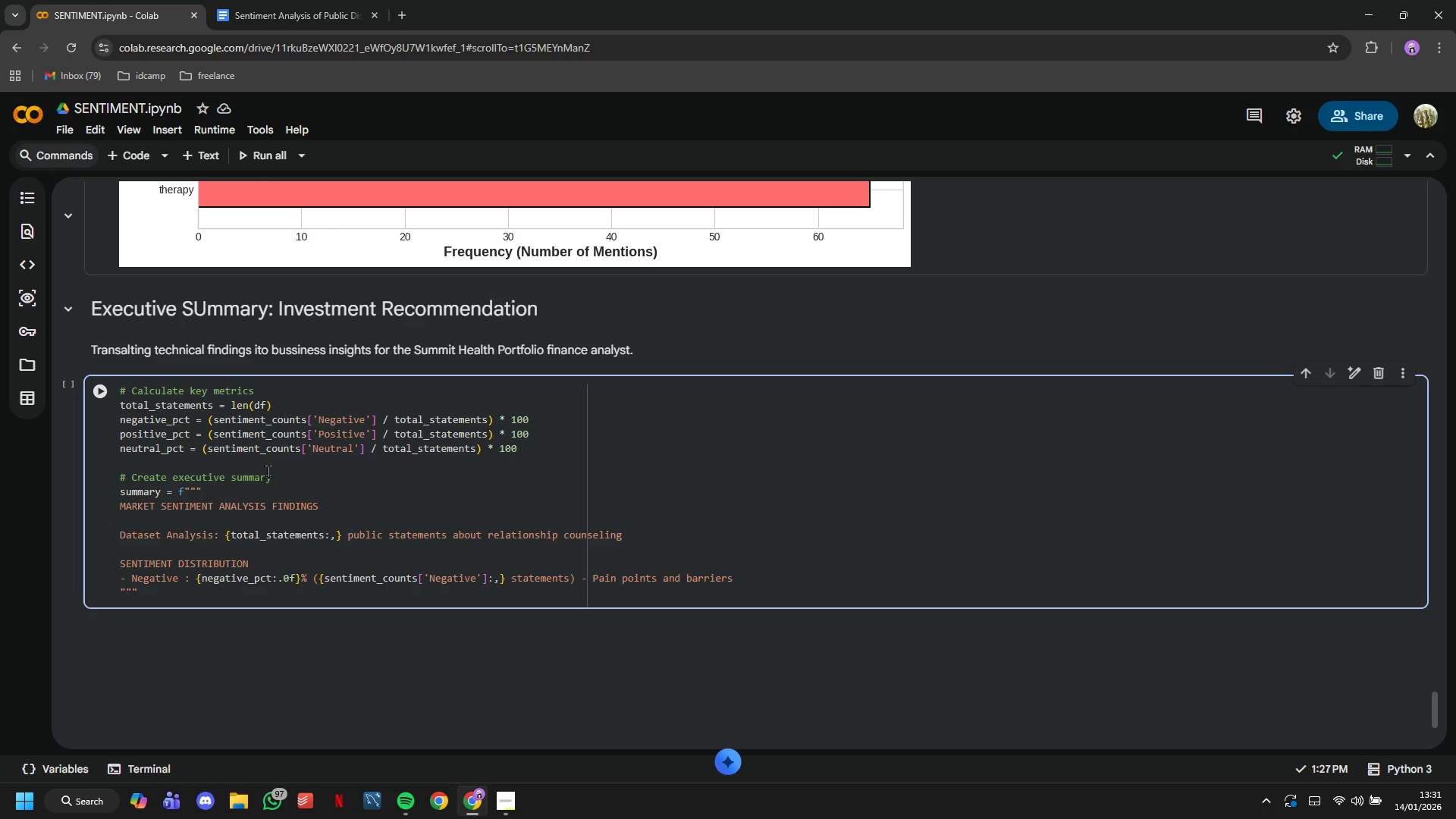 
key(Enter)
 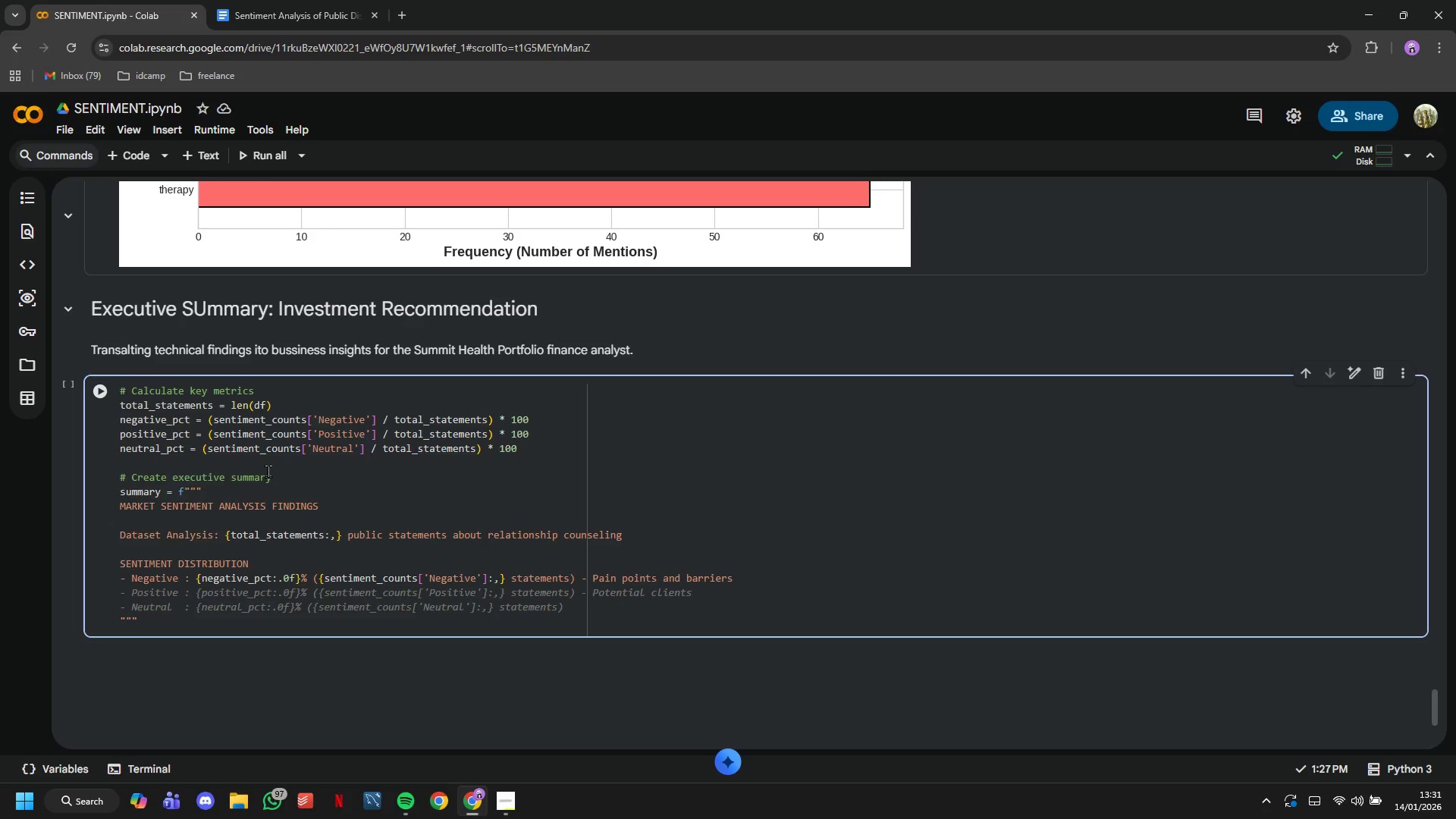 
key(Tab)
 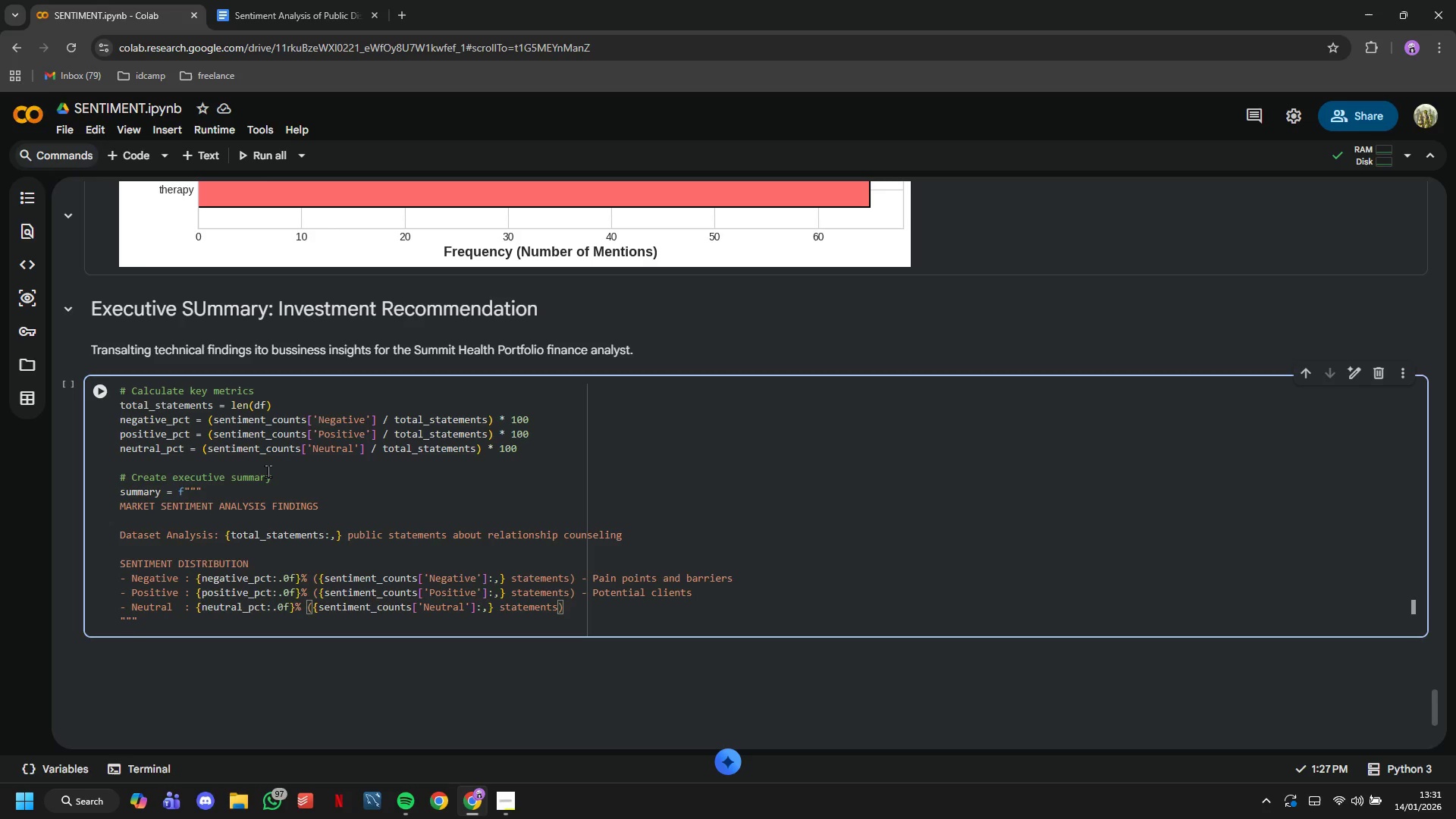 
key(ArrowUp)
 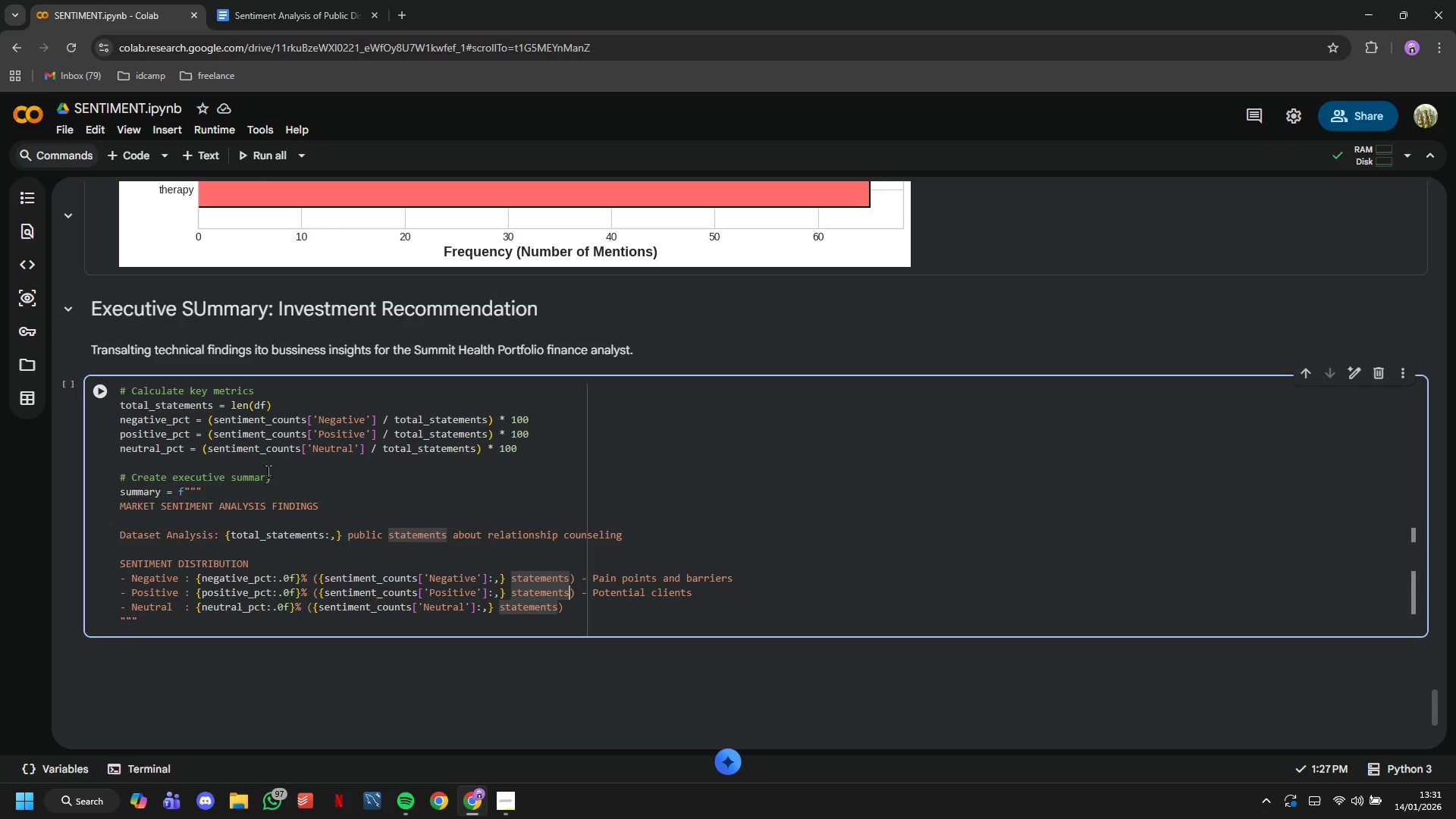 
hold_key(key=ArrowRight, duration=1.16)
 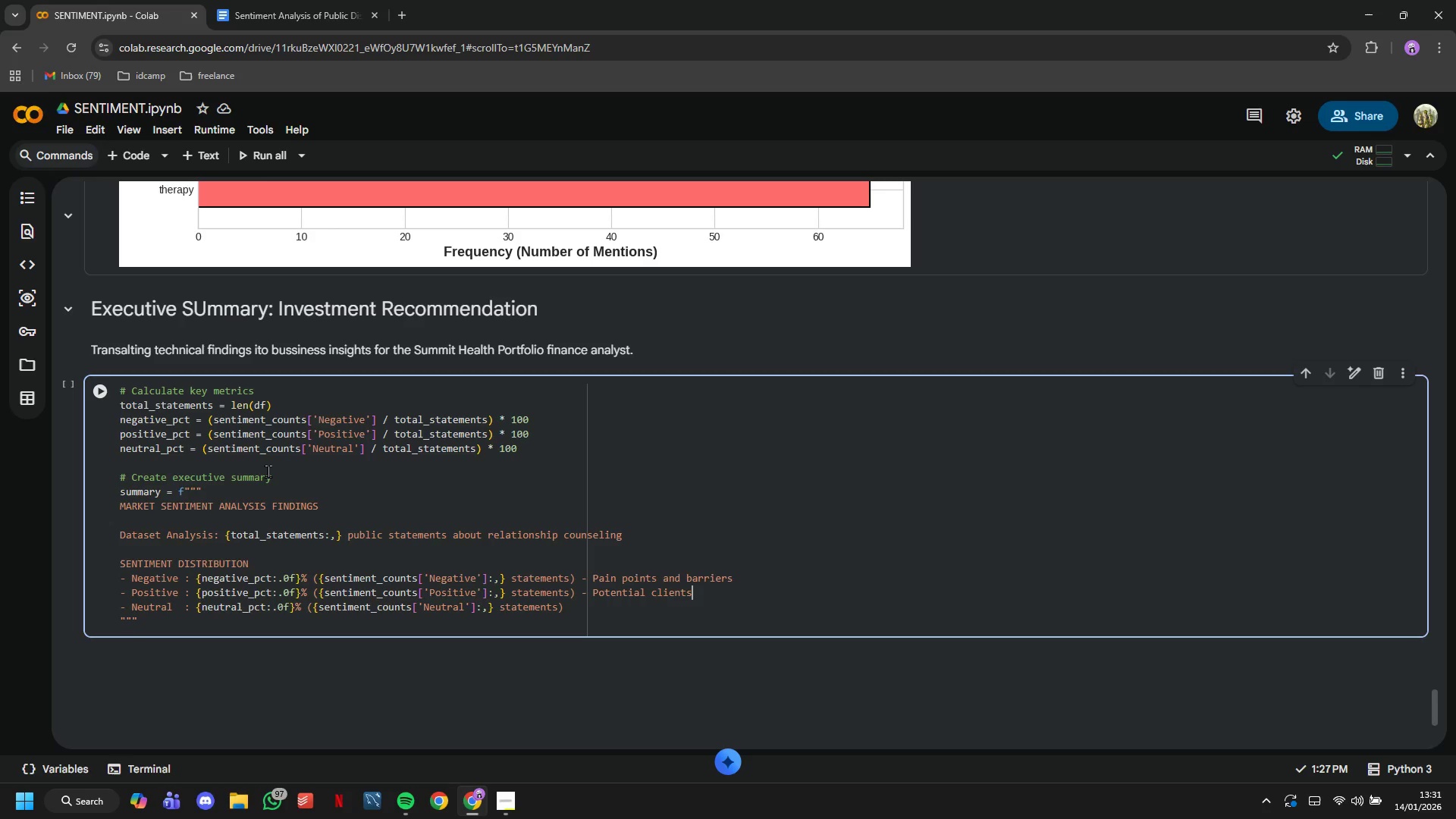 
key(ArrowLeft)
 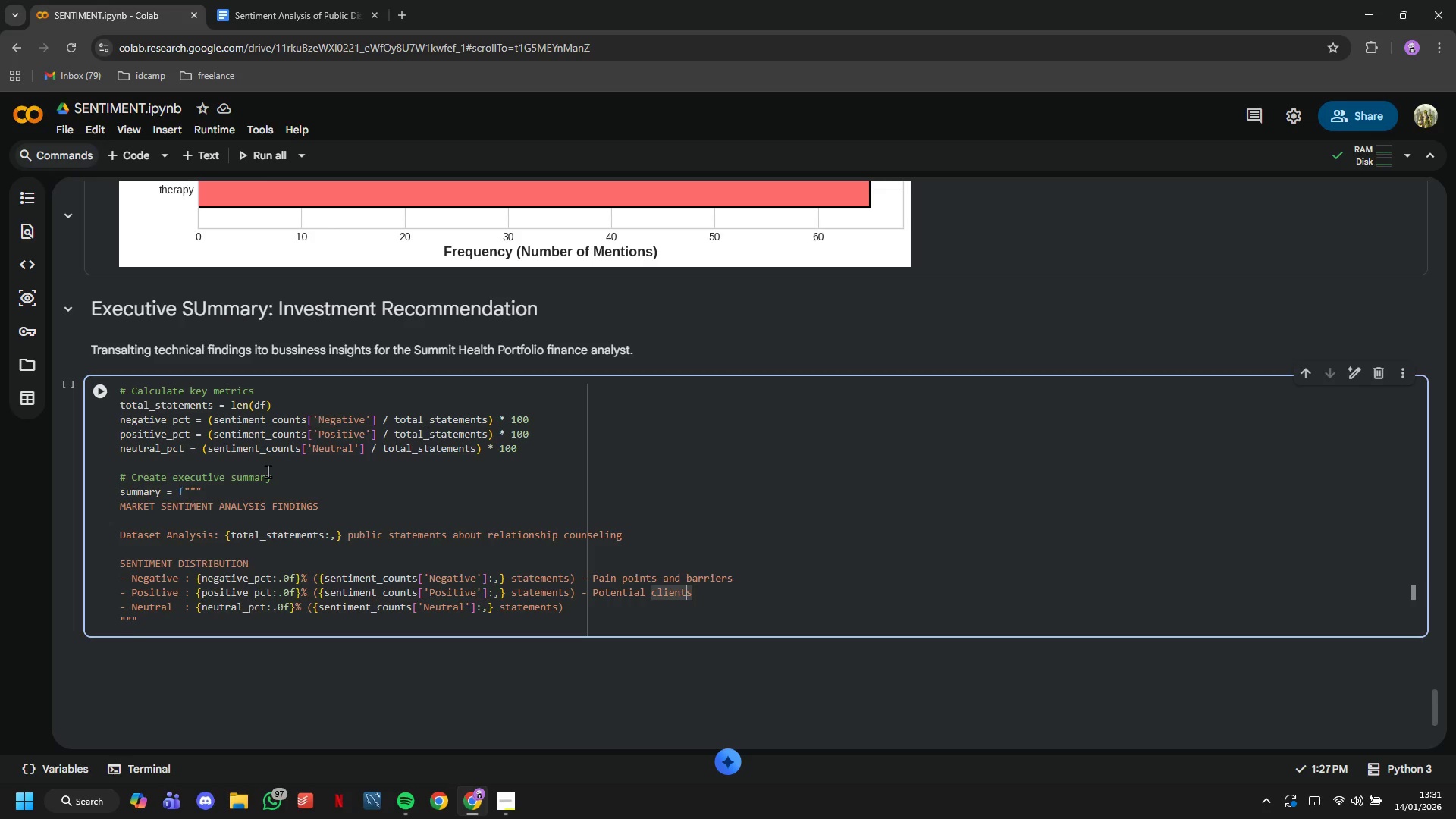 
key(ArrowLeft)
 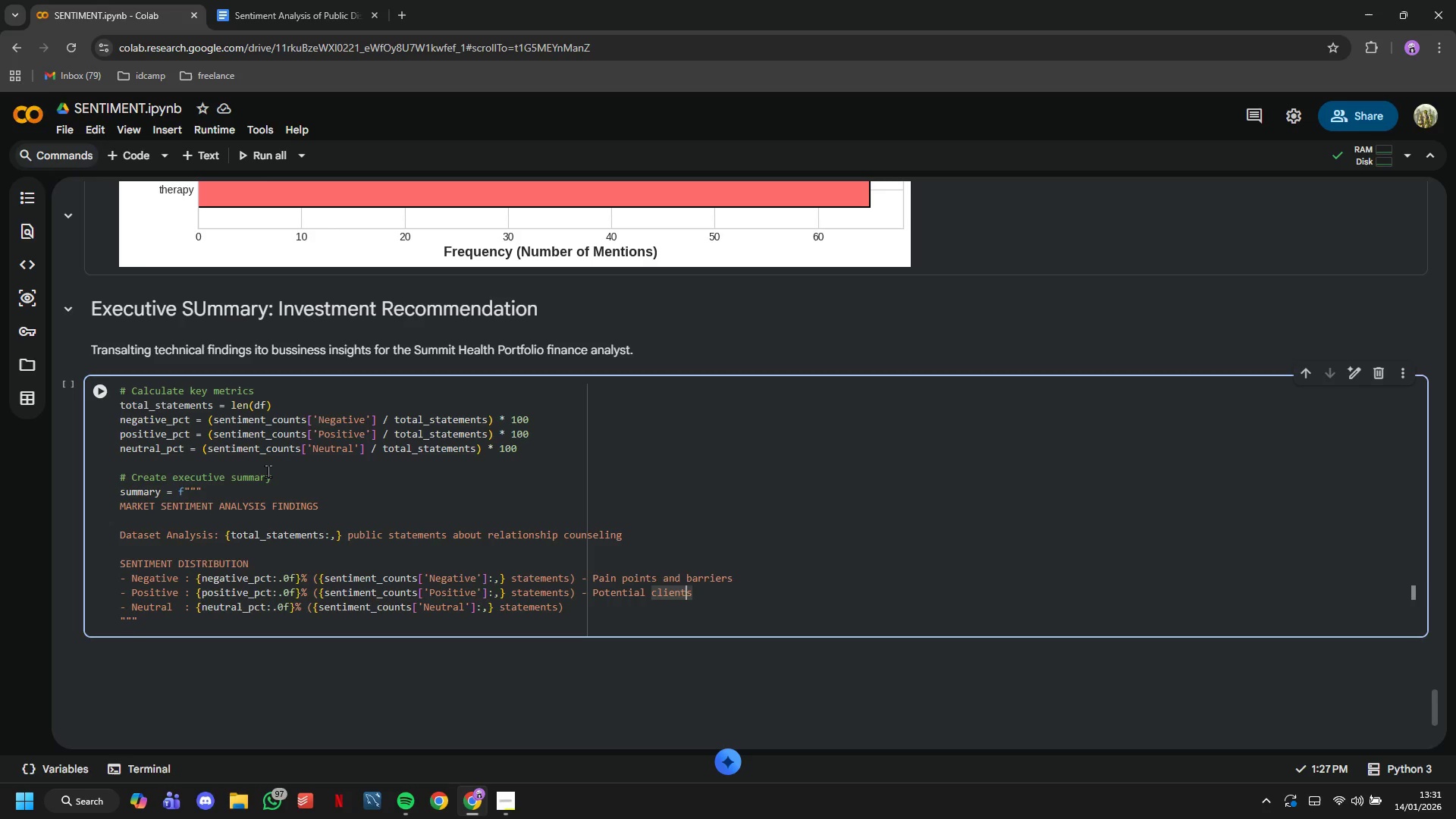 
key(ArrowRight)
 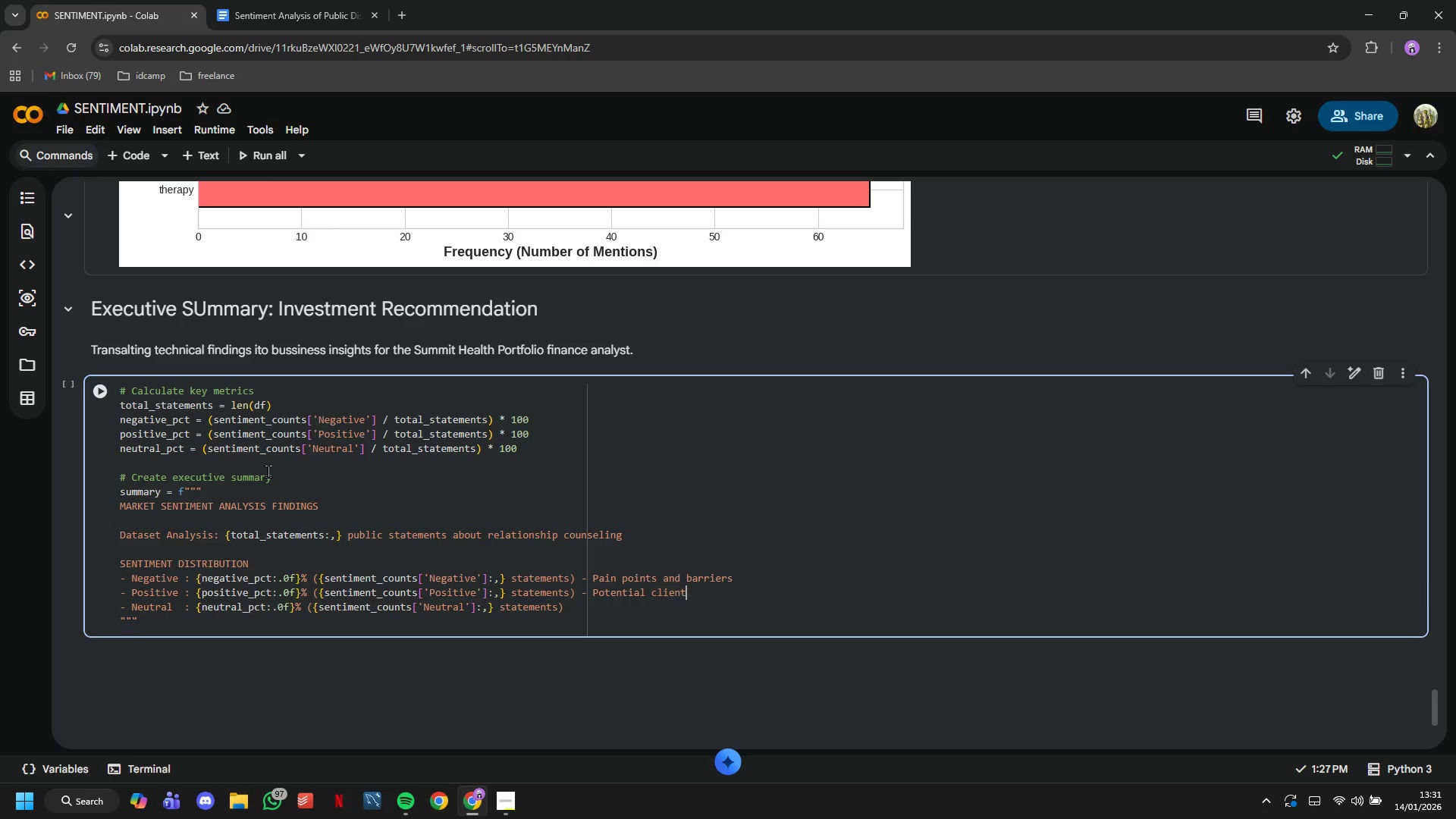 
hold_key(key=Backspace, duration=1.0)
 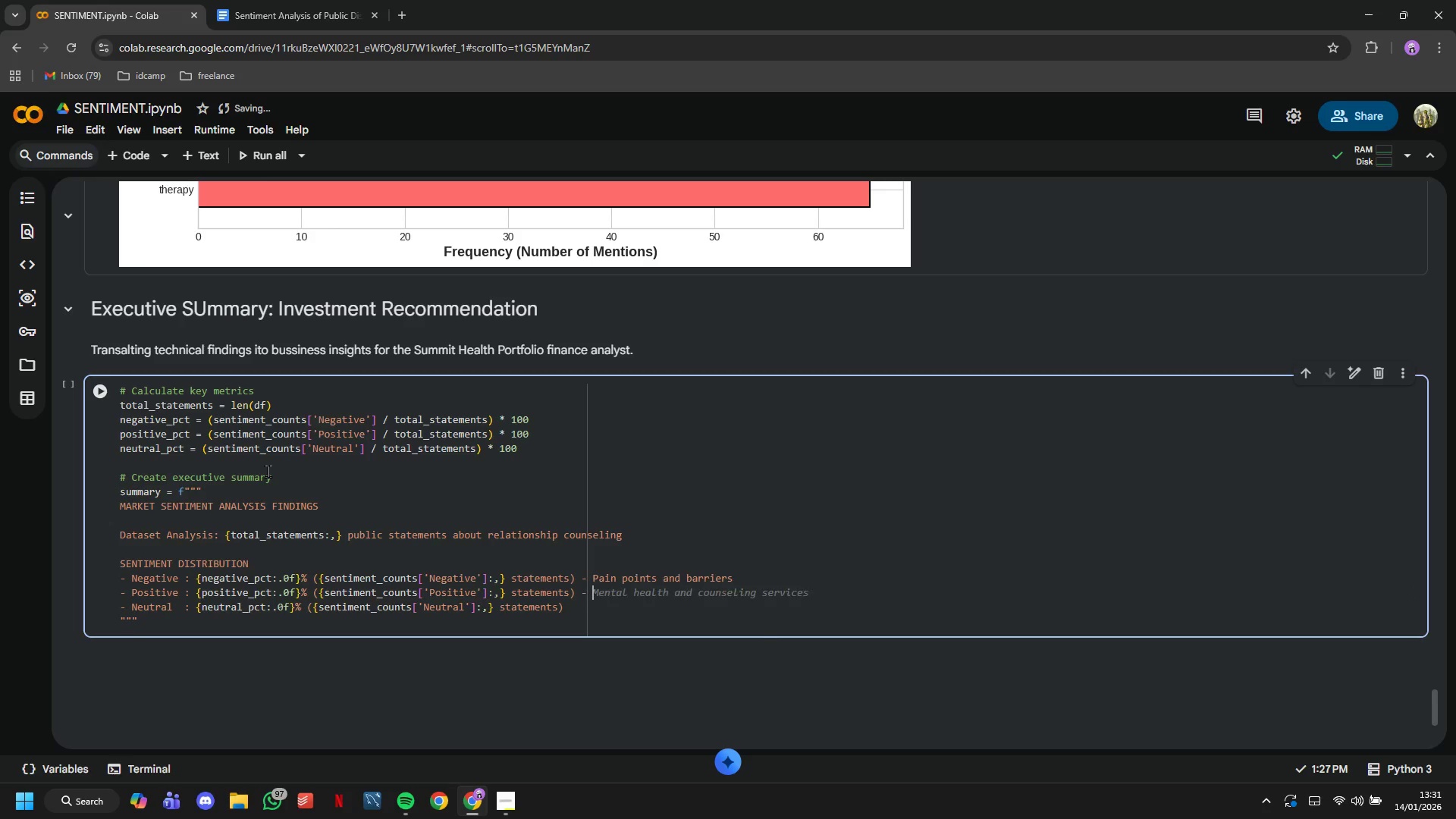 
type( Satisfied users)
 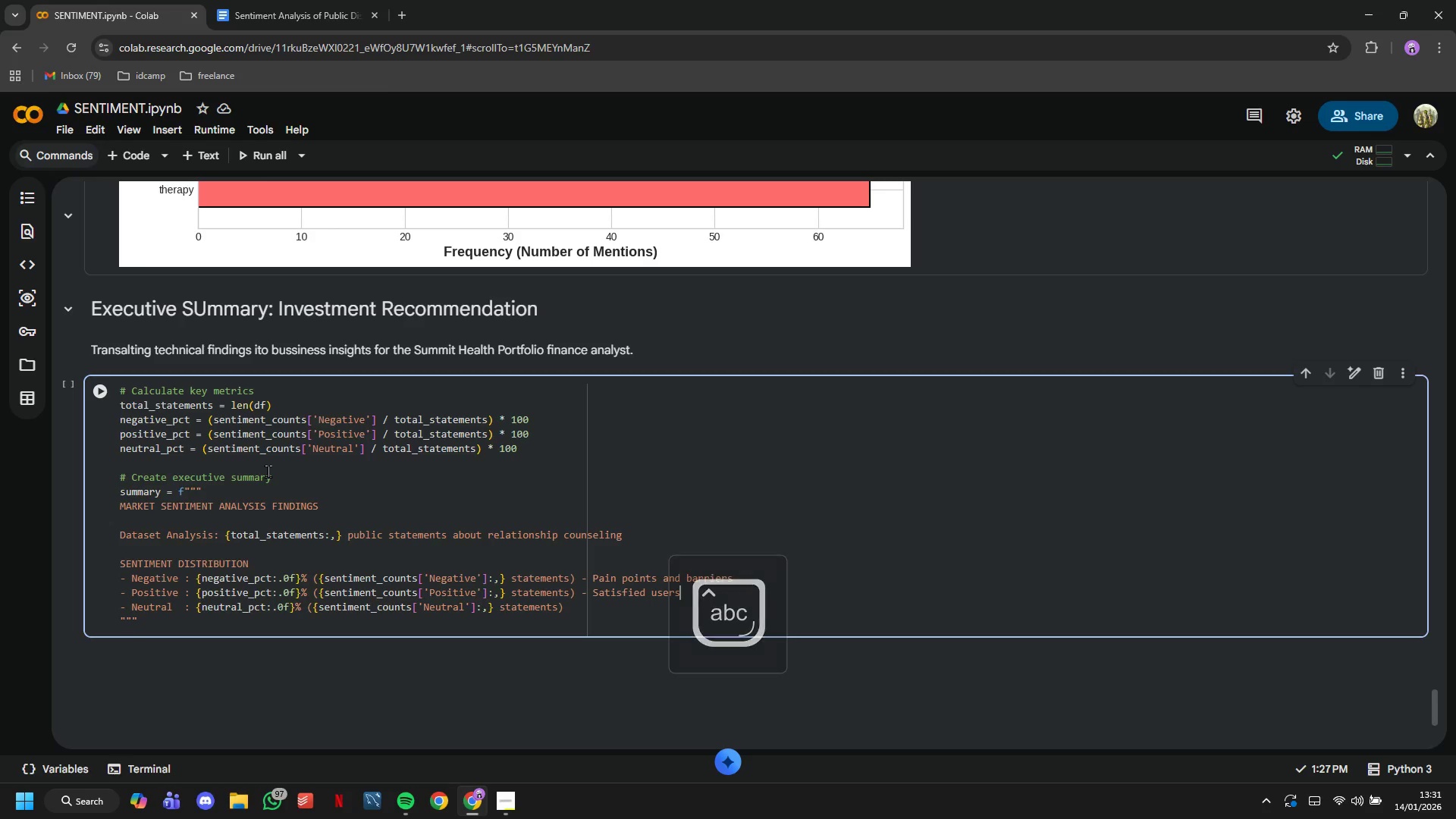 
key(ArrowDown)
 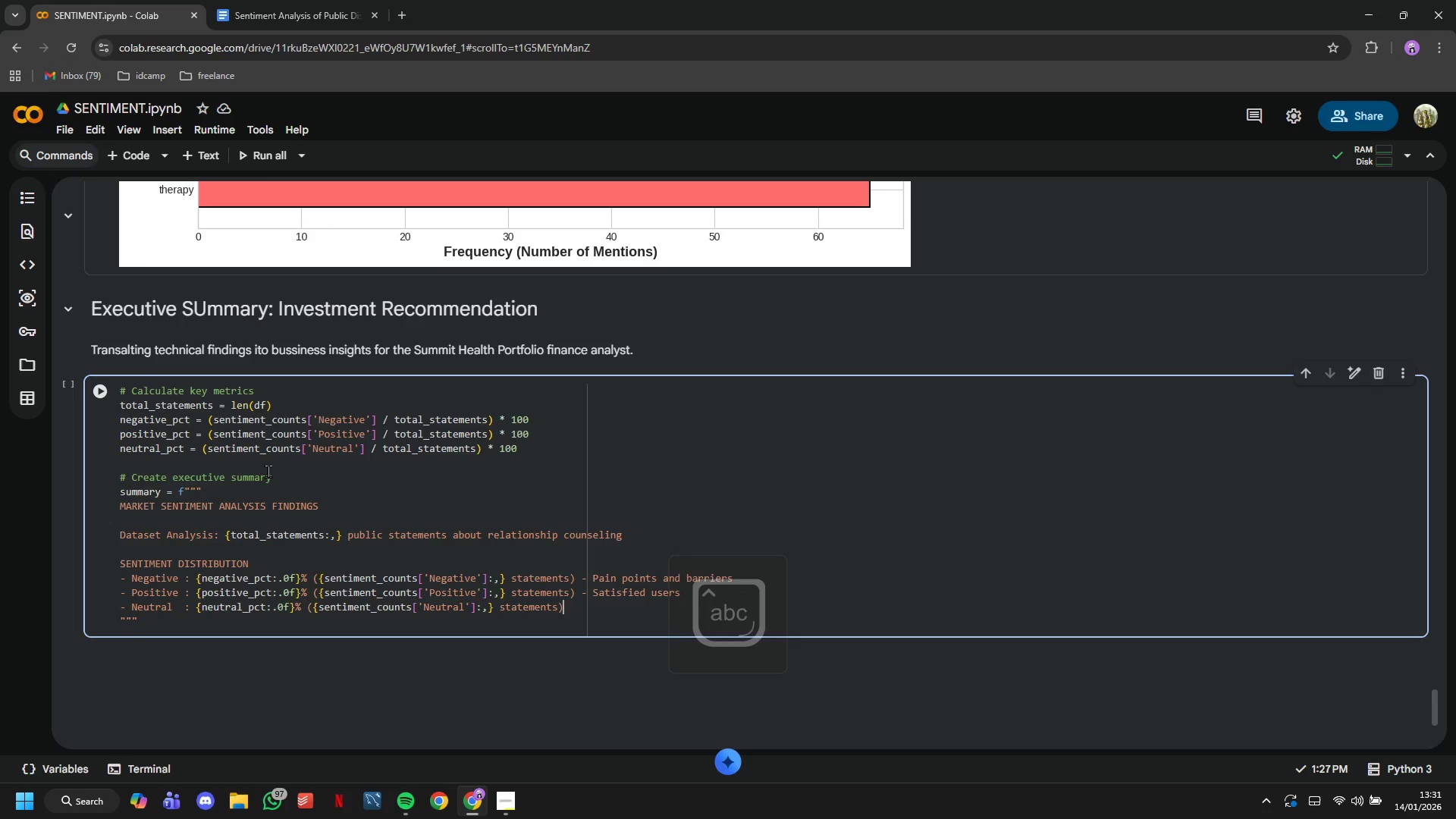 
type( - Information seeking)
 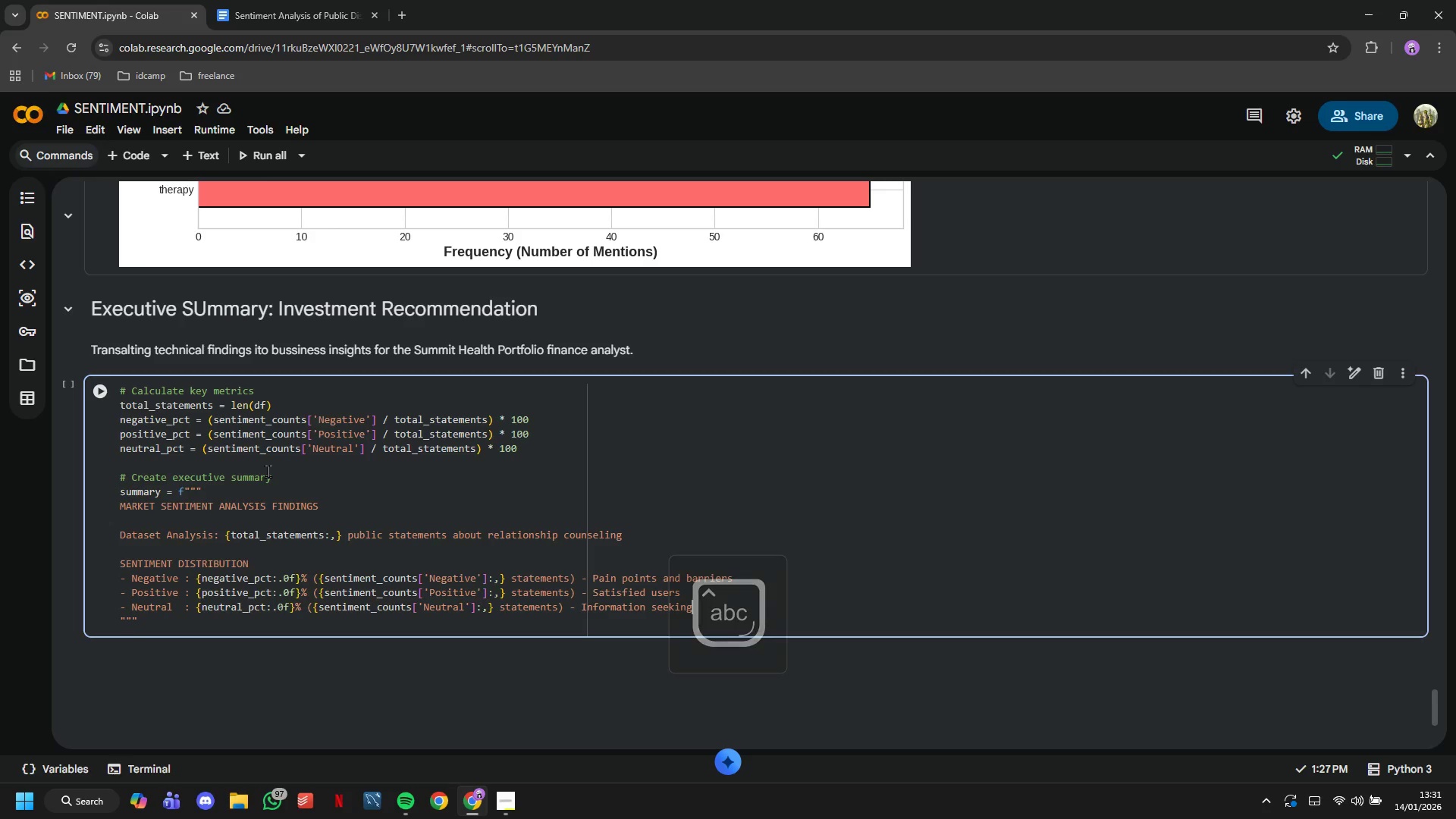 
key(ArrowDown)
 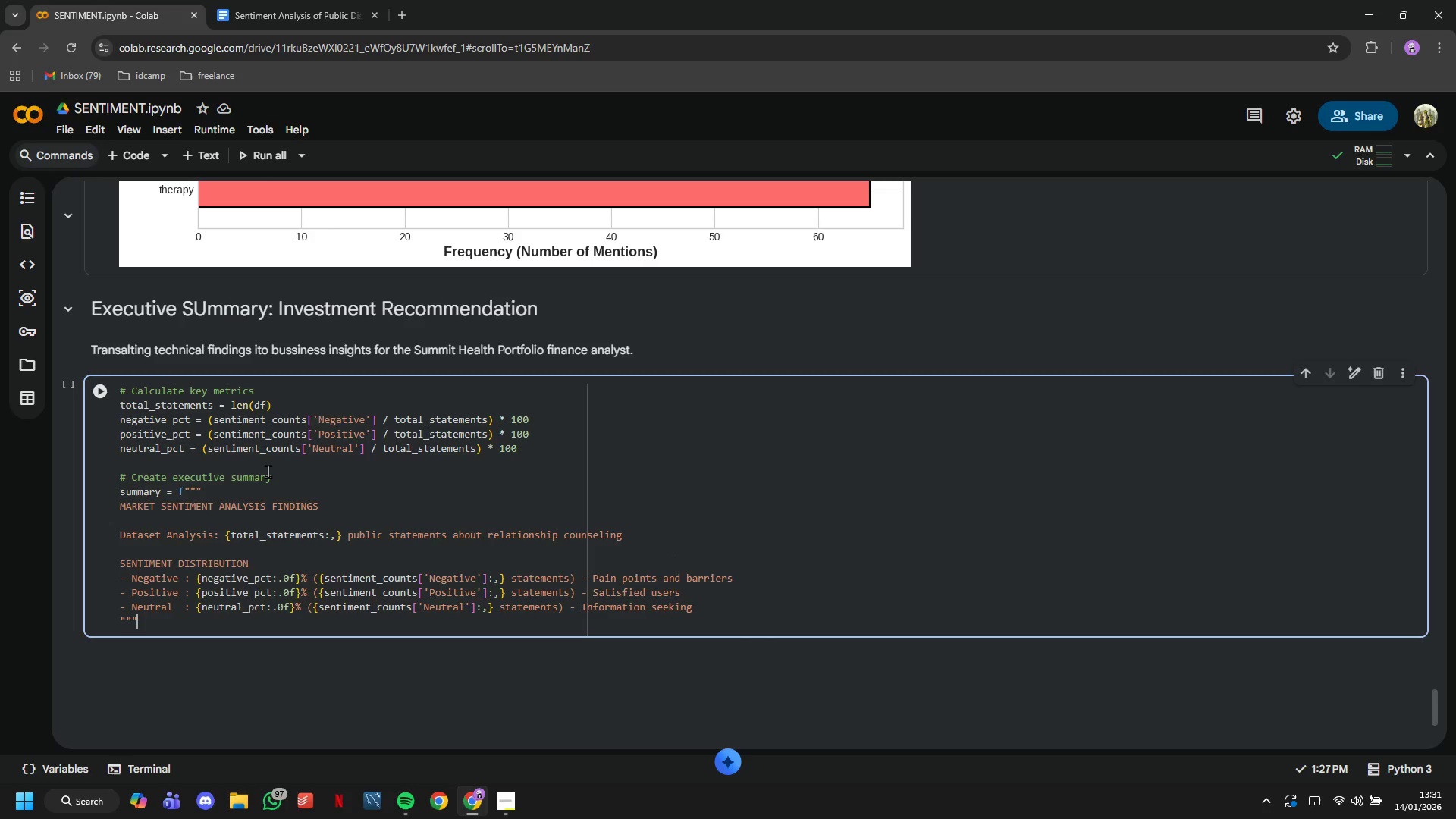 
key(ArrowLeft)
 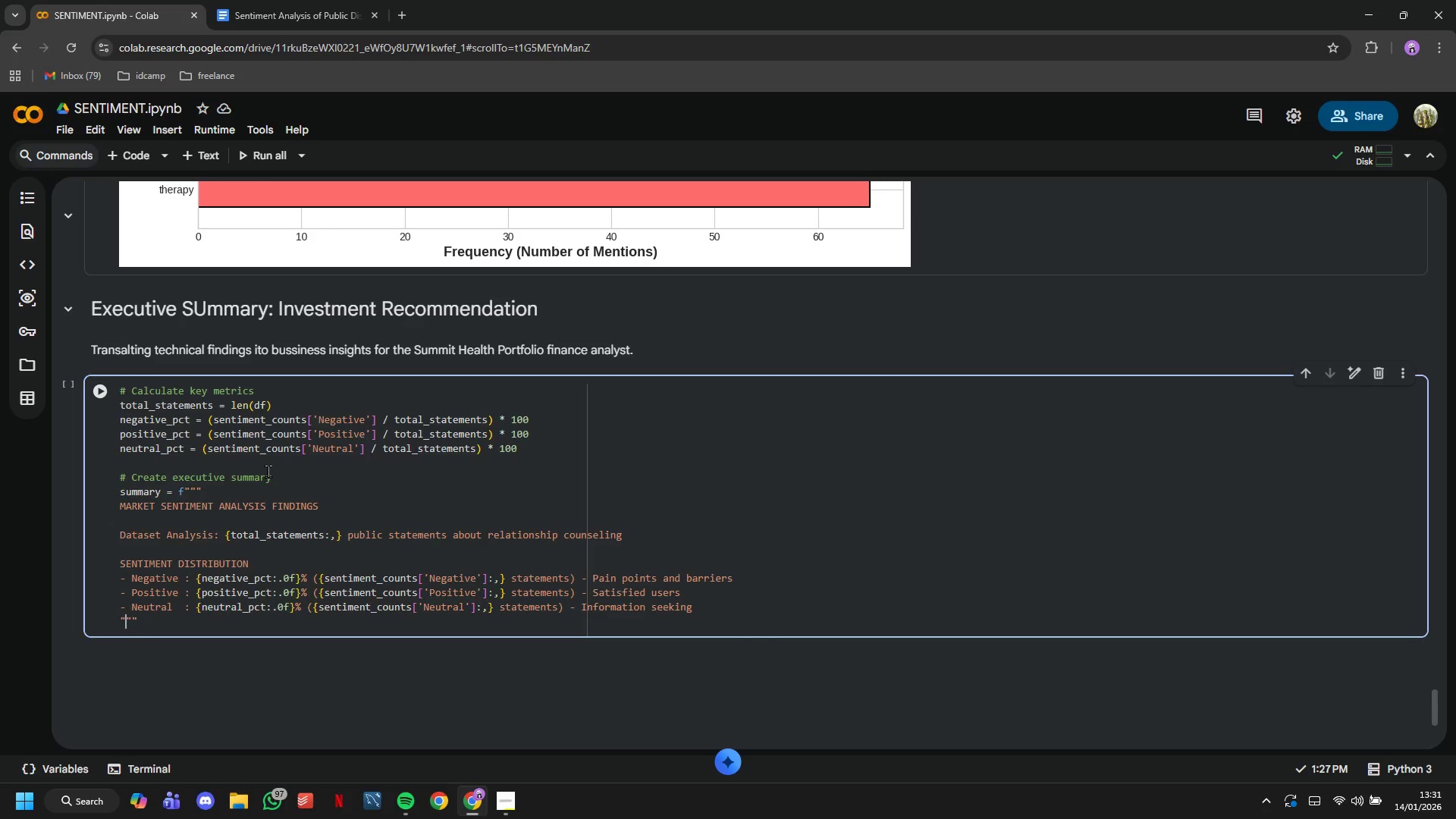 
key(ArrowLeft)
 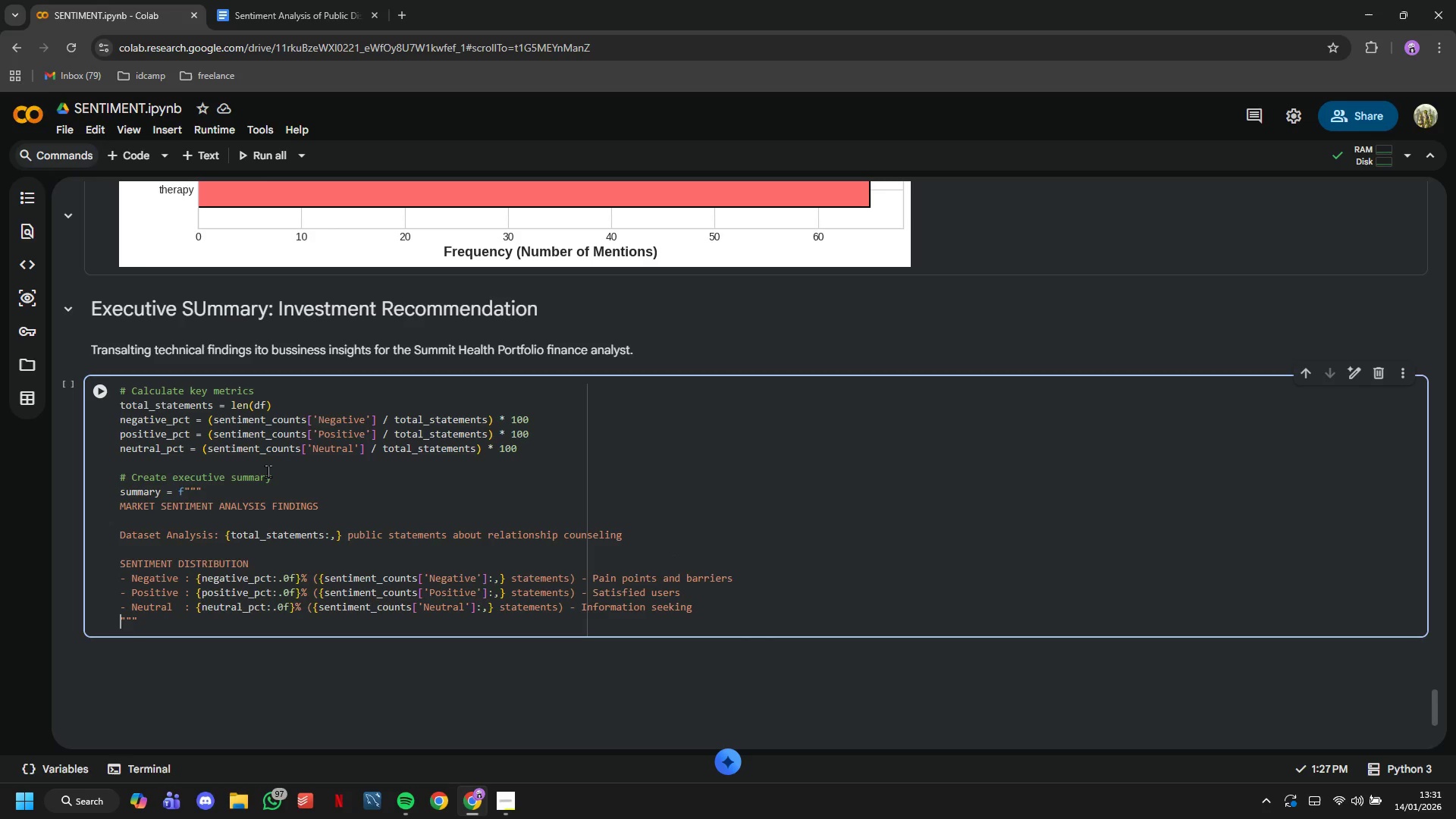 
key(ArrowLeft)
 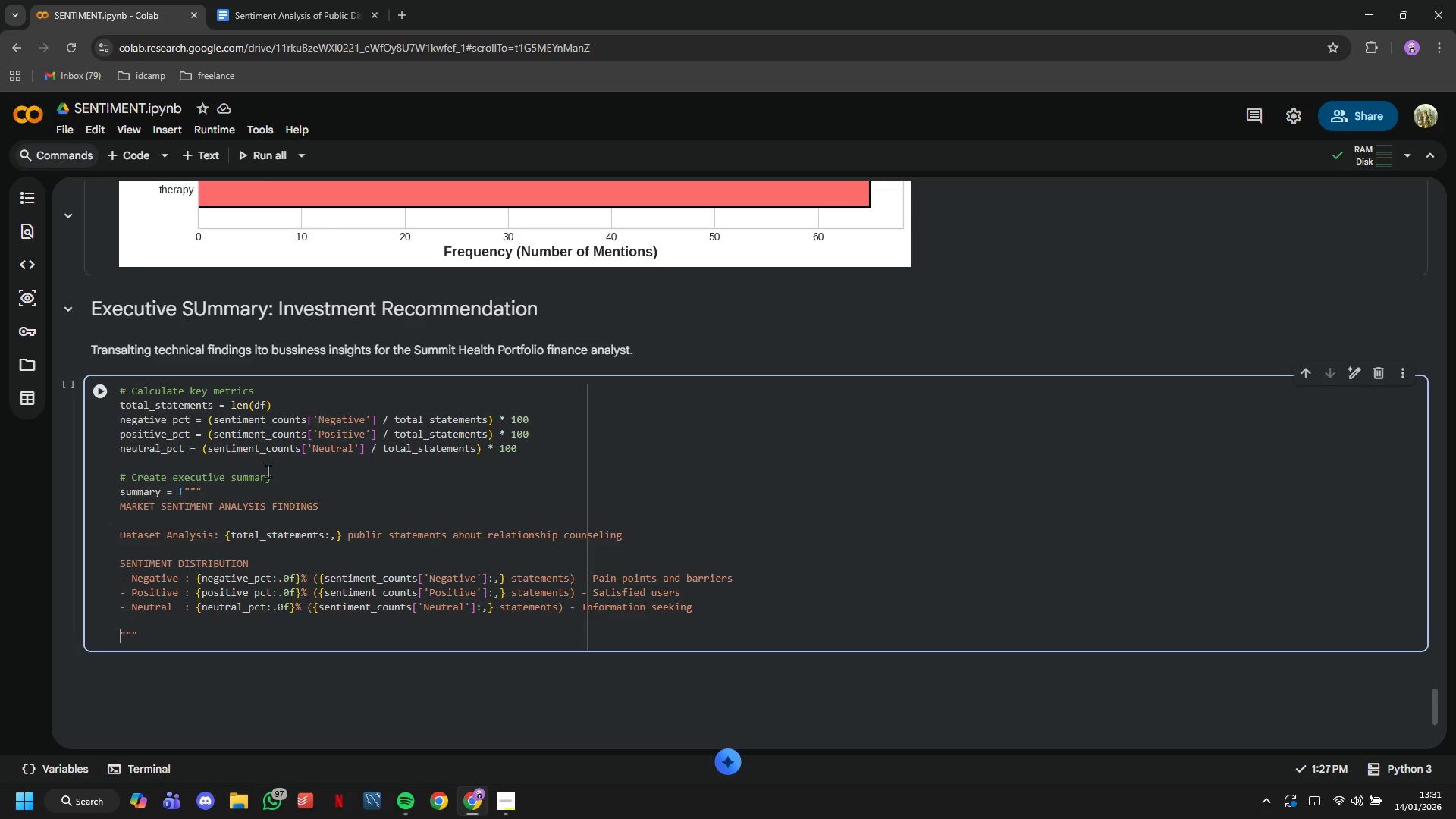 
key(Enter)
 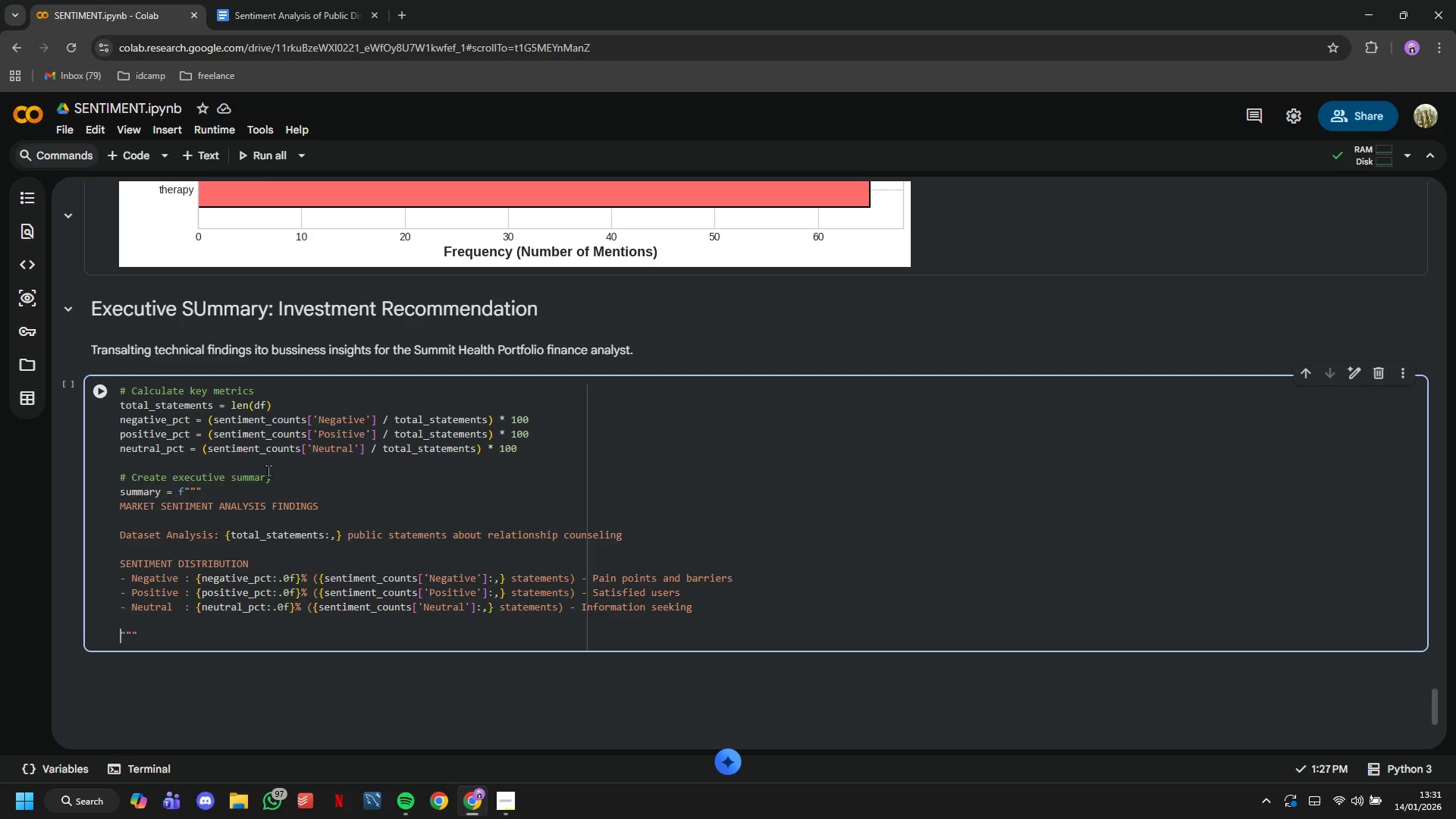 
key(Enter)
 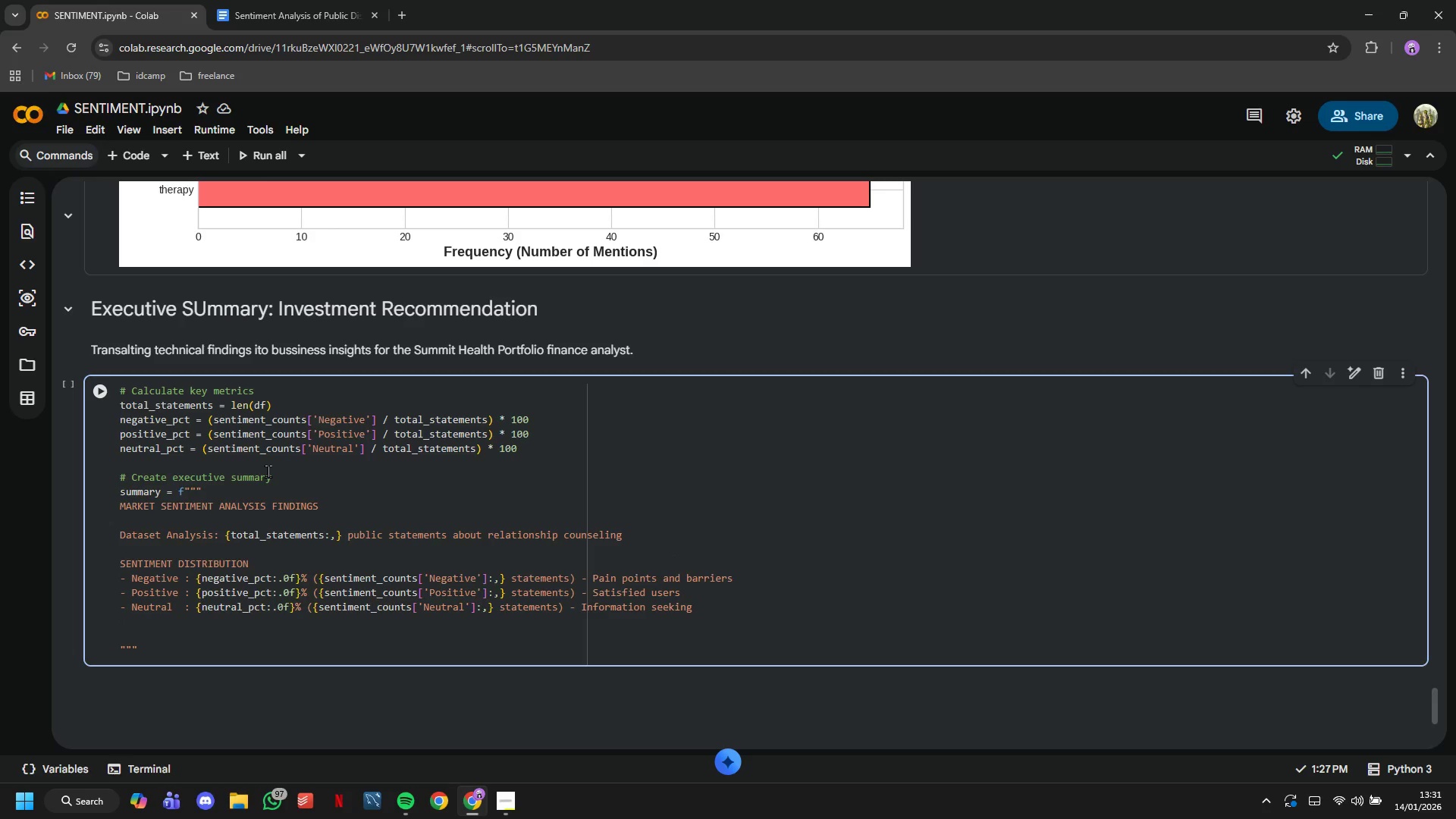 
key(ArrowUp)
 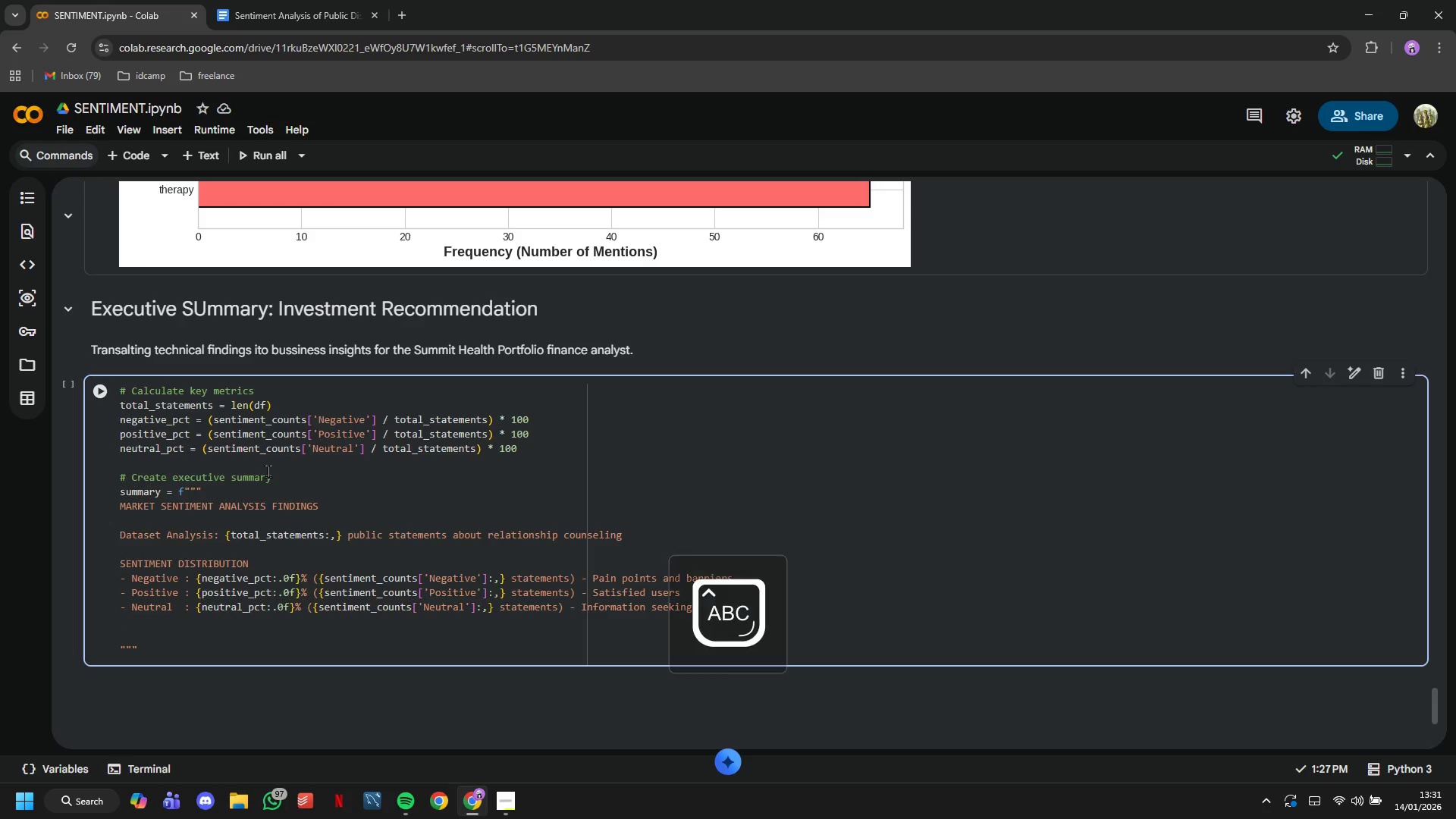 
type(KEY MARKET BARRIES (TOP 5)
 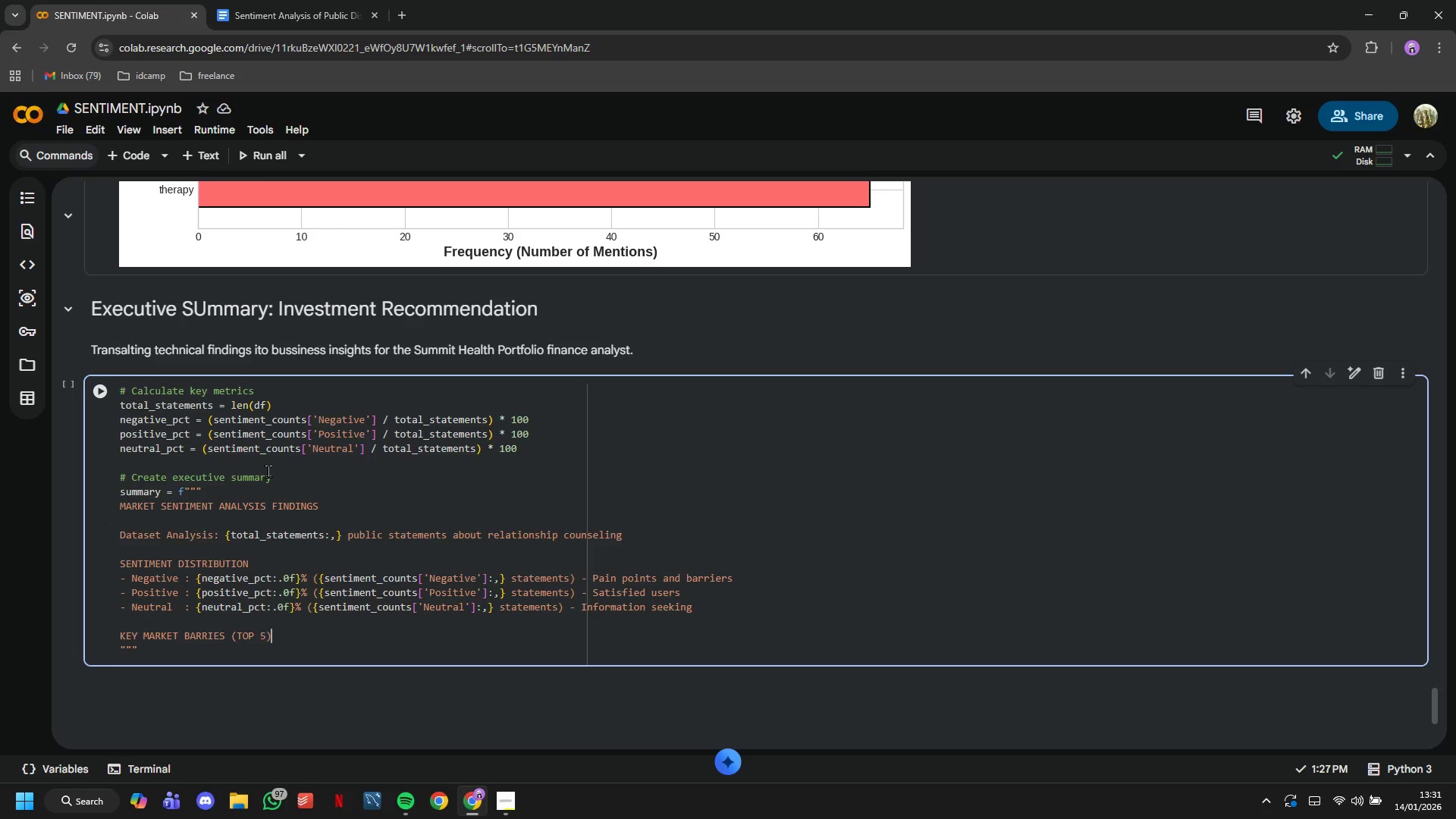 
key(ArrowRight)
 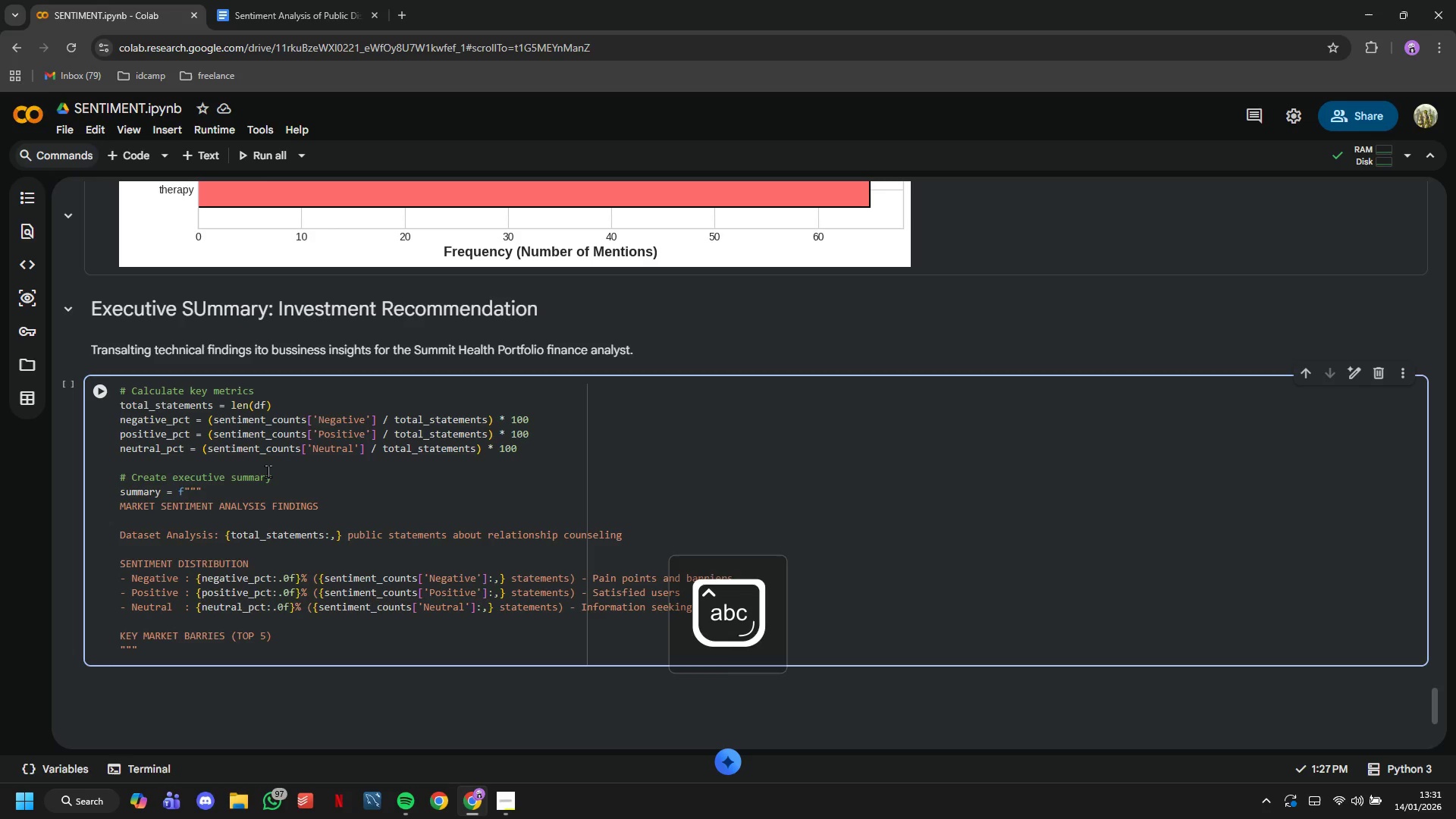 
key(CapsLock)
 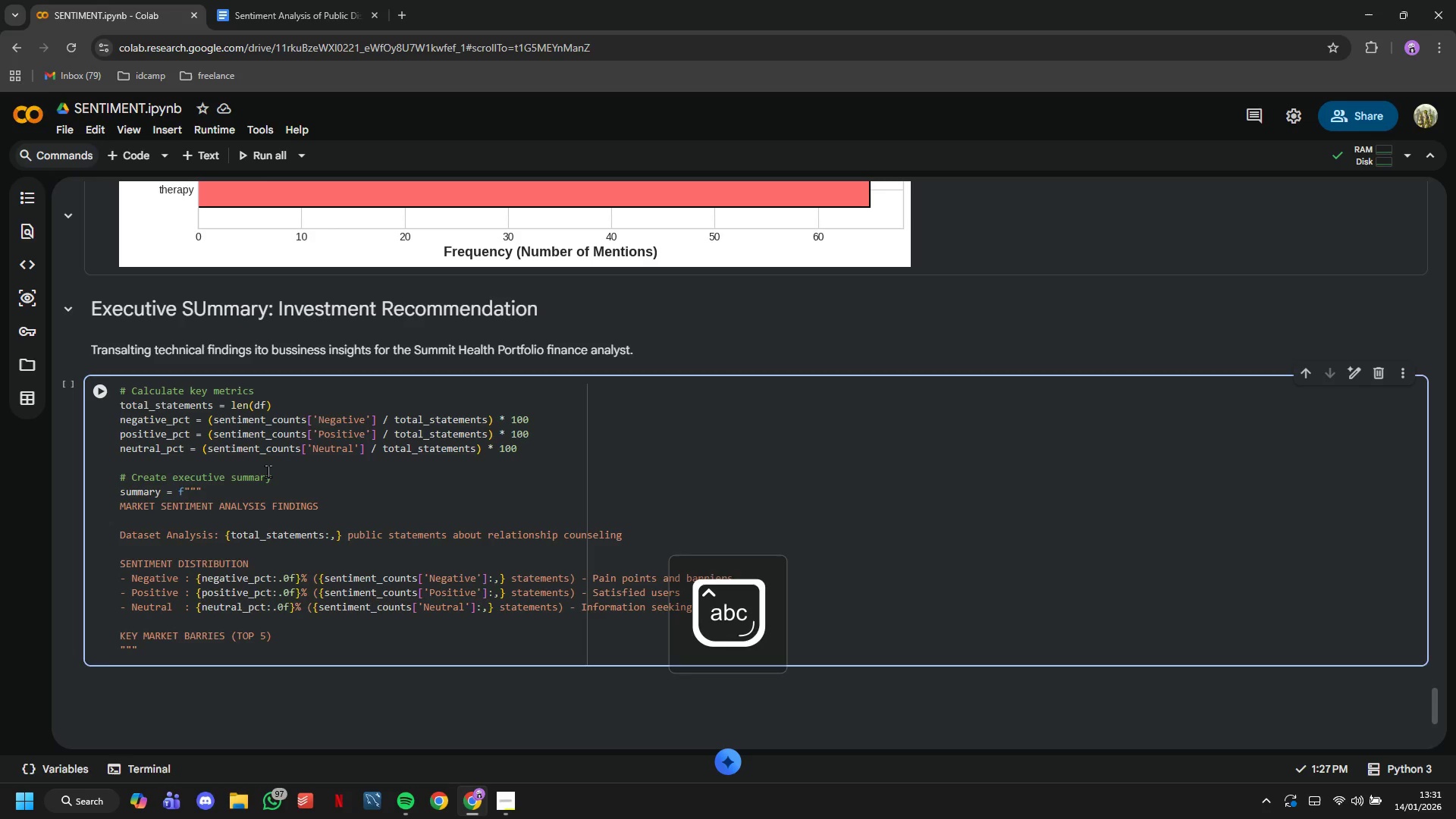 
key(Enter)
 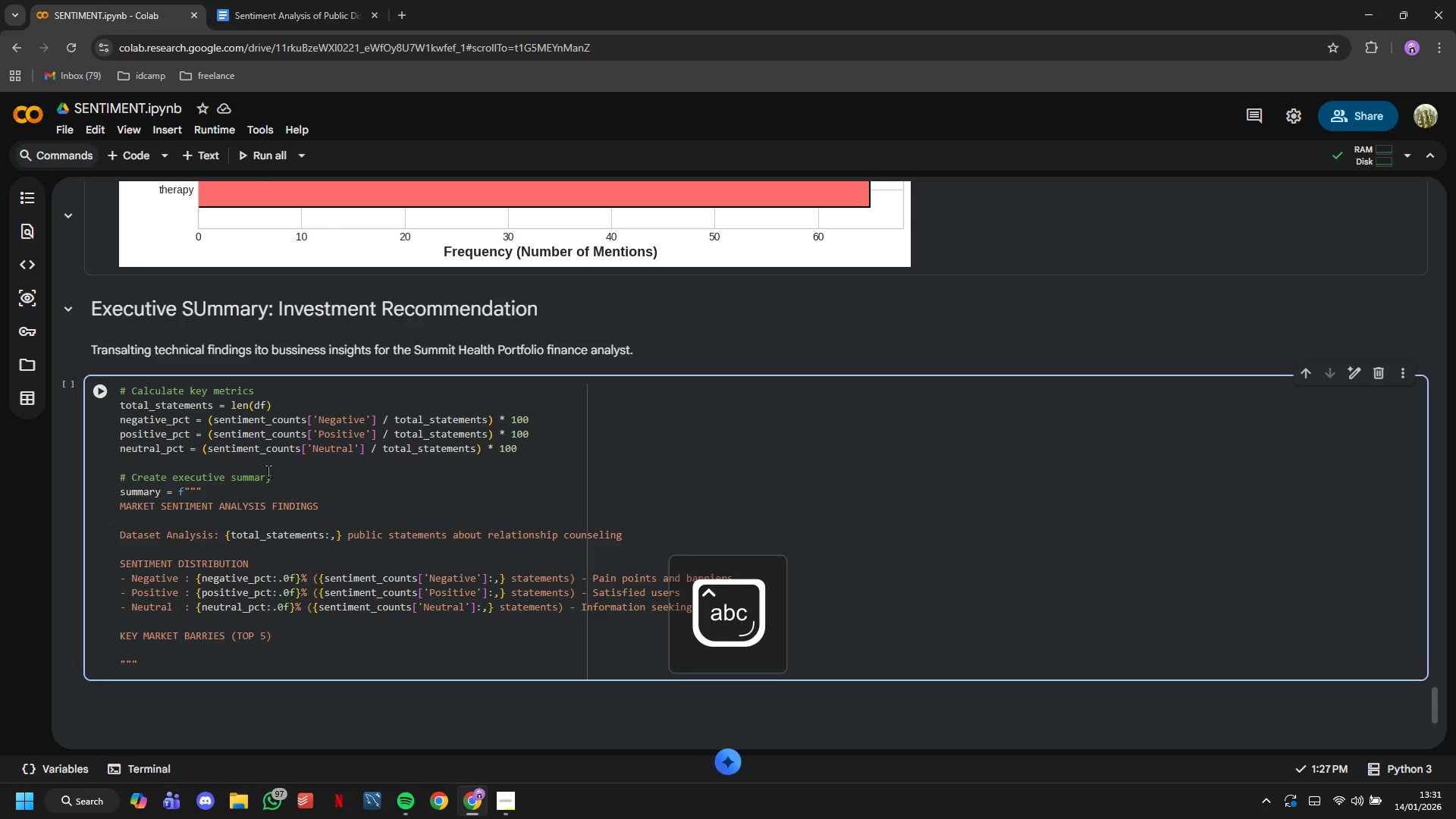 
key(1)
 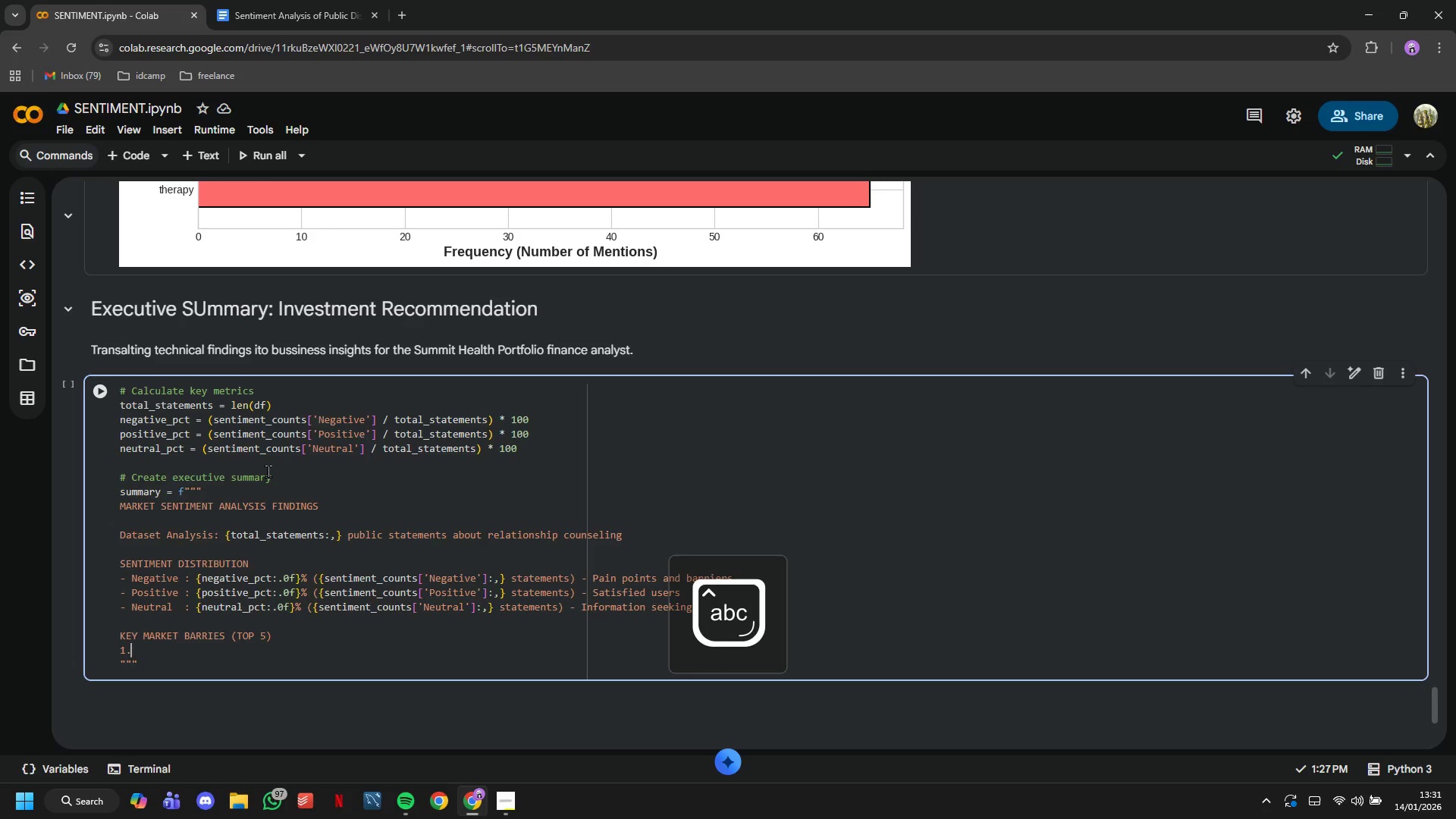 
key(Period)
 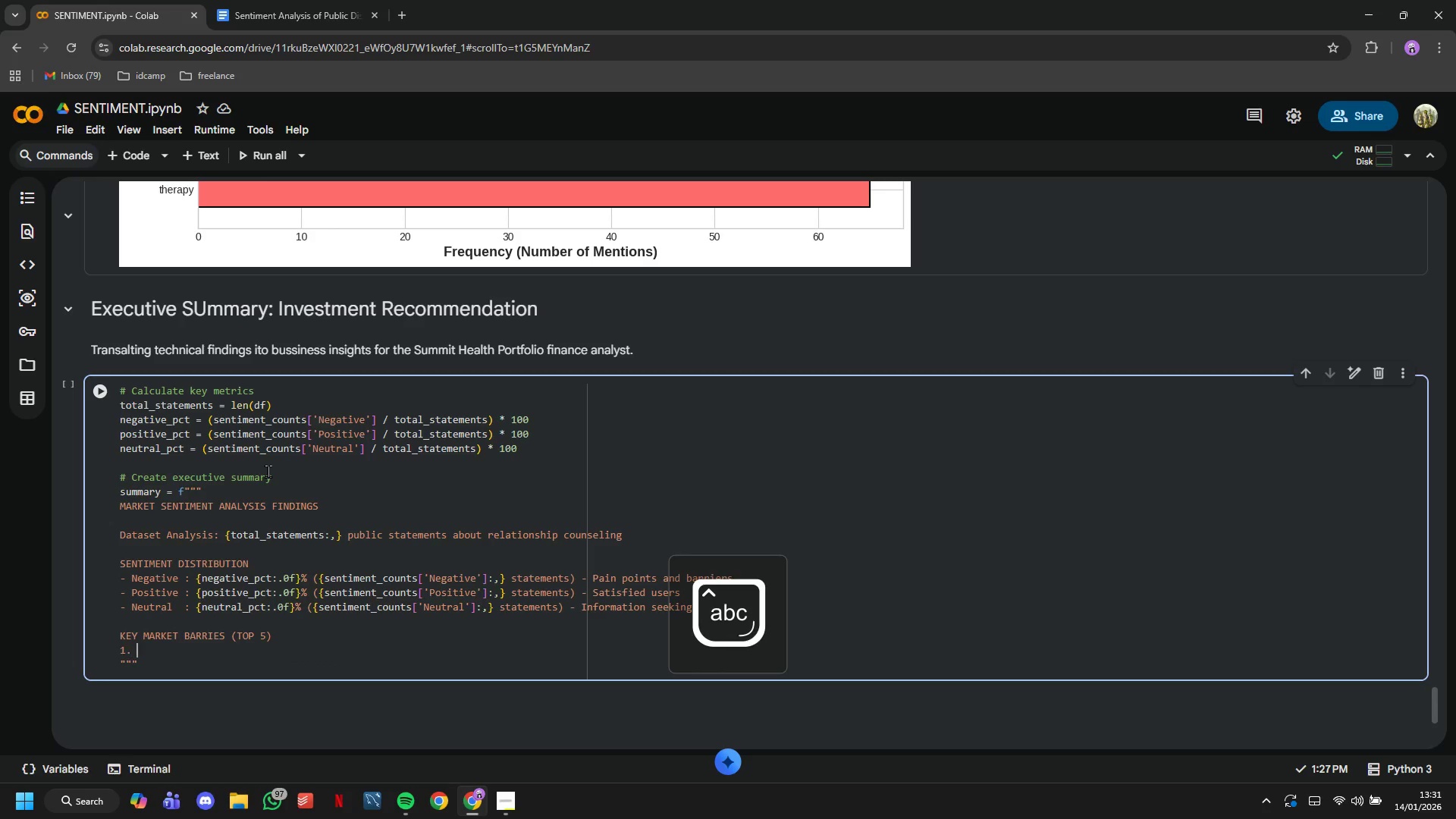 
key(Space)
 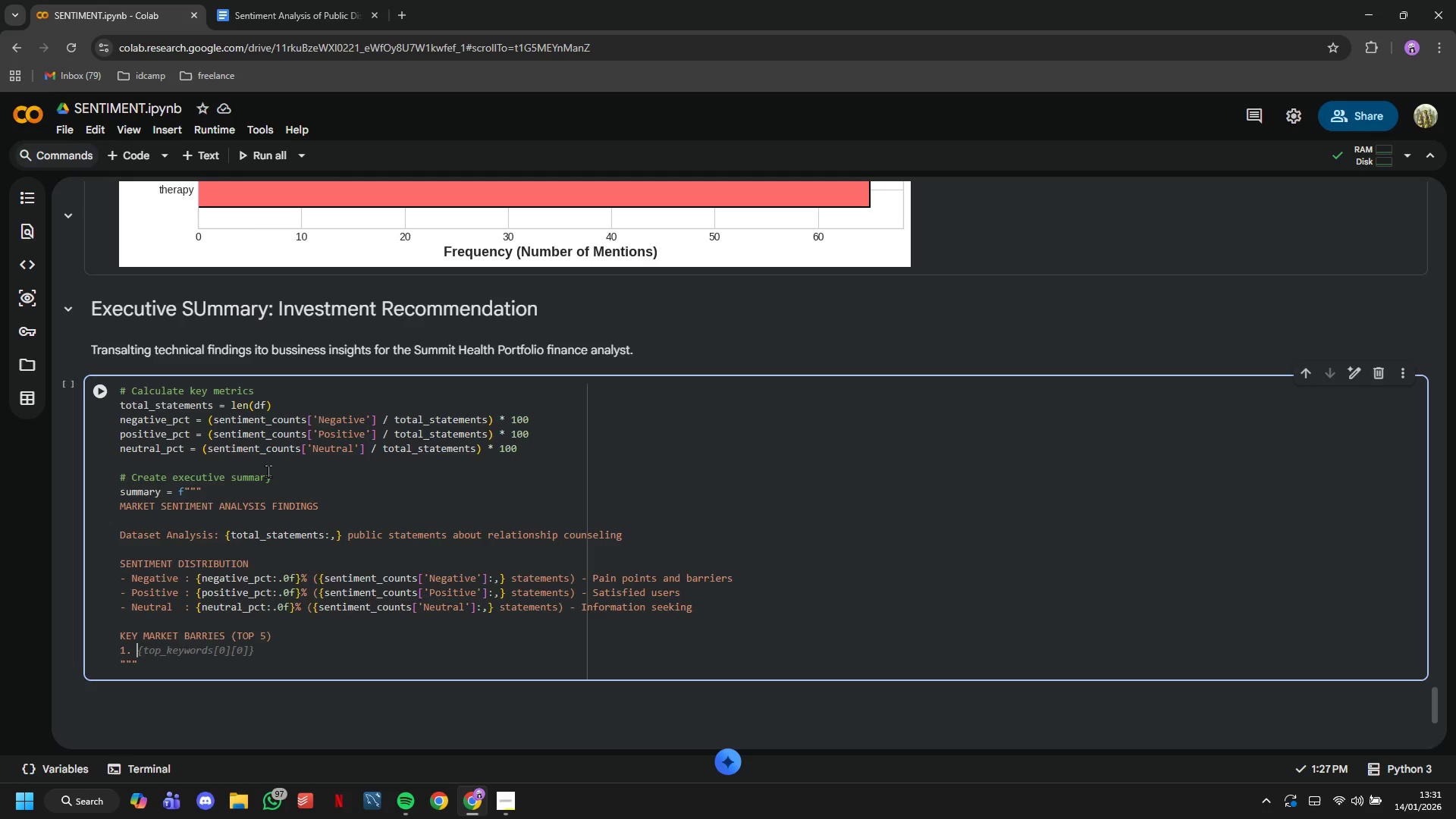 
type(Cost.Affor)
key(Backspace)
key(Backspace)
key(Backspace)
key(Backspace)
key(Backspace)
key(Tab)
 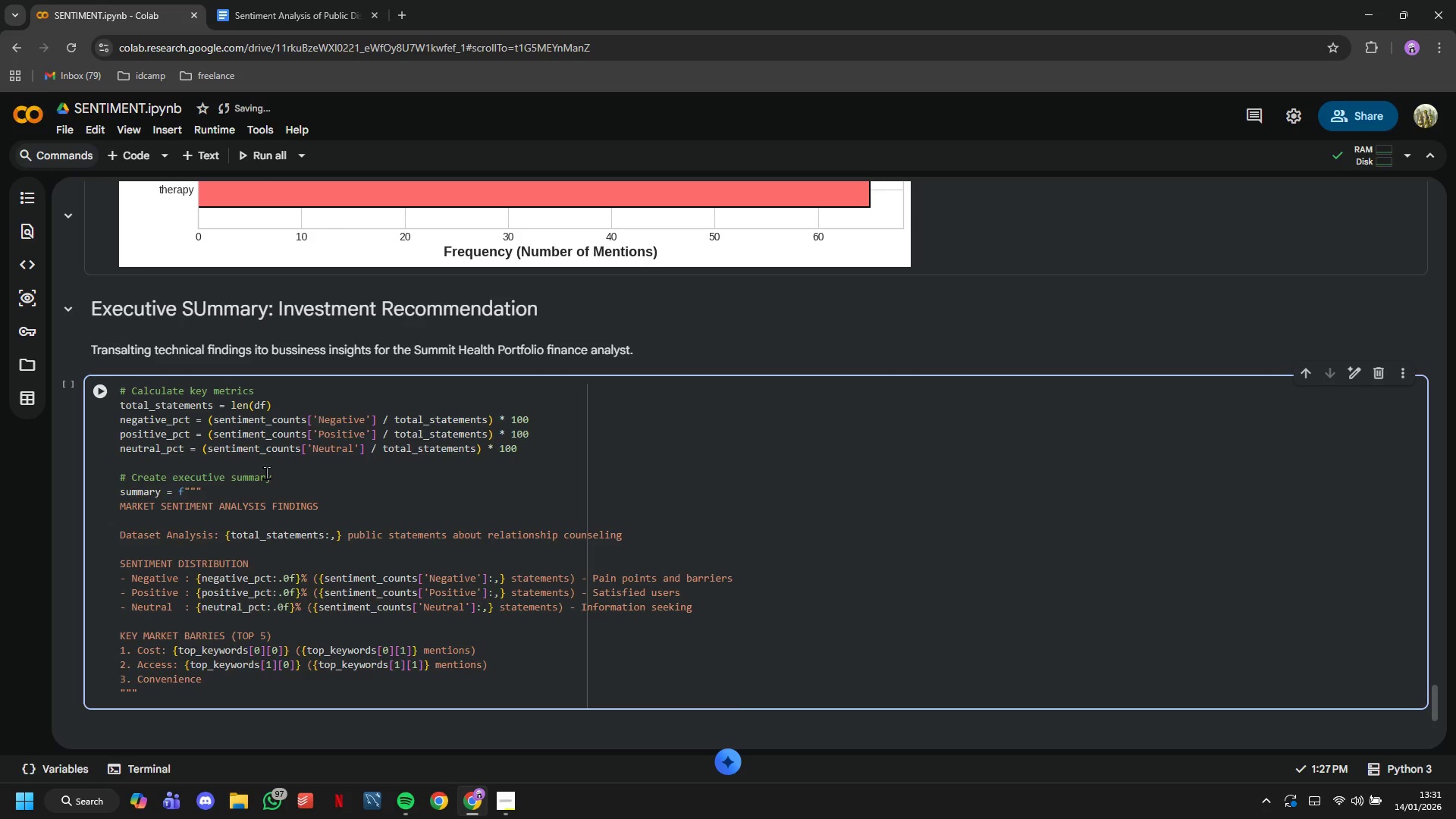 
key(Enter)
 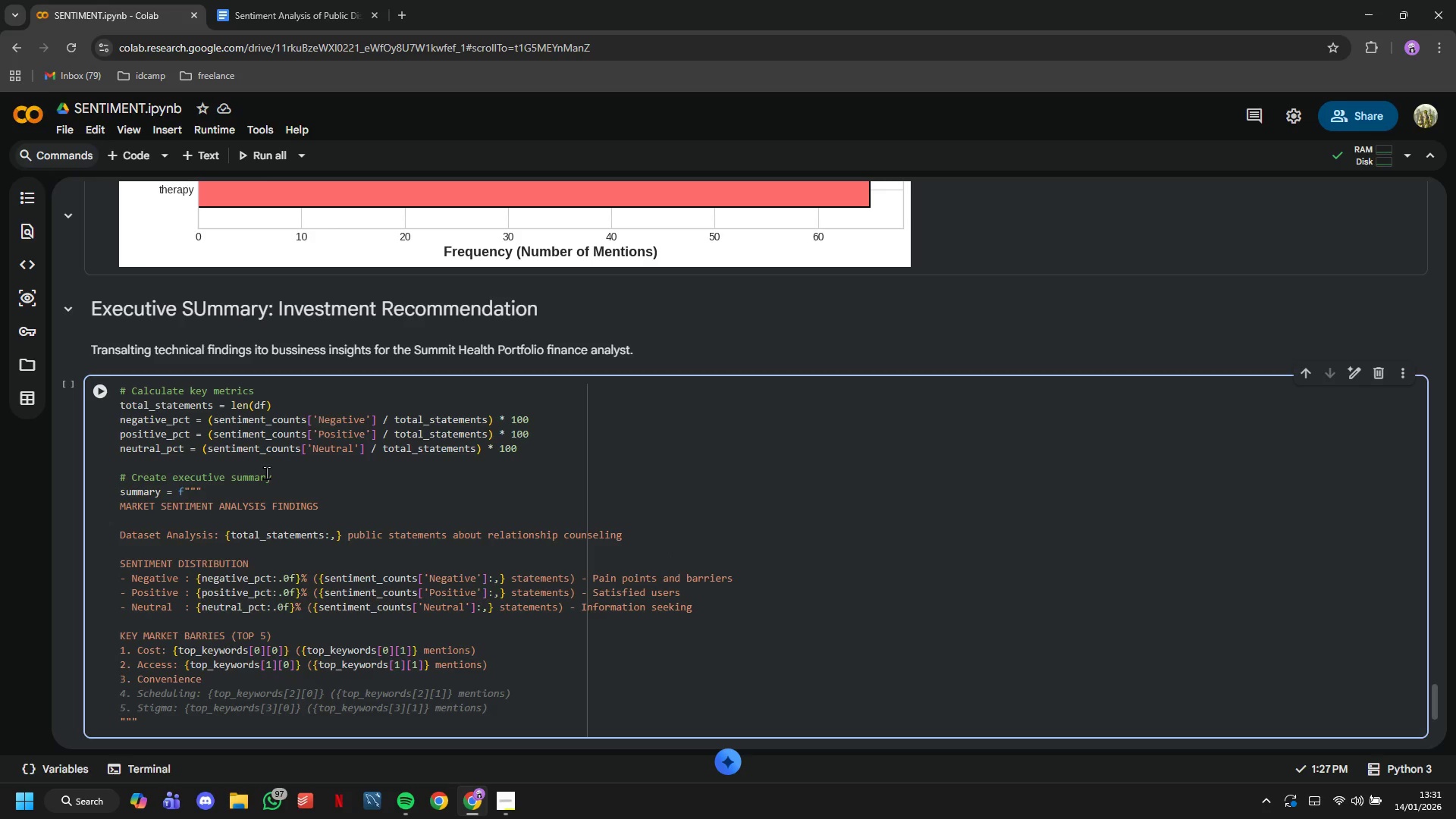 
key(Tab)
 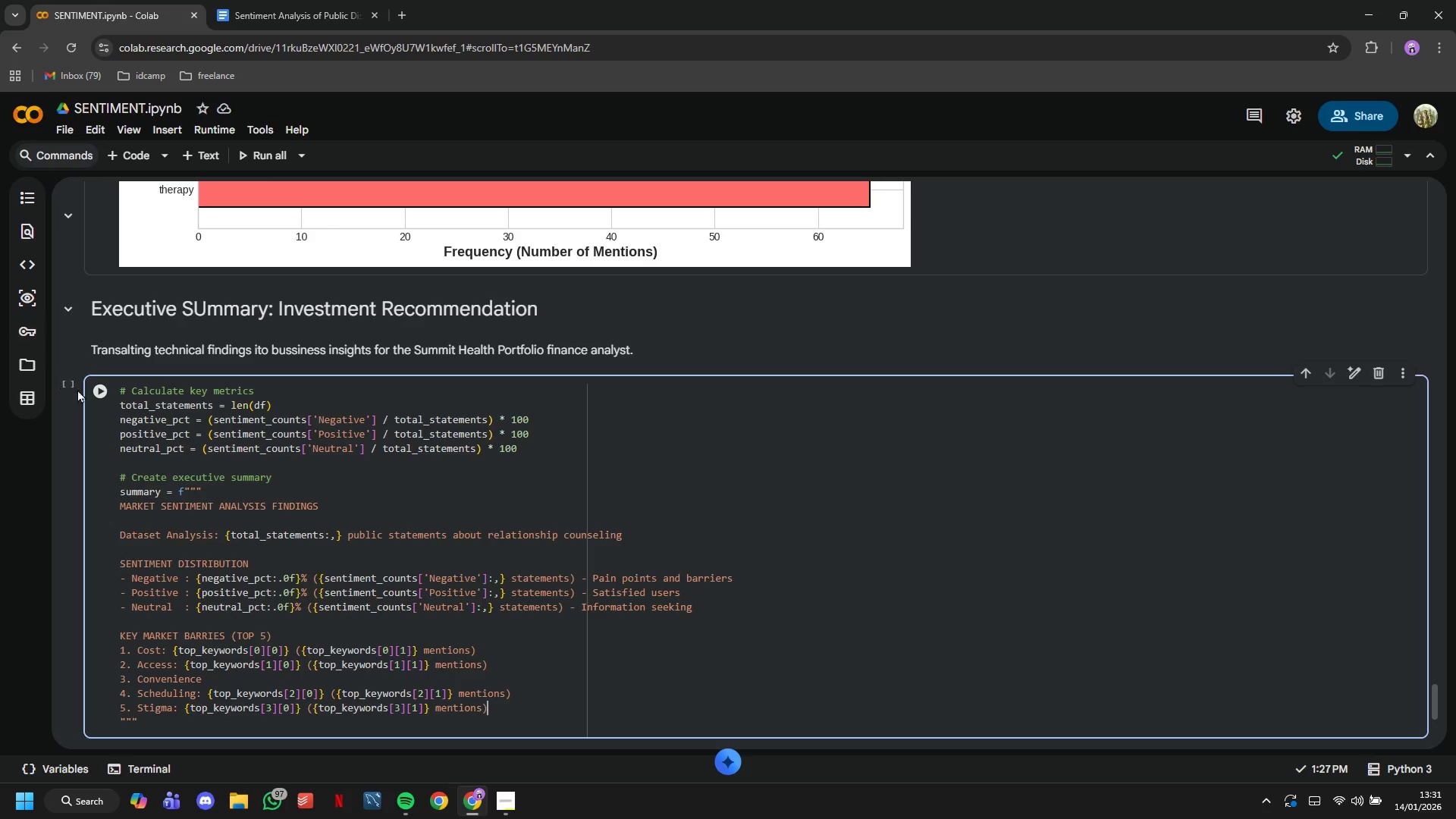 
left_click([102, 402])
 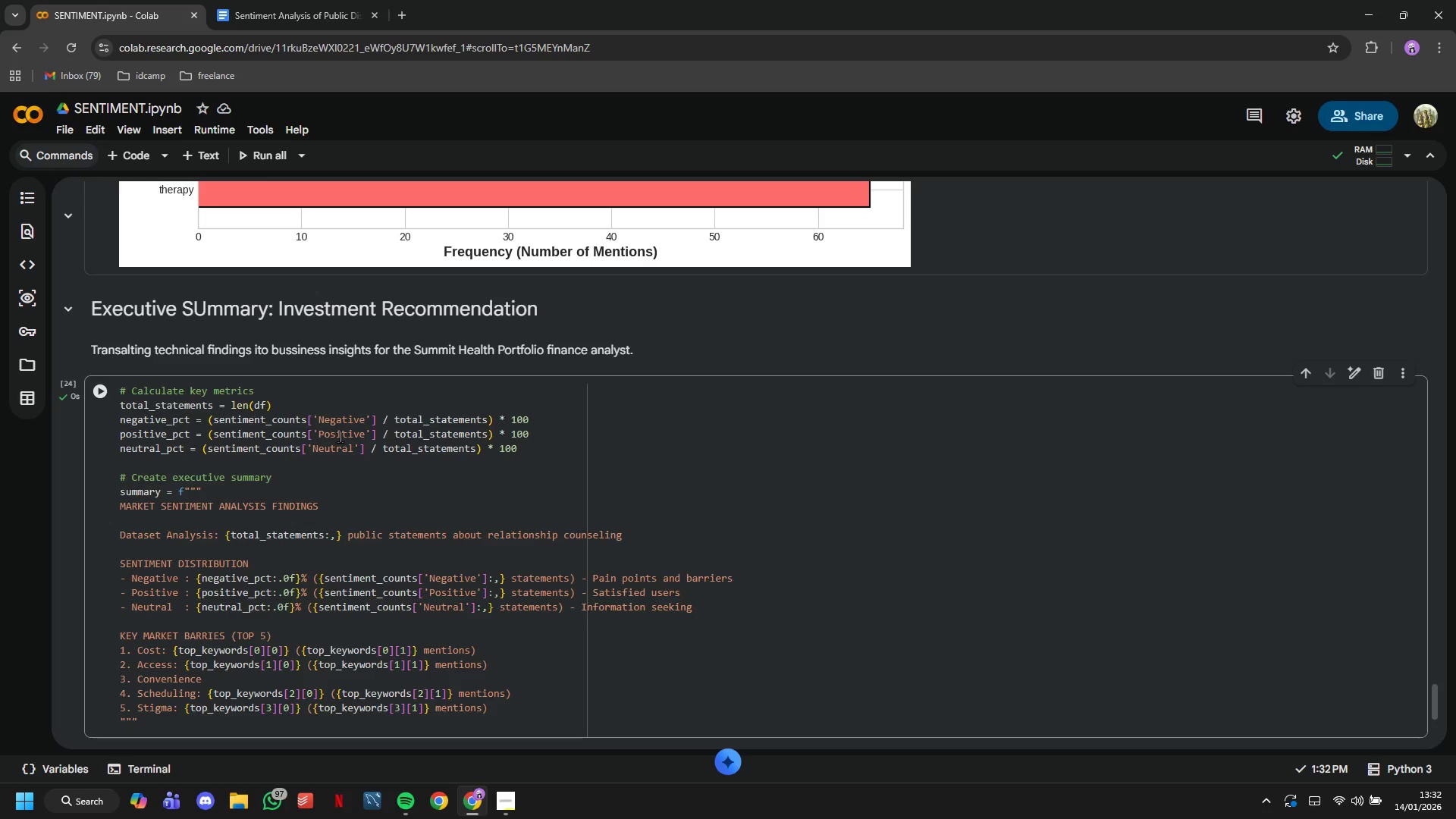 
scroll: coordinate [340, 436], scroll_direction: down, amount: 4.0
 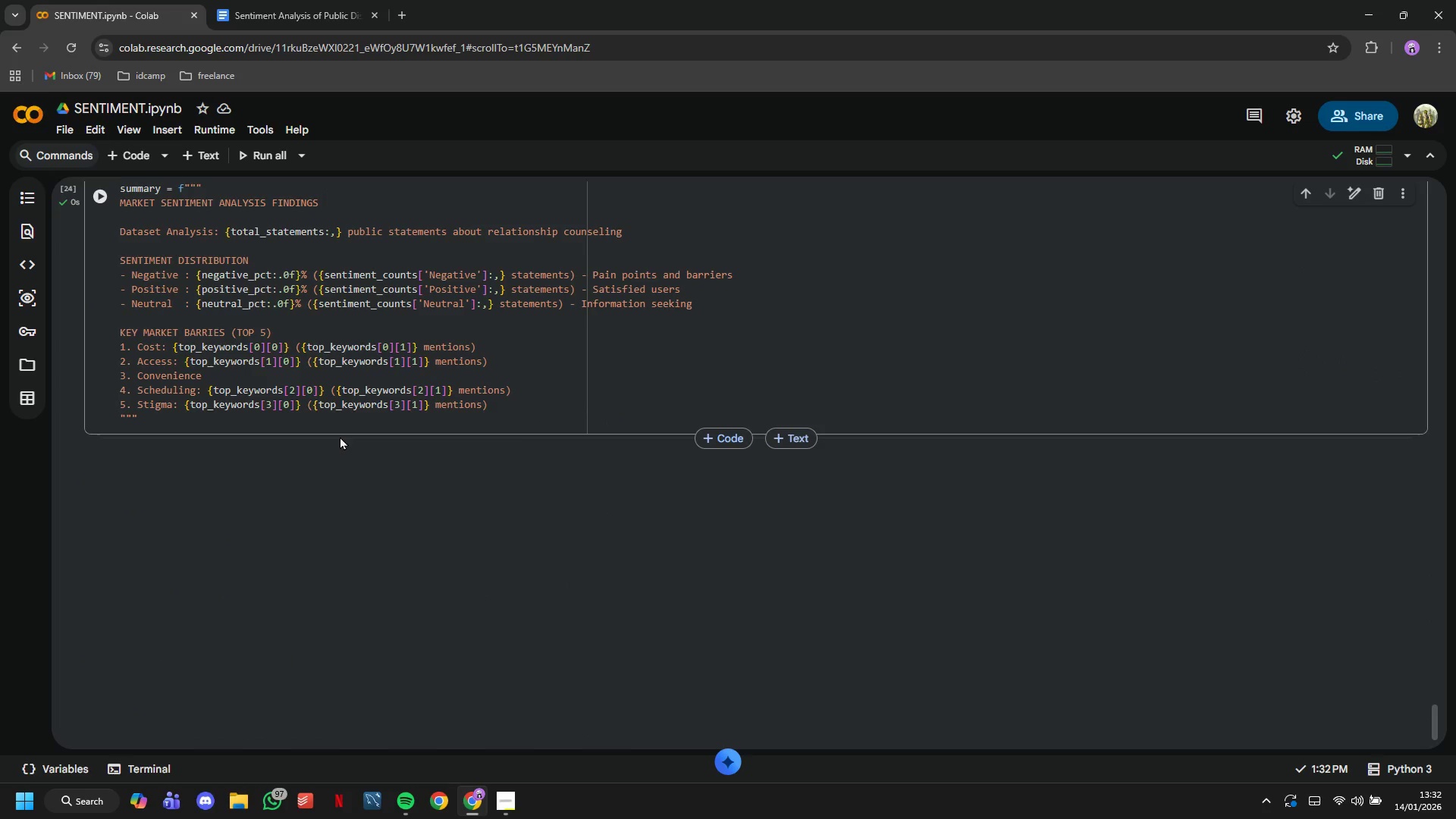 
scroll: coordinate [340, 436], scroll_direction: up, amount: 3.0
 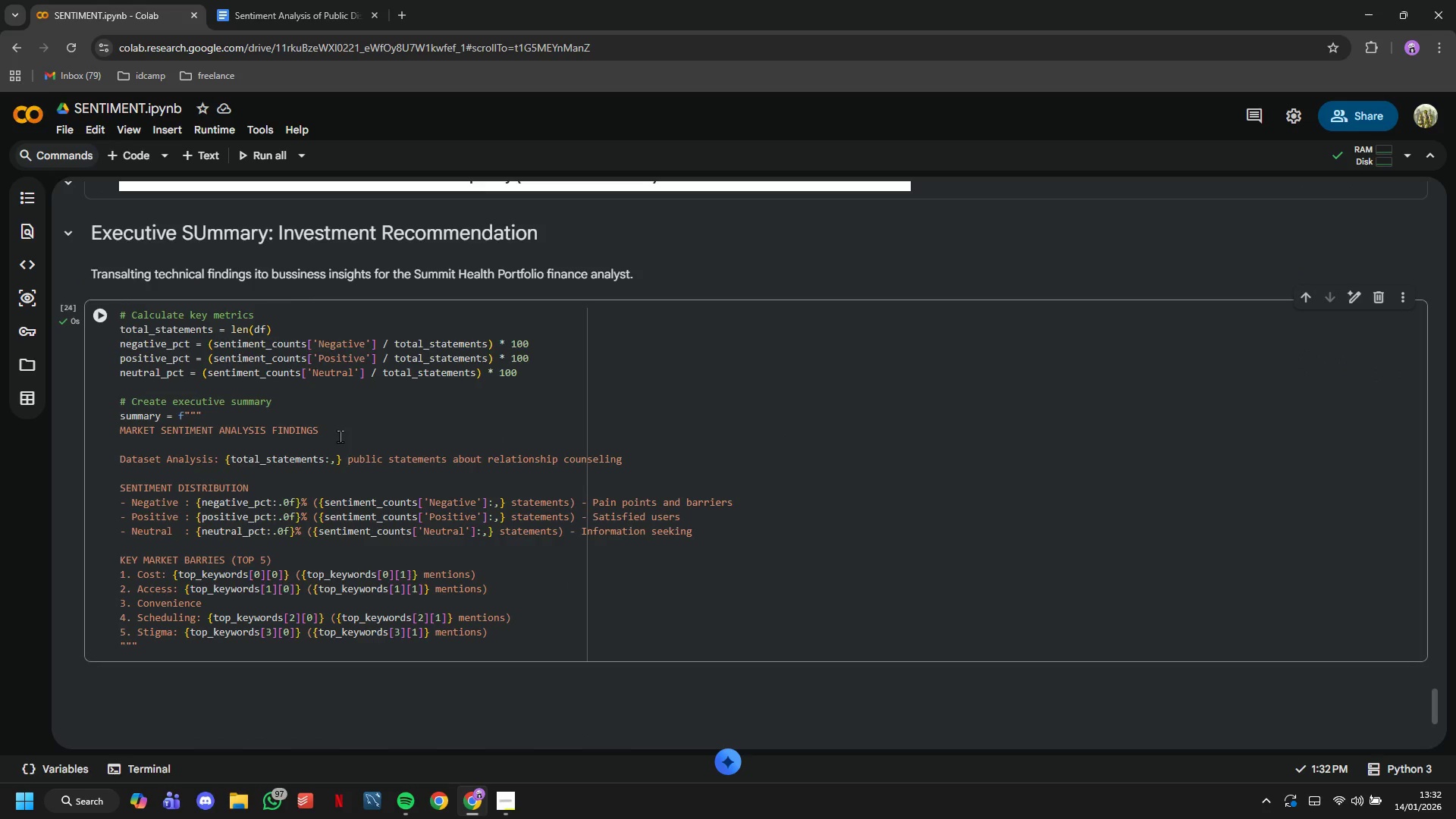 
wait(8.91)
 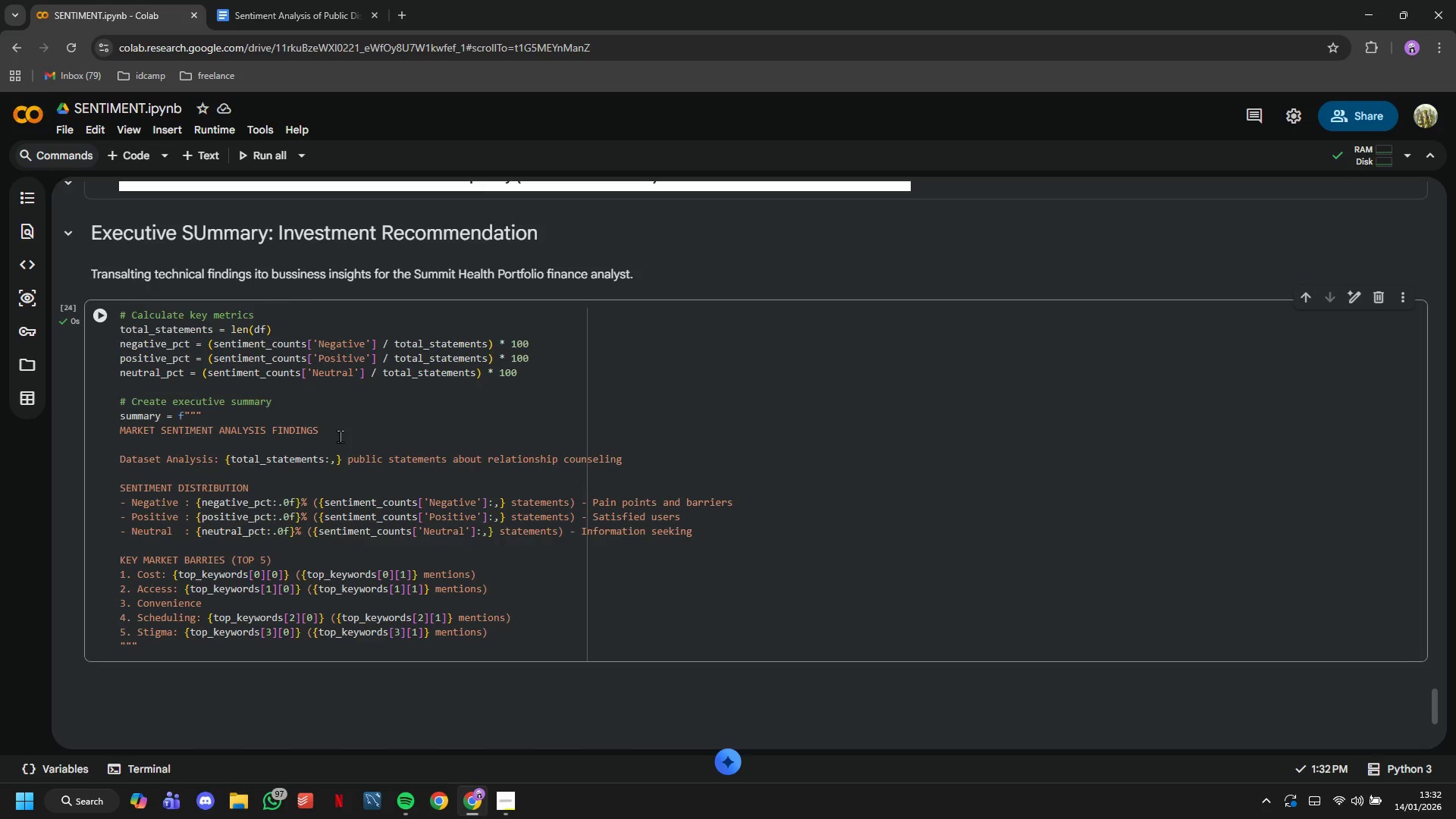 
scroll: coordinate [340, 436], scroll_direction: down, amount: 2.0
 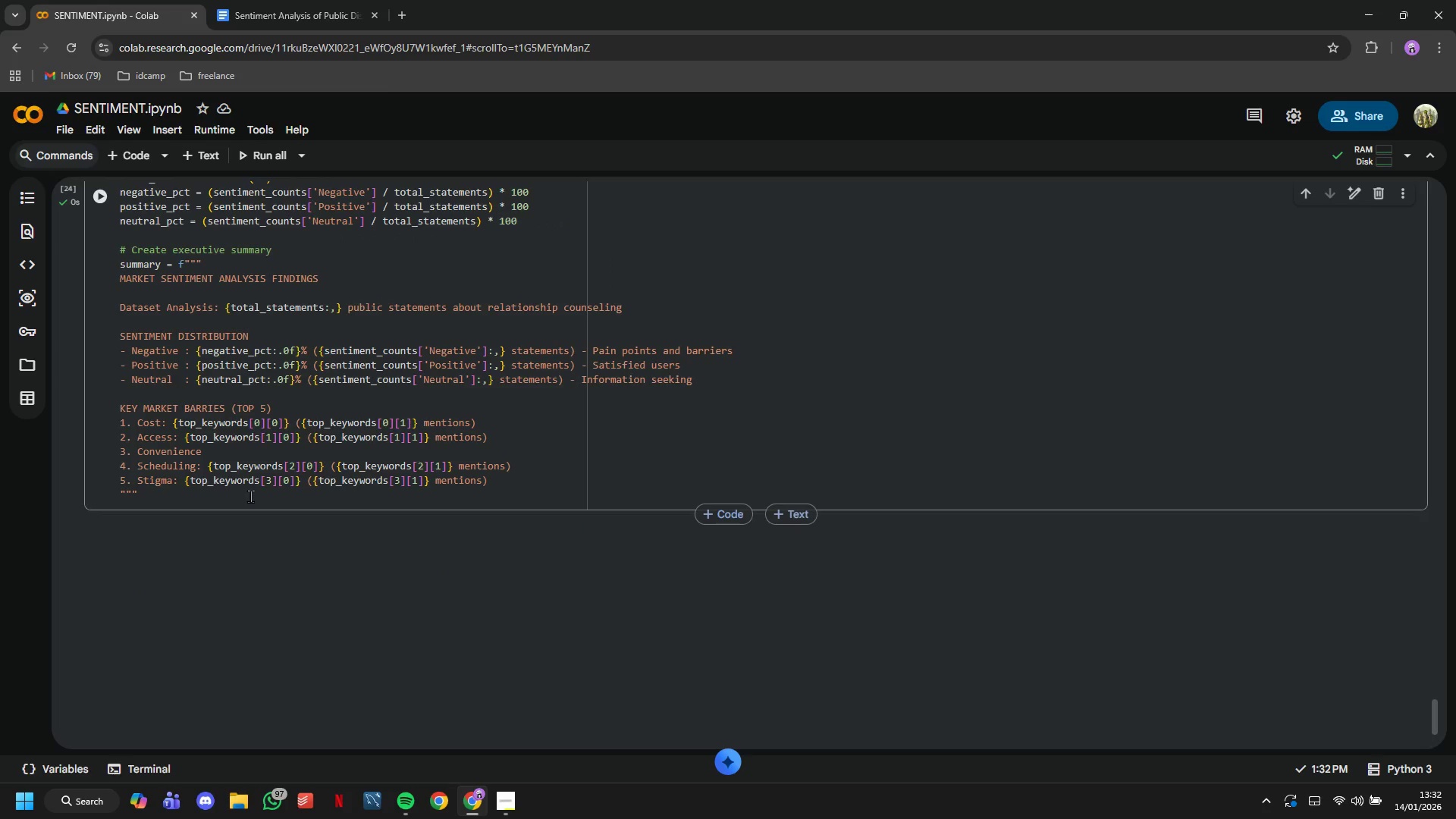 
left_click([249, 495])
 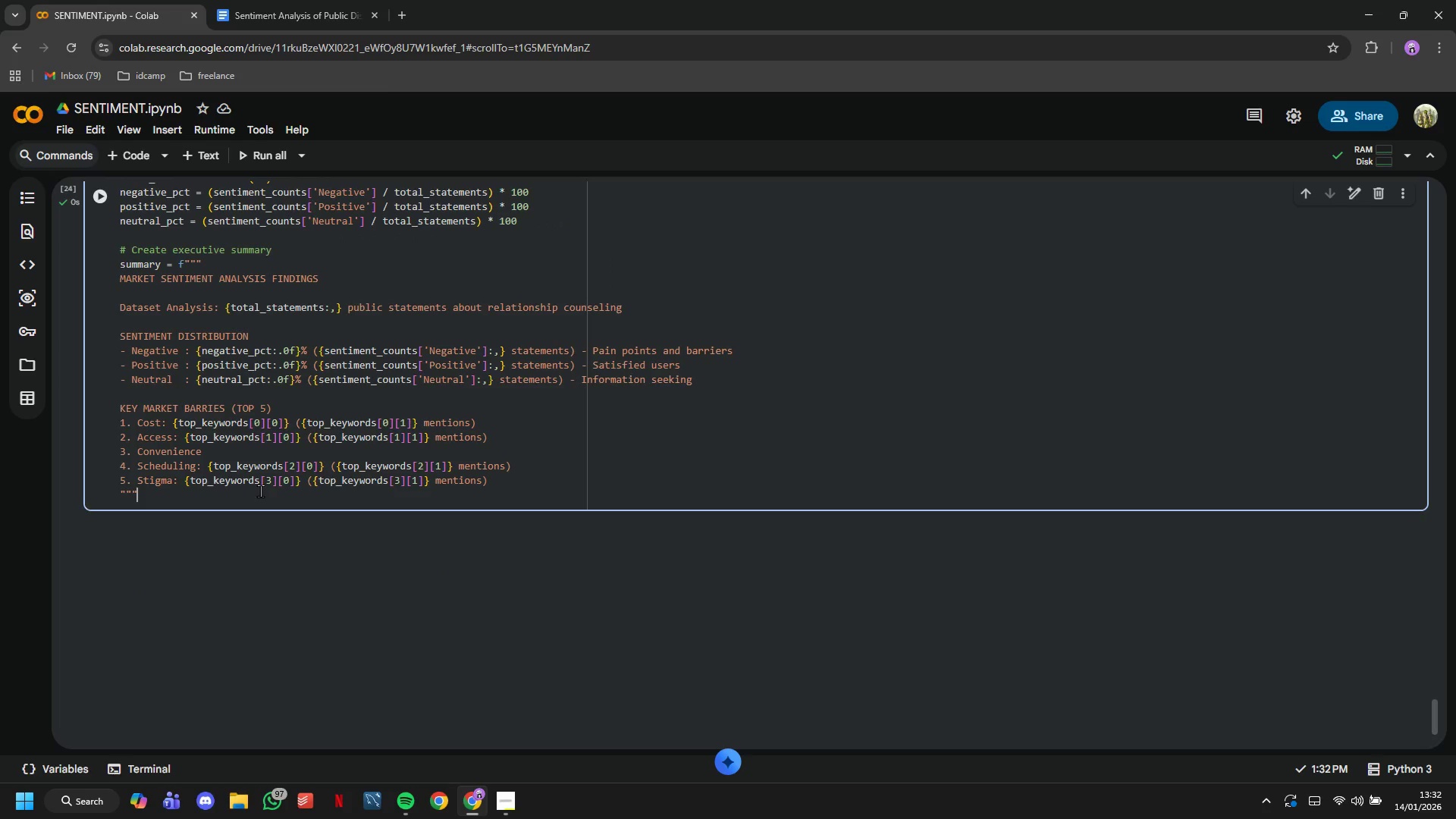 
key(Enter)
 